 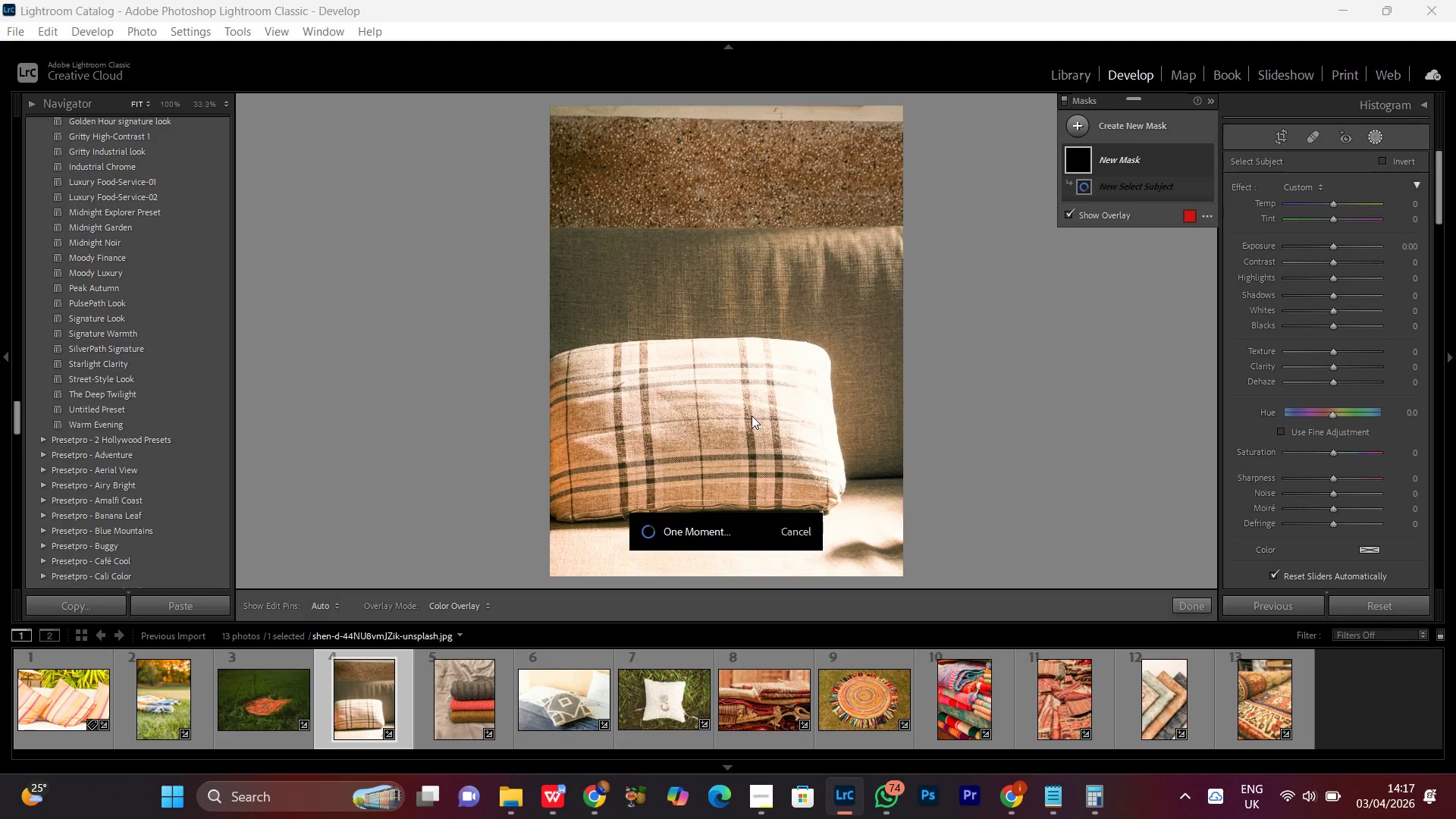 
scroll: coordinate [1334, 347], scroll_direction: up, amount: 38.0
 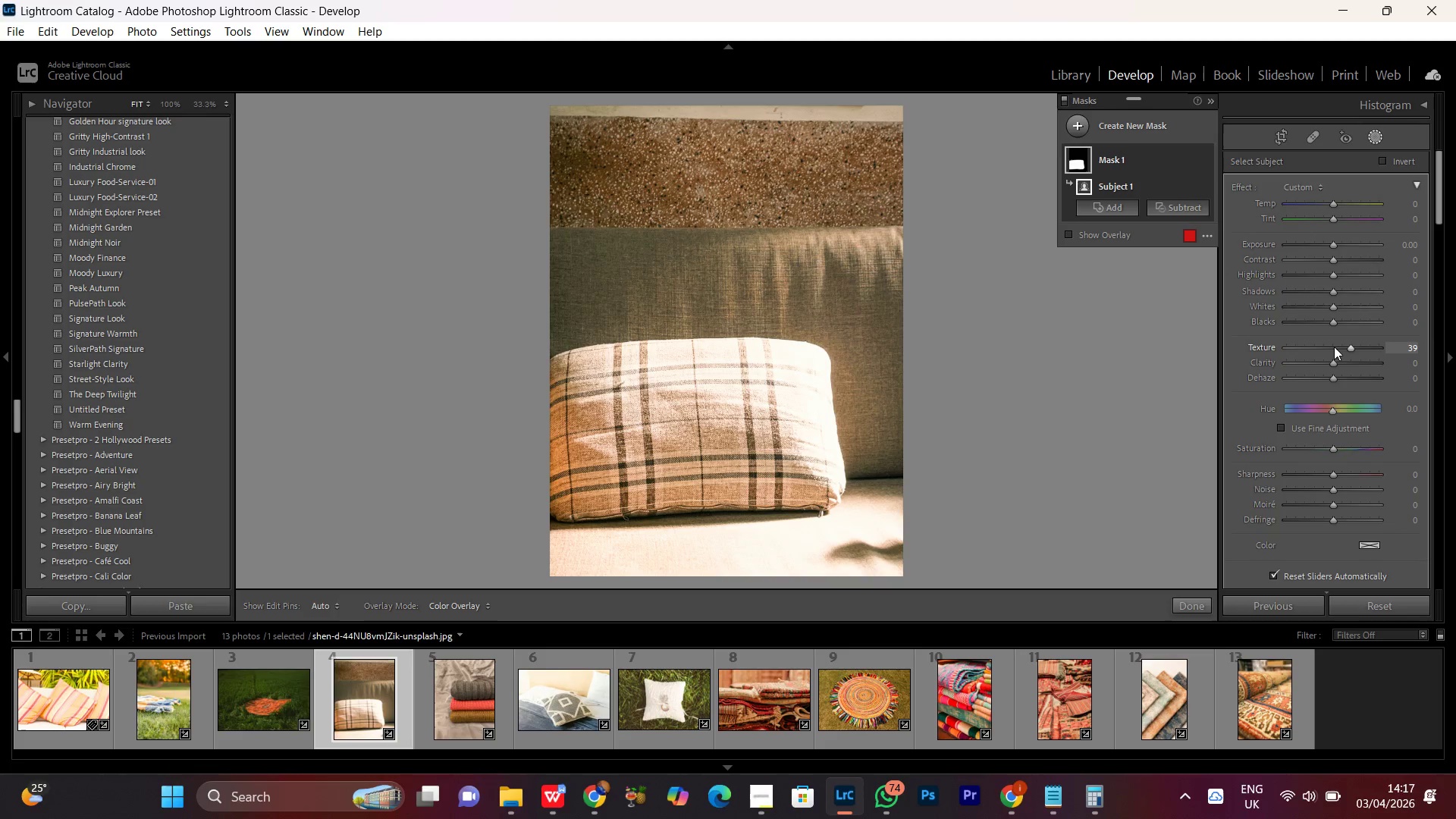 
scroll: coordinate [1334, 347], scroll_direction: down, amount: 1.0
 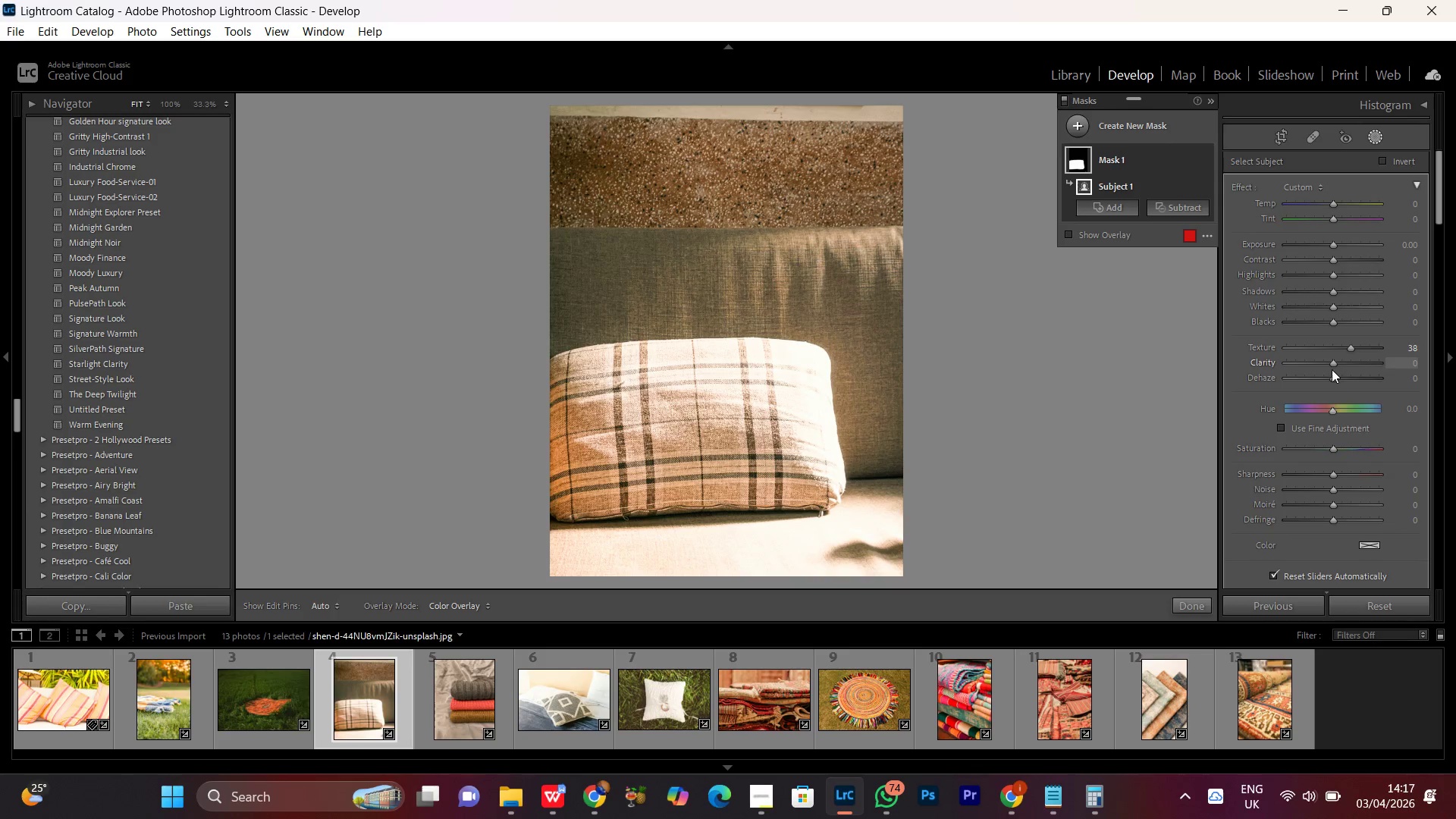 
left_click([1335, 362])
 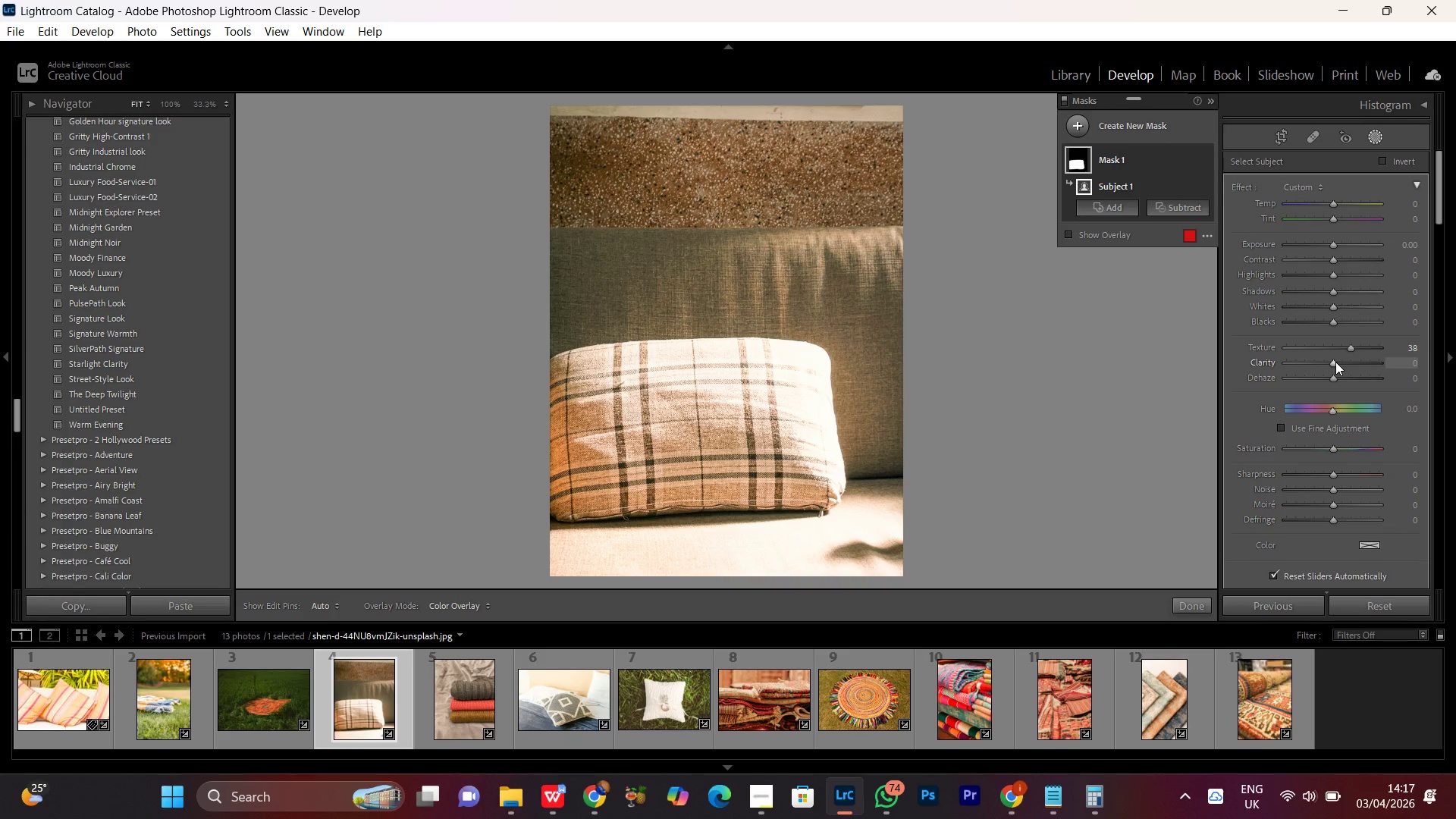 
scroll: coordinate [1335, 362], scroll_direction: up, amount: 23.0
 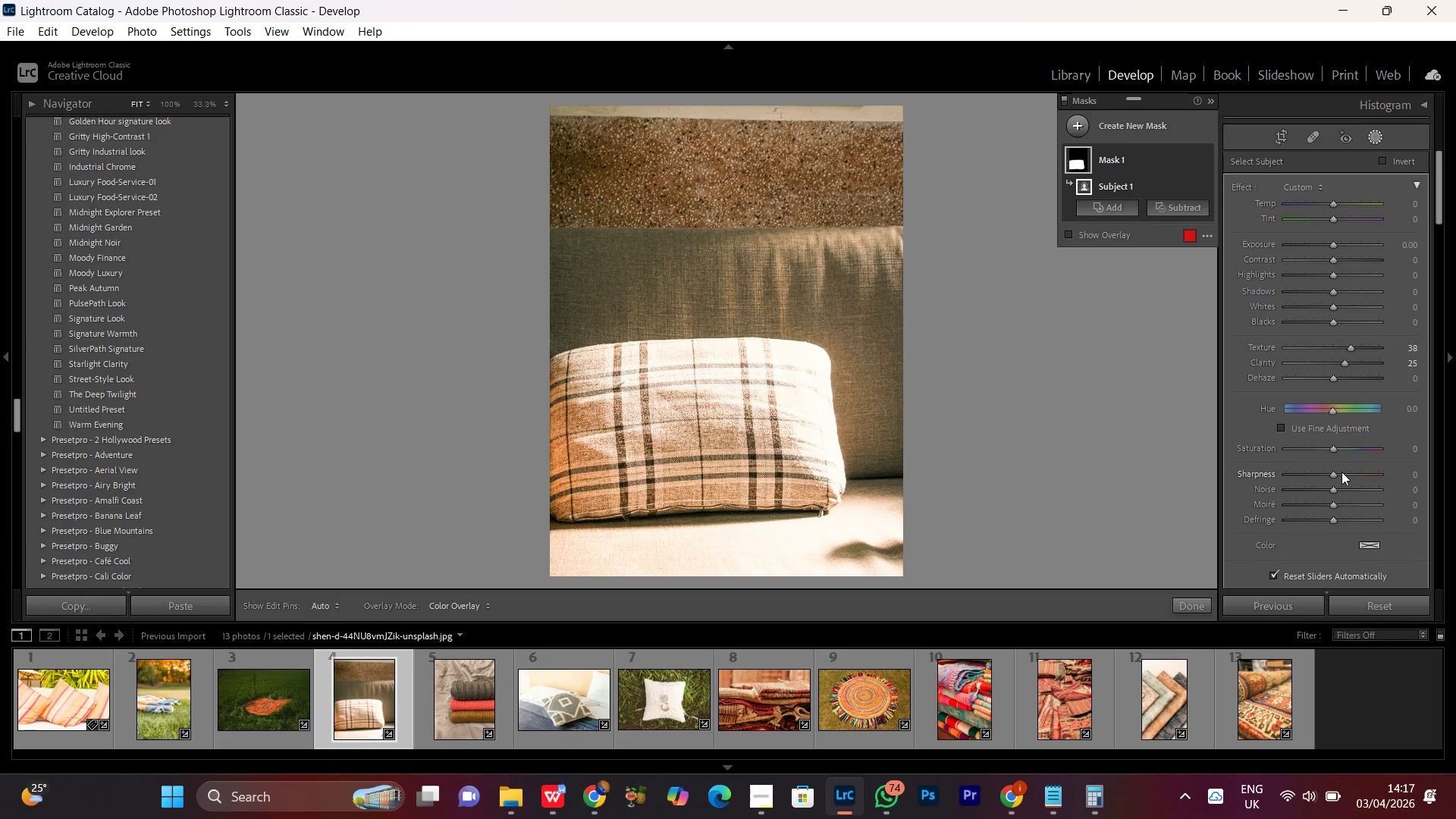 
left_click([1333, 475])
 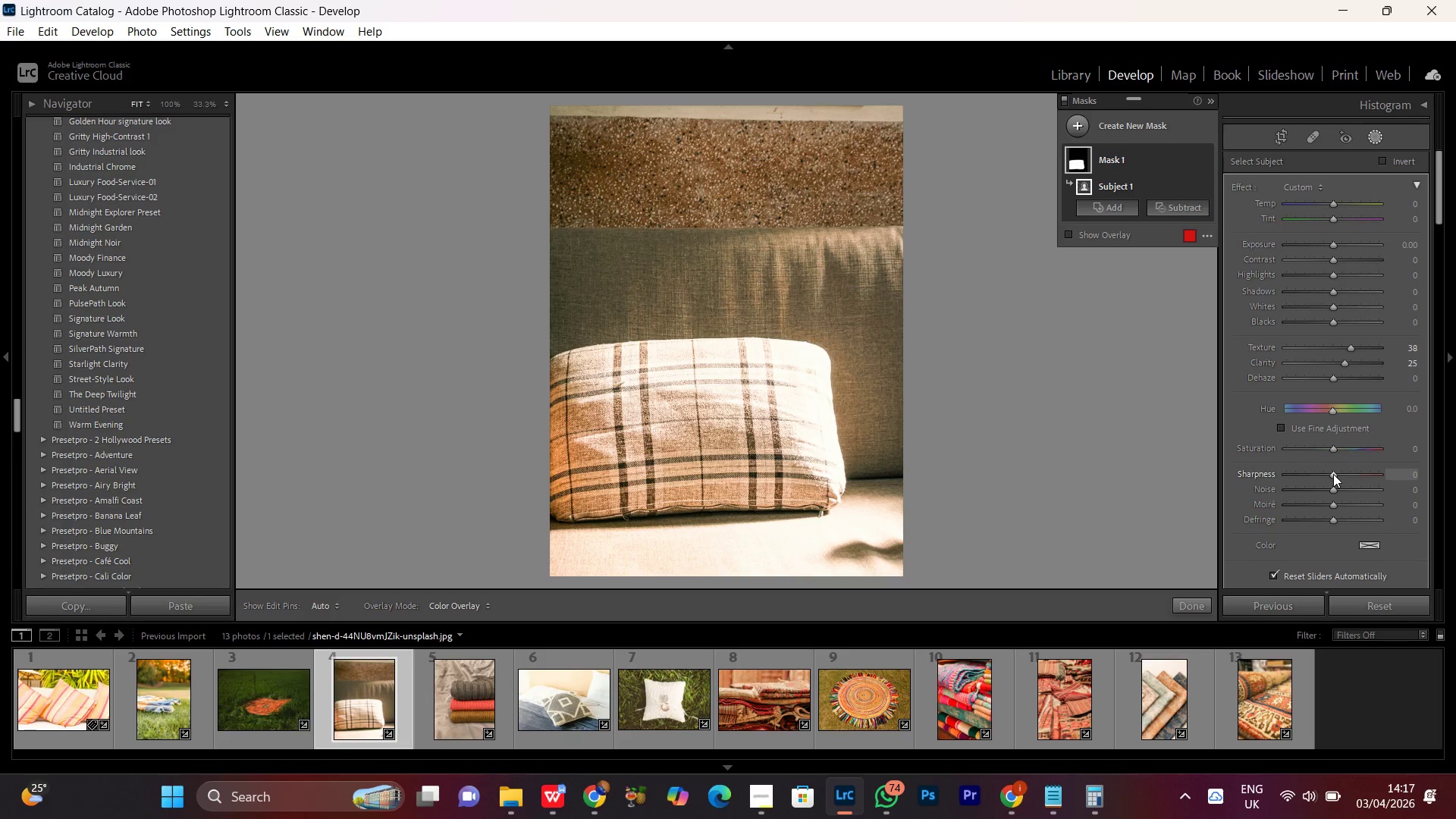 
scroll: coordinate [1333, 474], scroll_direction: up, amount: 15.0
 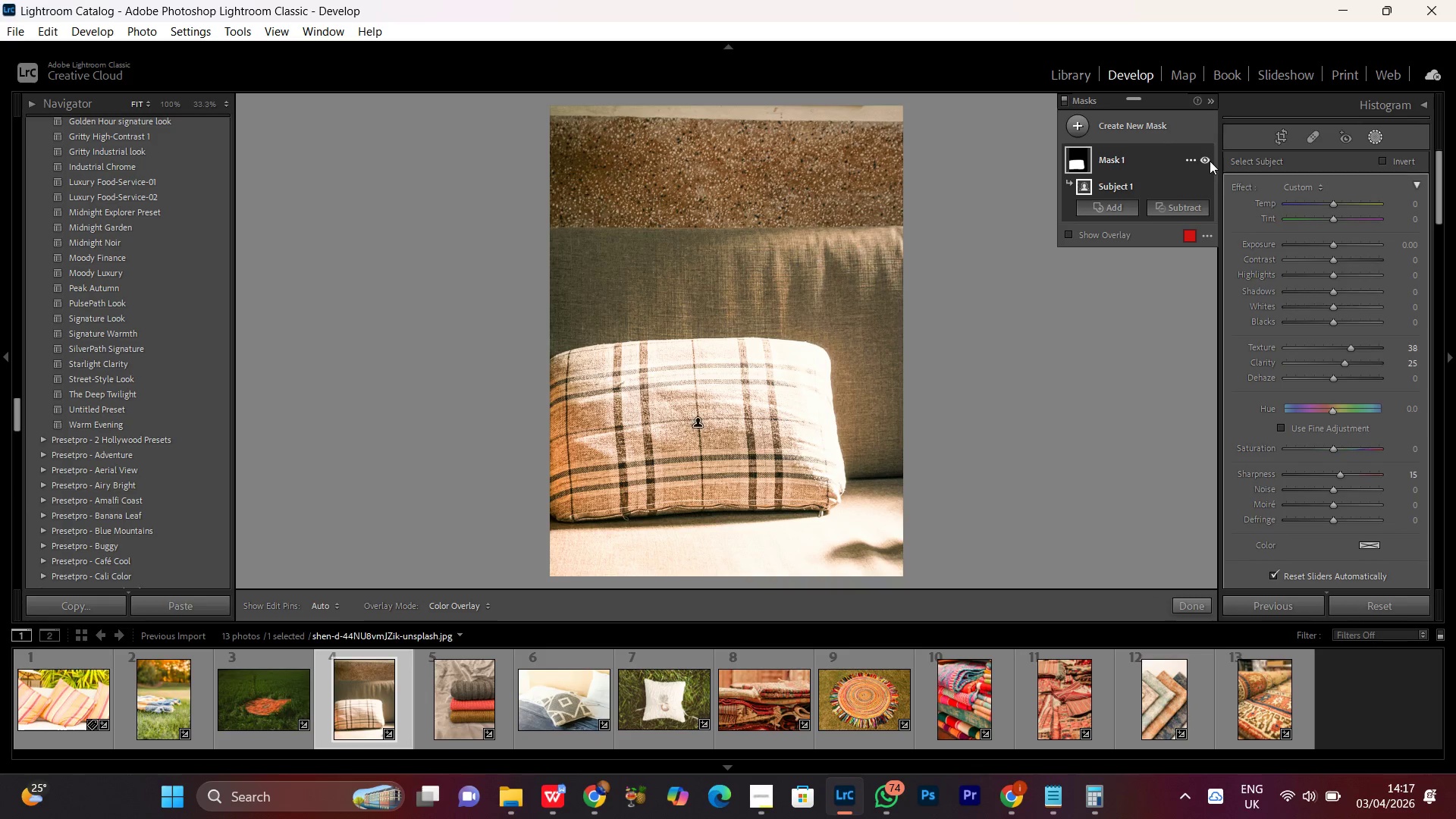 
double_click([1205, 158])
 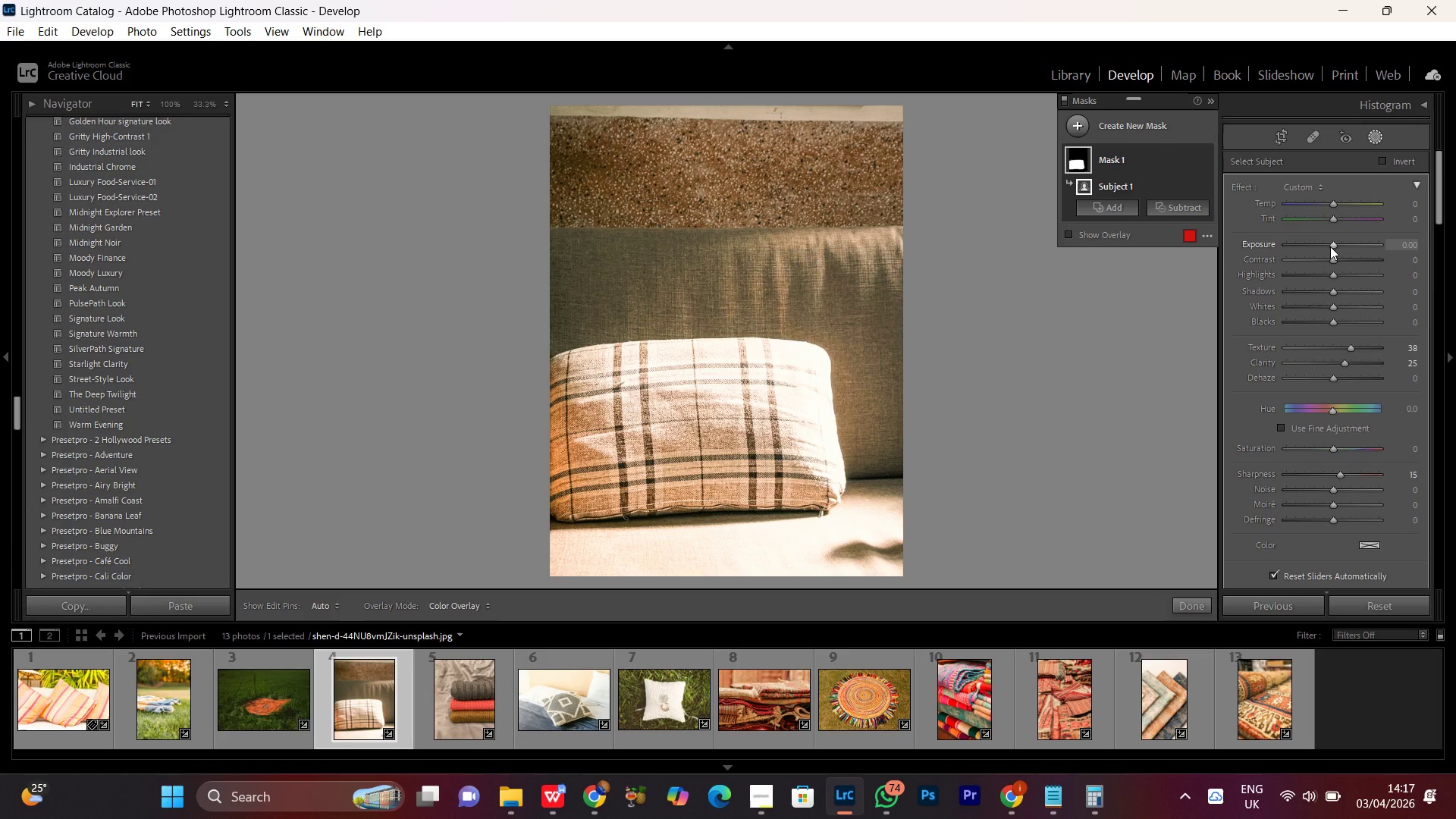 
left_click([1330, 246])
 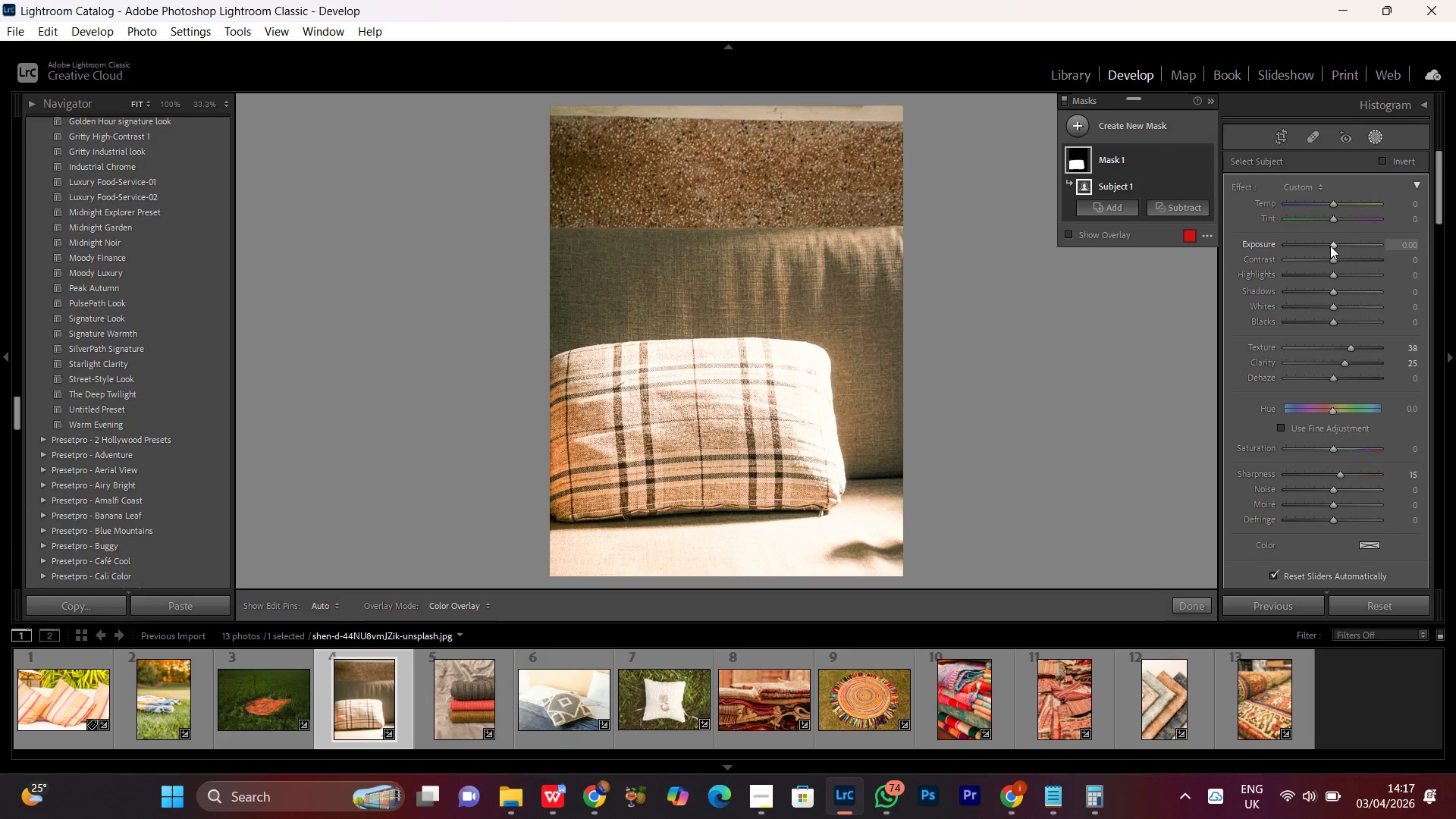 
scroll: coordinate [1330, 246], scroll_direction: up, amount: 1.0
 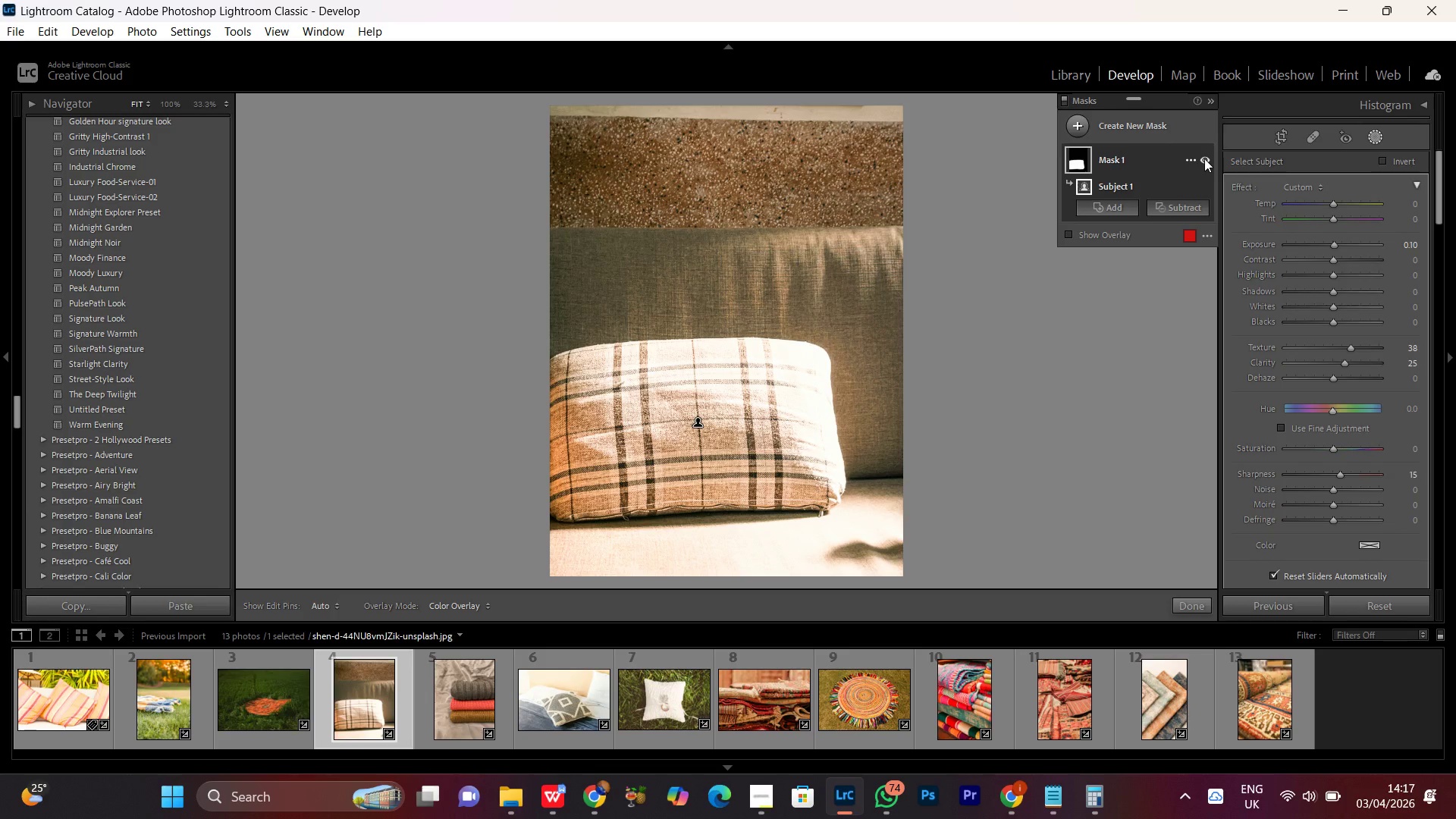 
double_click([1204, 158])
 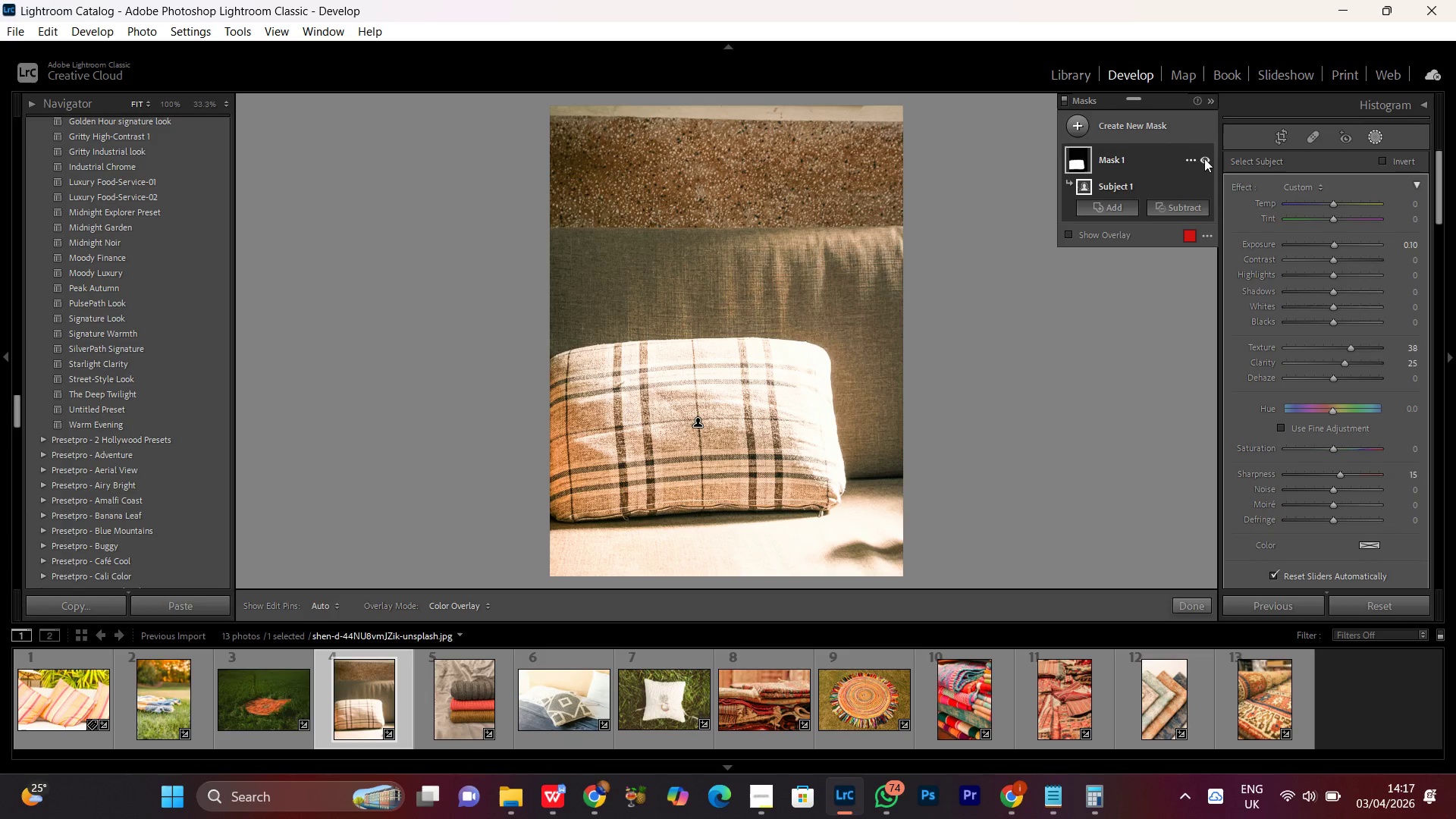 
triple_click([1204, 158])
 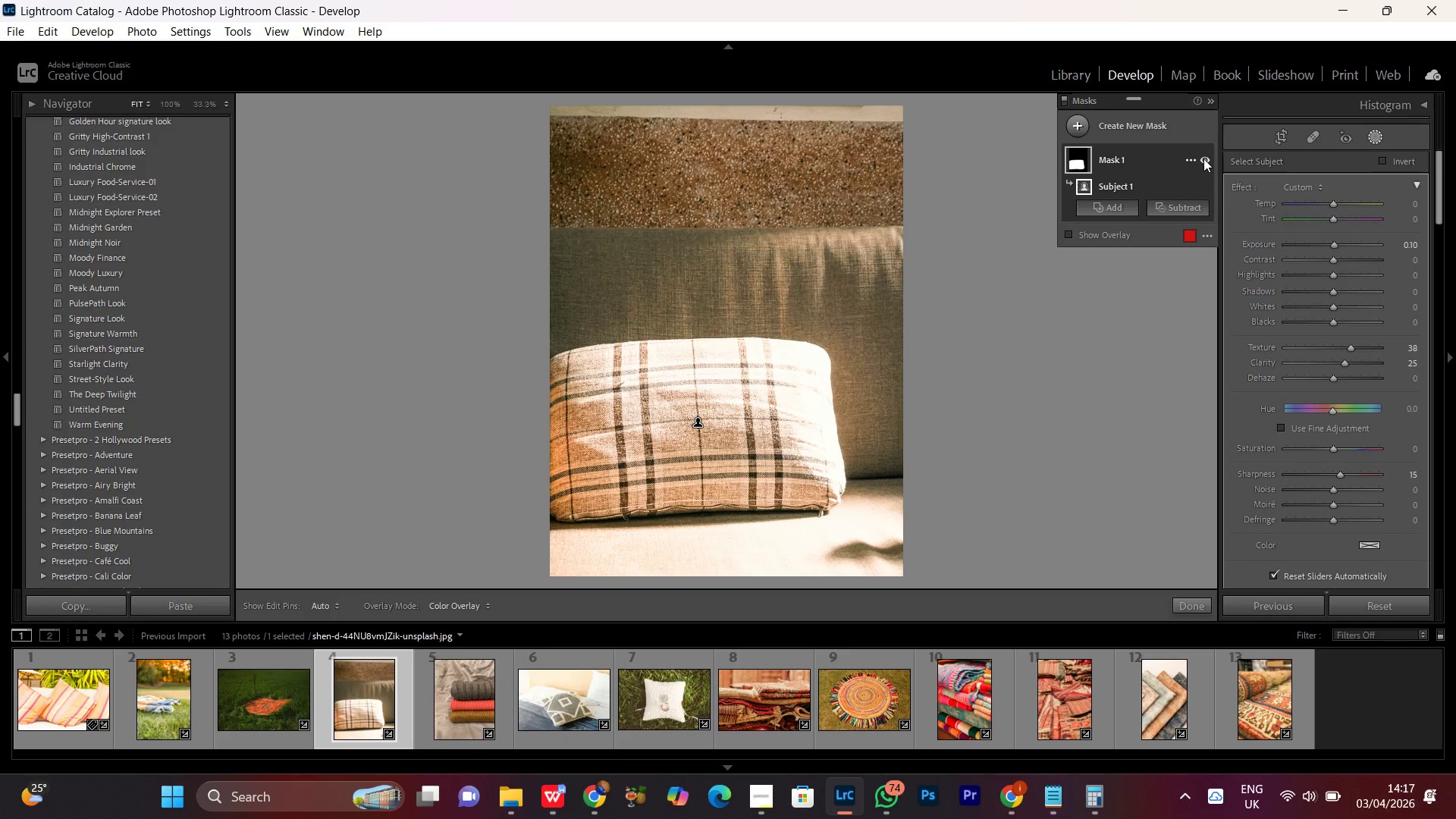 
double_click([1203, 158])
 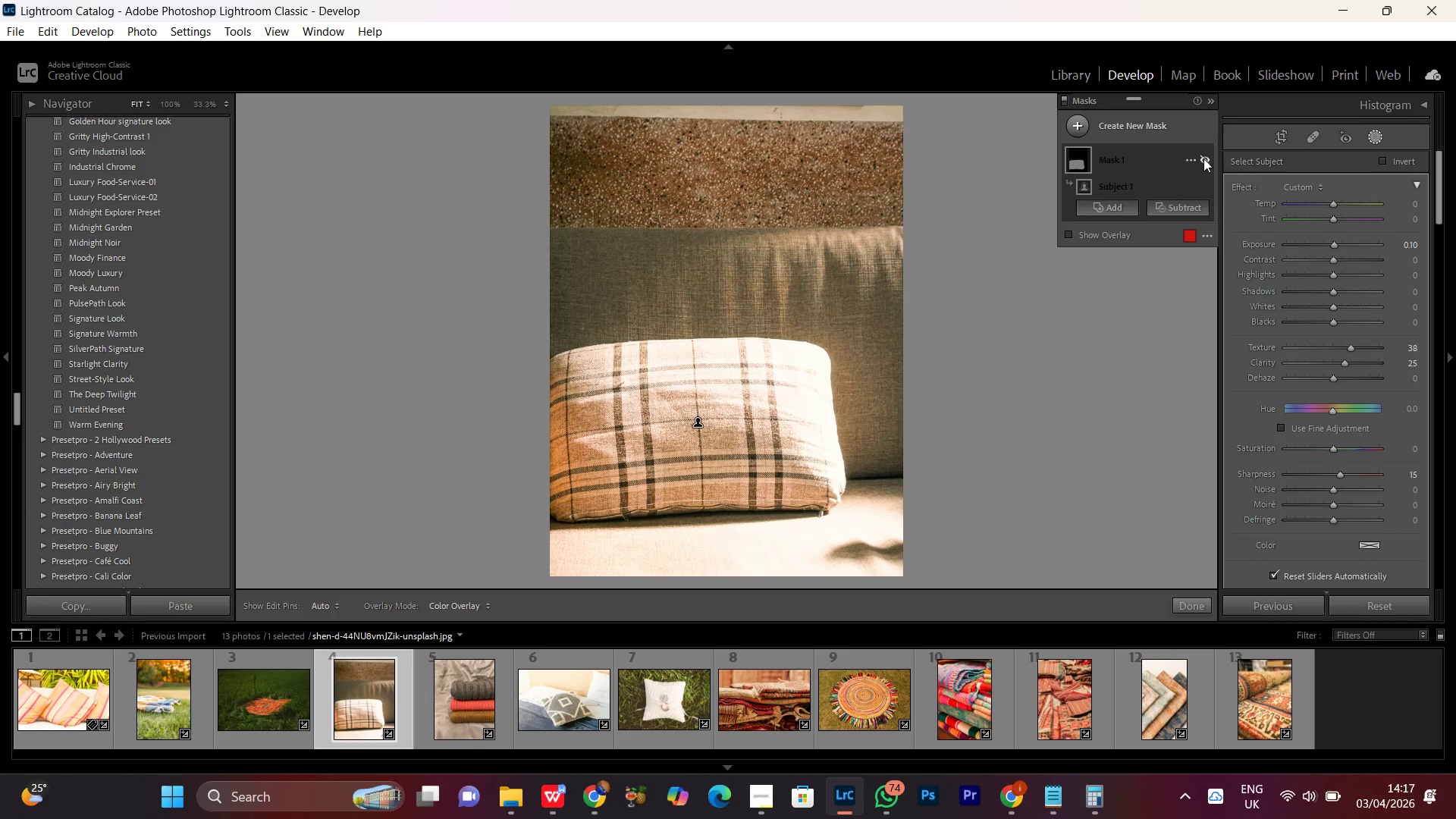 
left_click([1203, 158])
 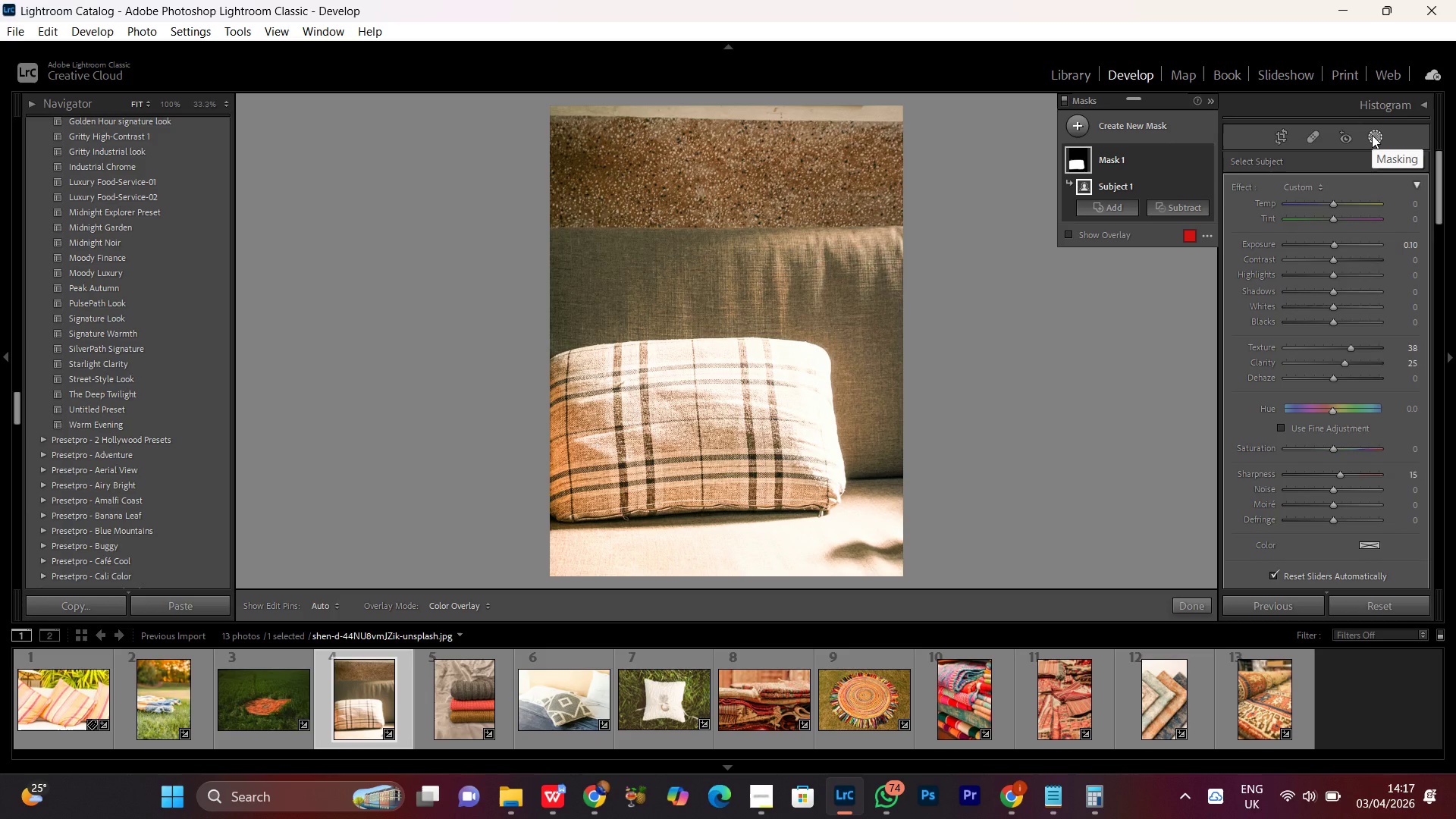 
wait(5.52)
 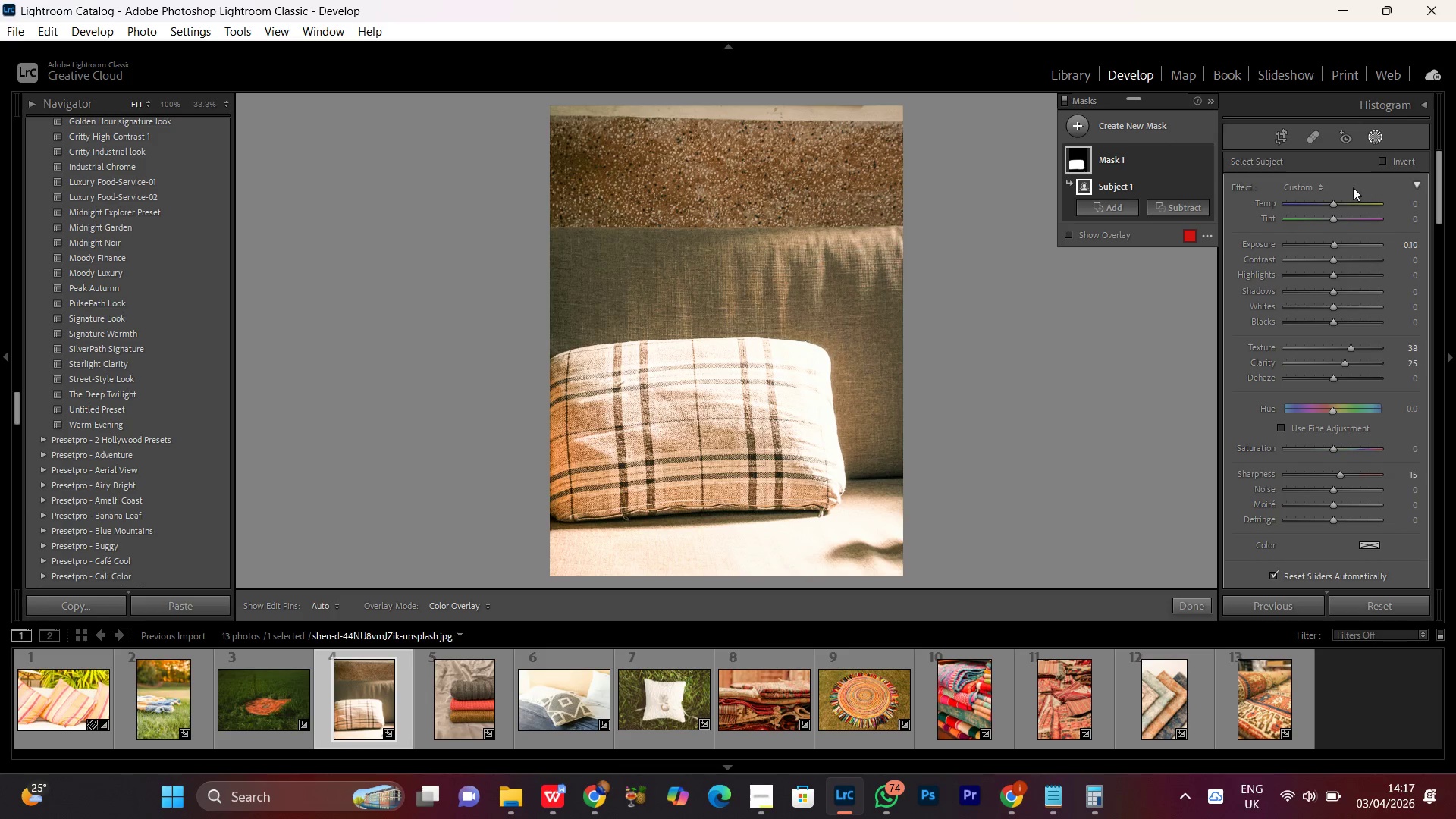 
left_click([1372, 135])
 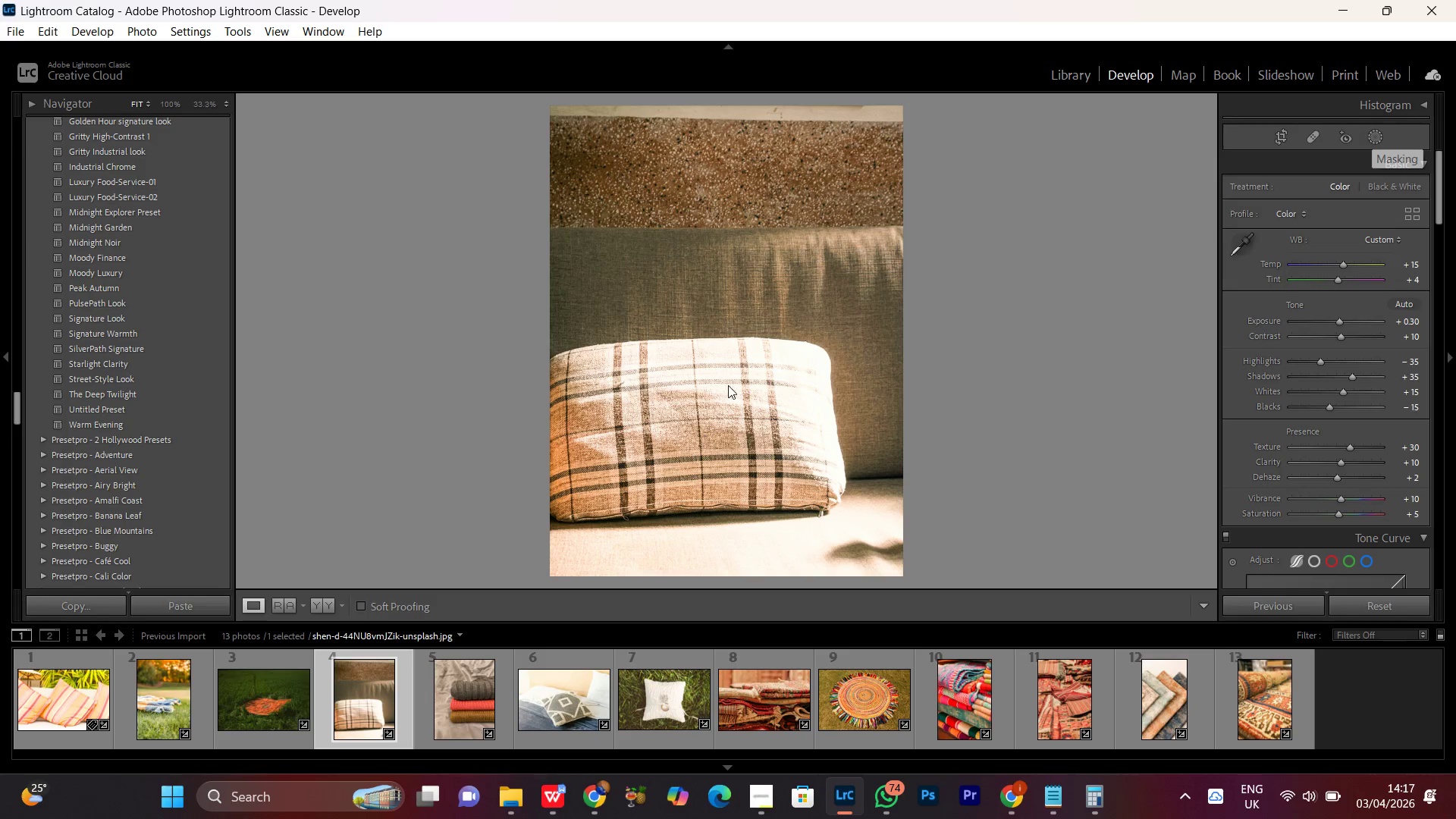 
double_click([727, 384])
 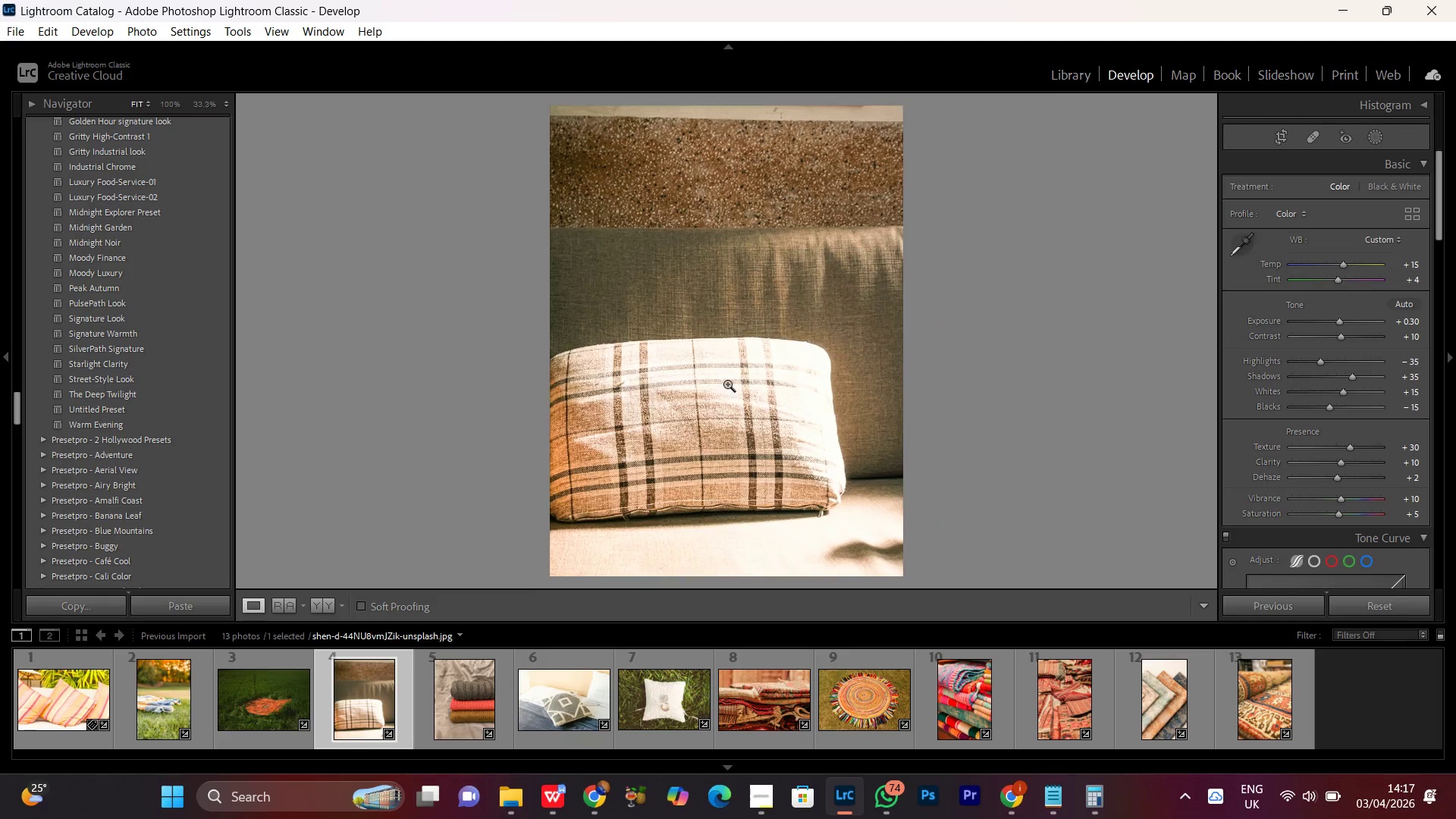 
triple_click([727, 384])
 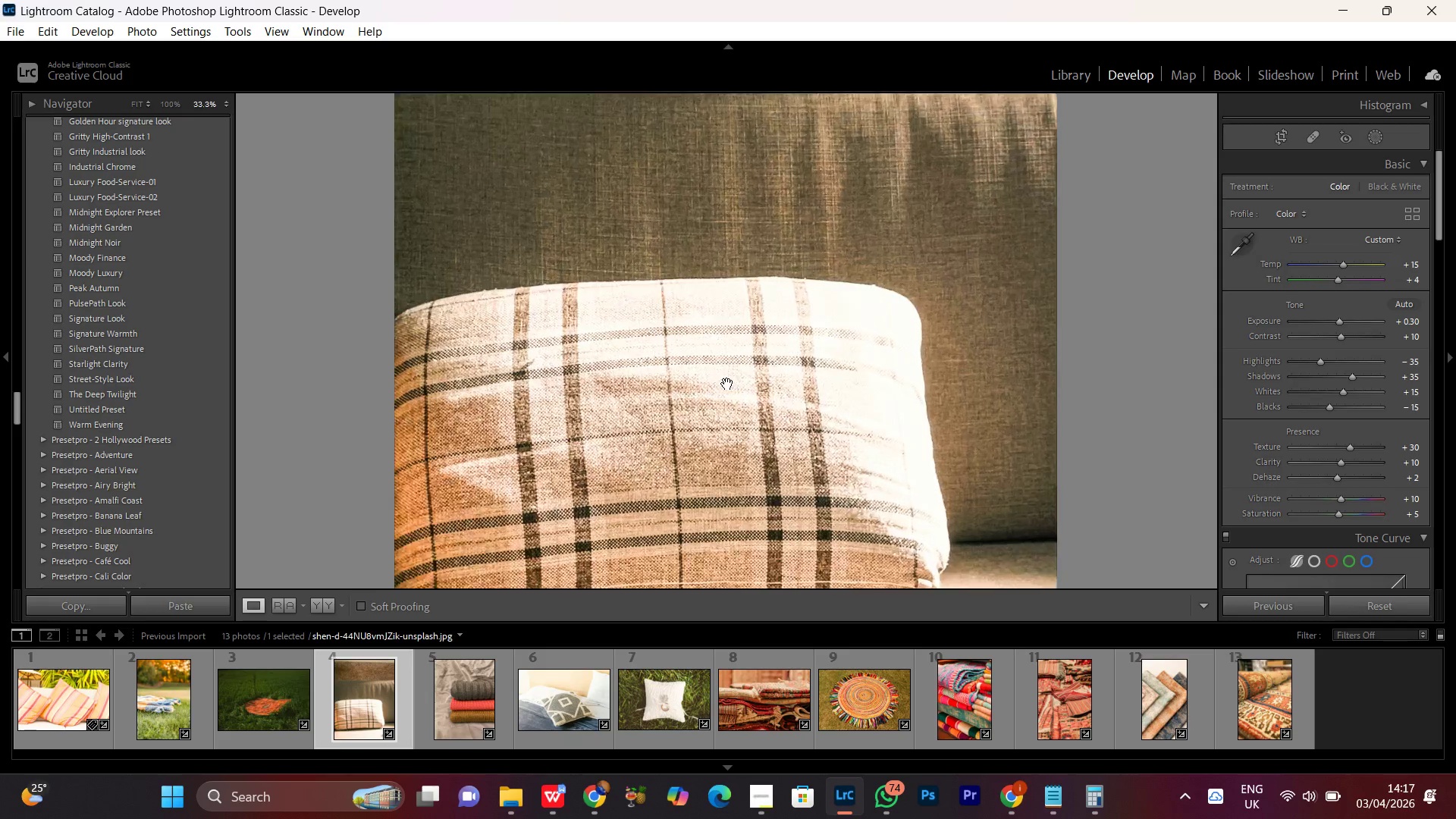 
triple_click([727, 384])
 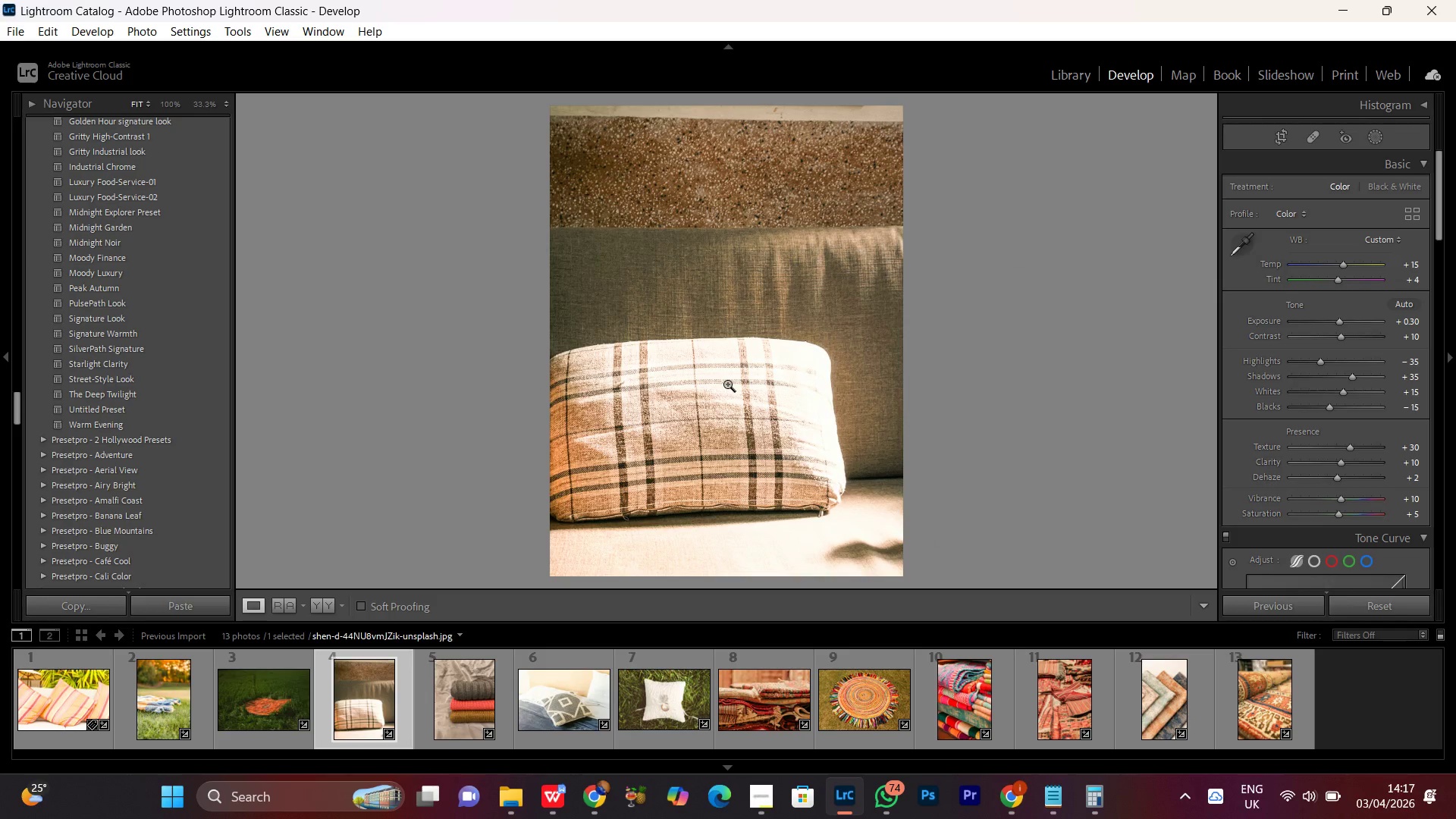 
triple_click([727, 384])
 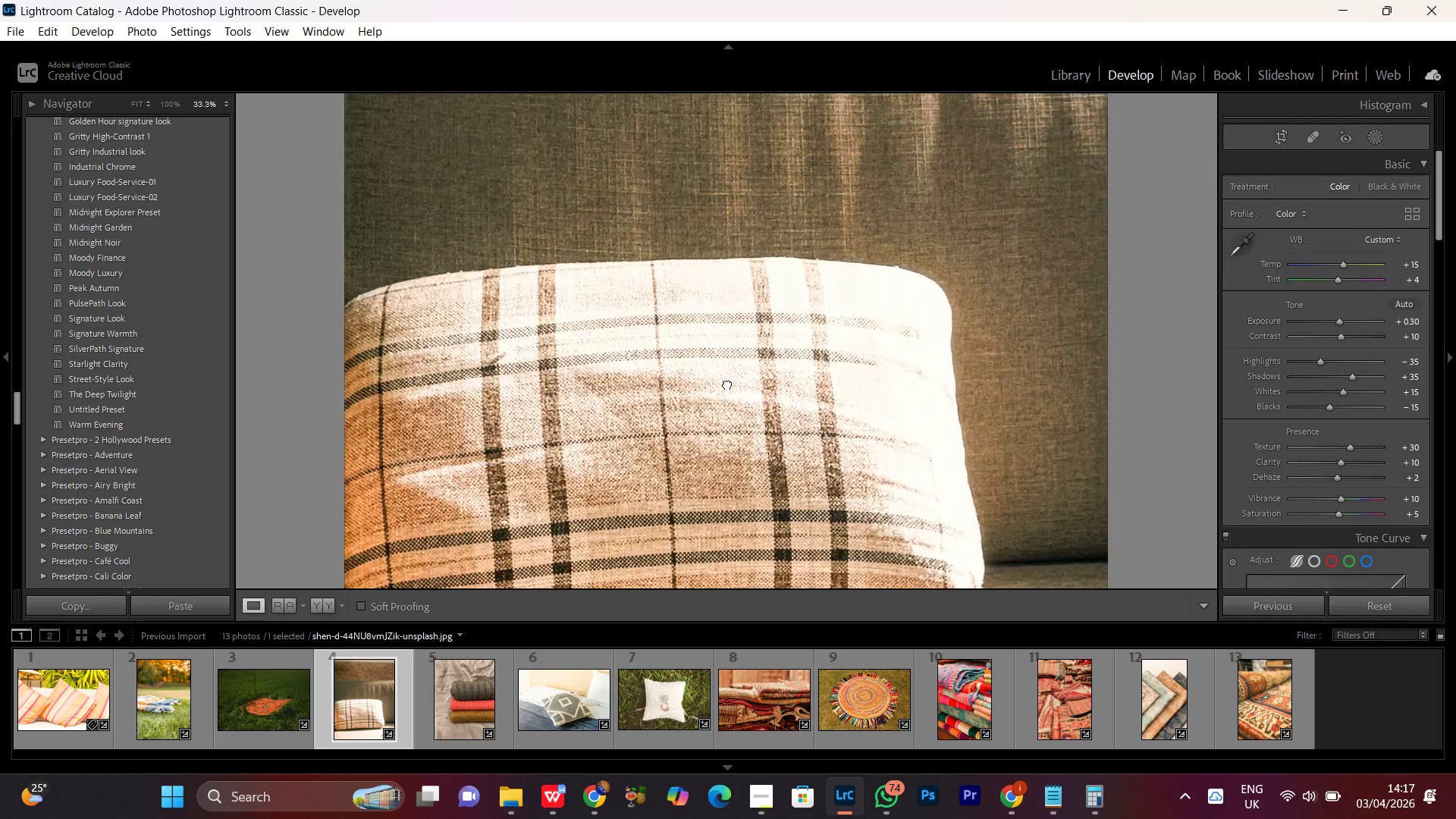 
triple_click([727, 384])
 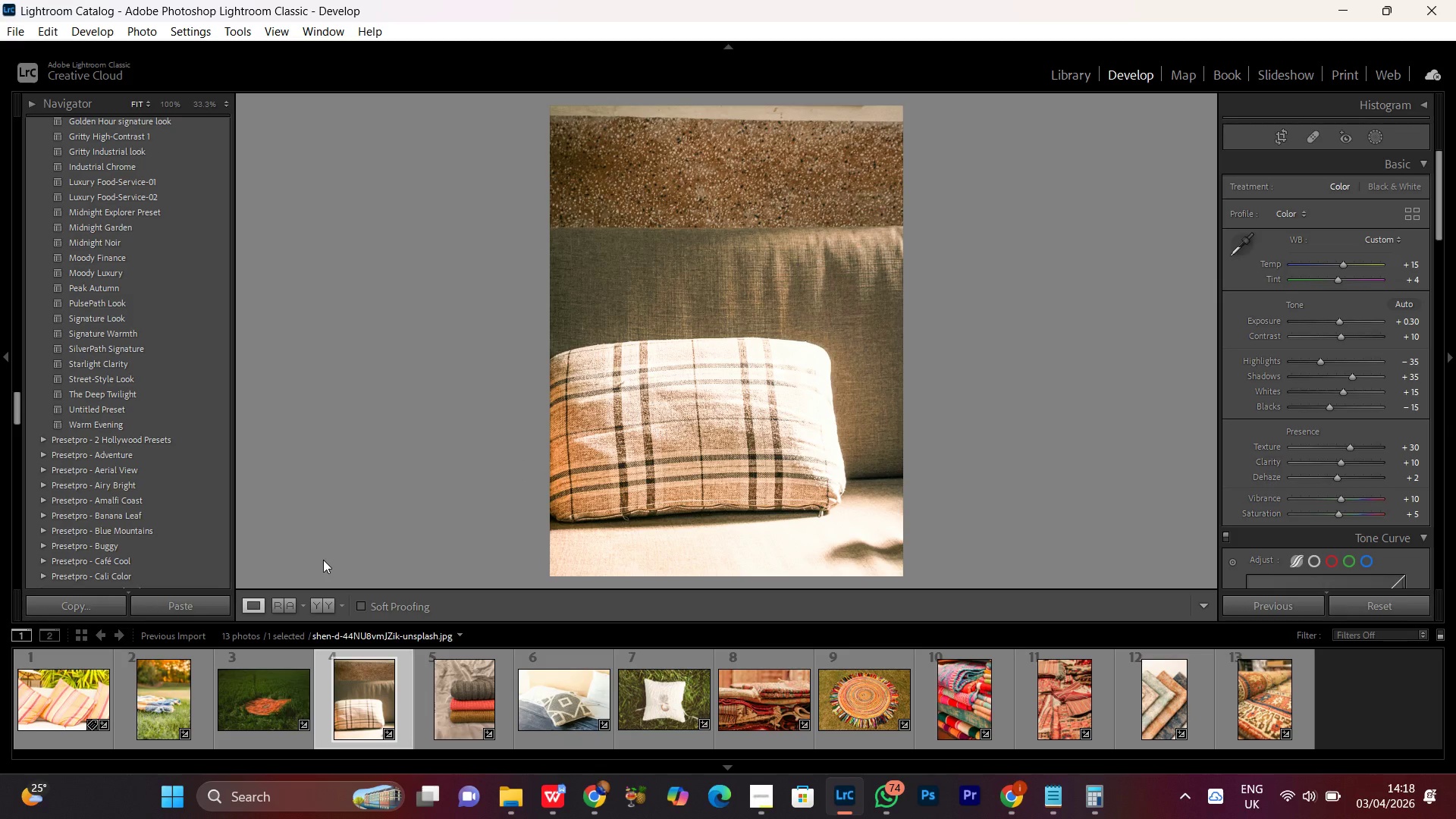 
left_click([679, 372])
 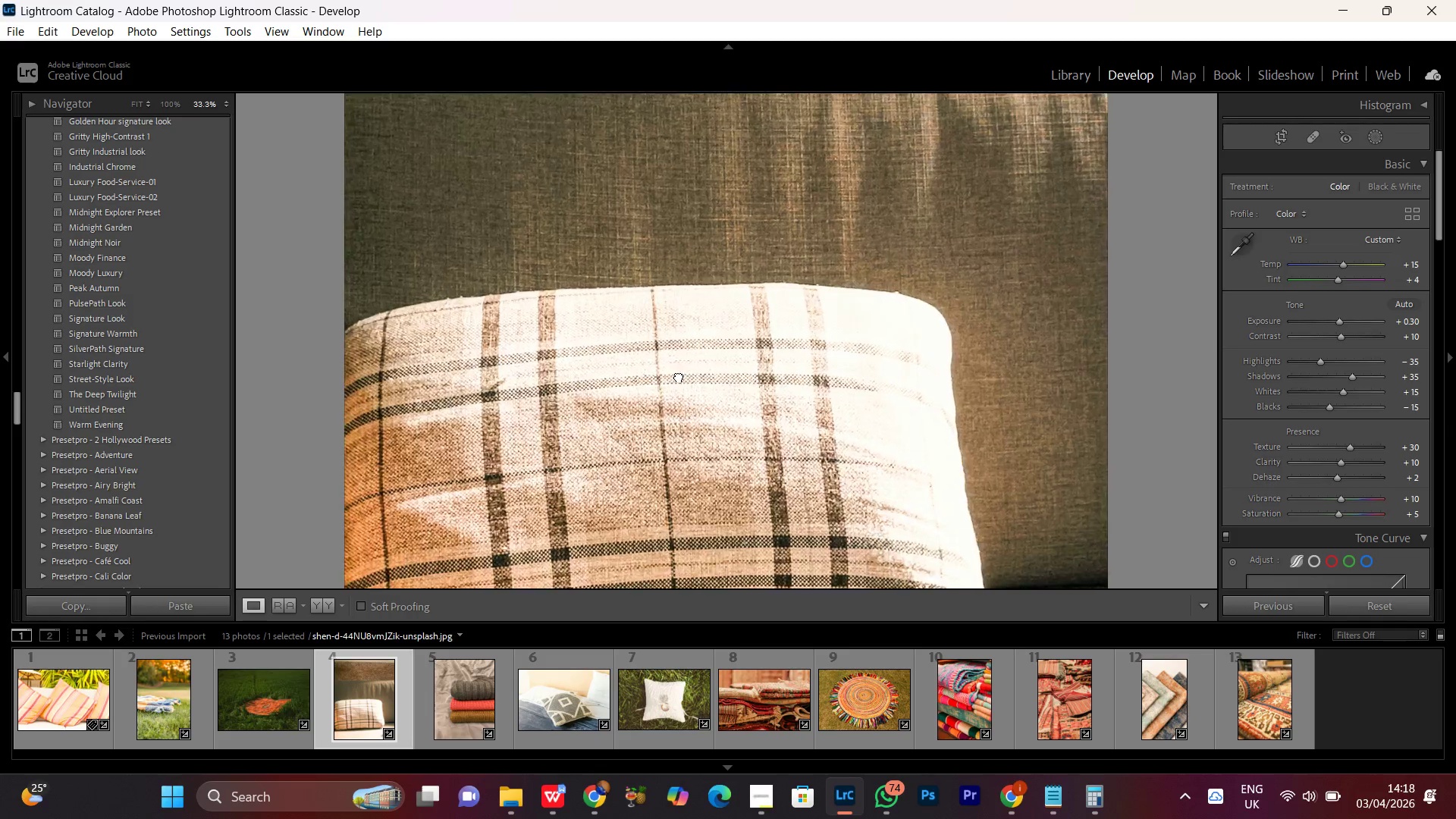 
left_click_drag(start_coordinate=[679, 376], to_coordinate=[1375, 138])
 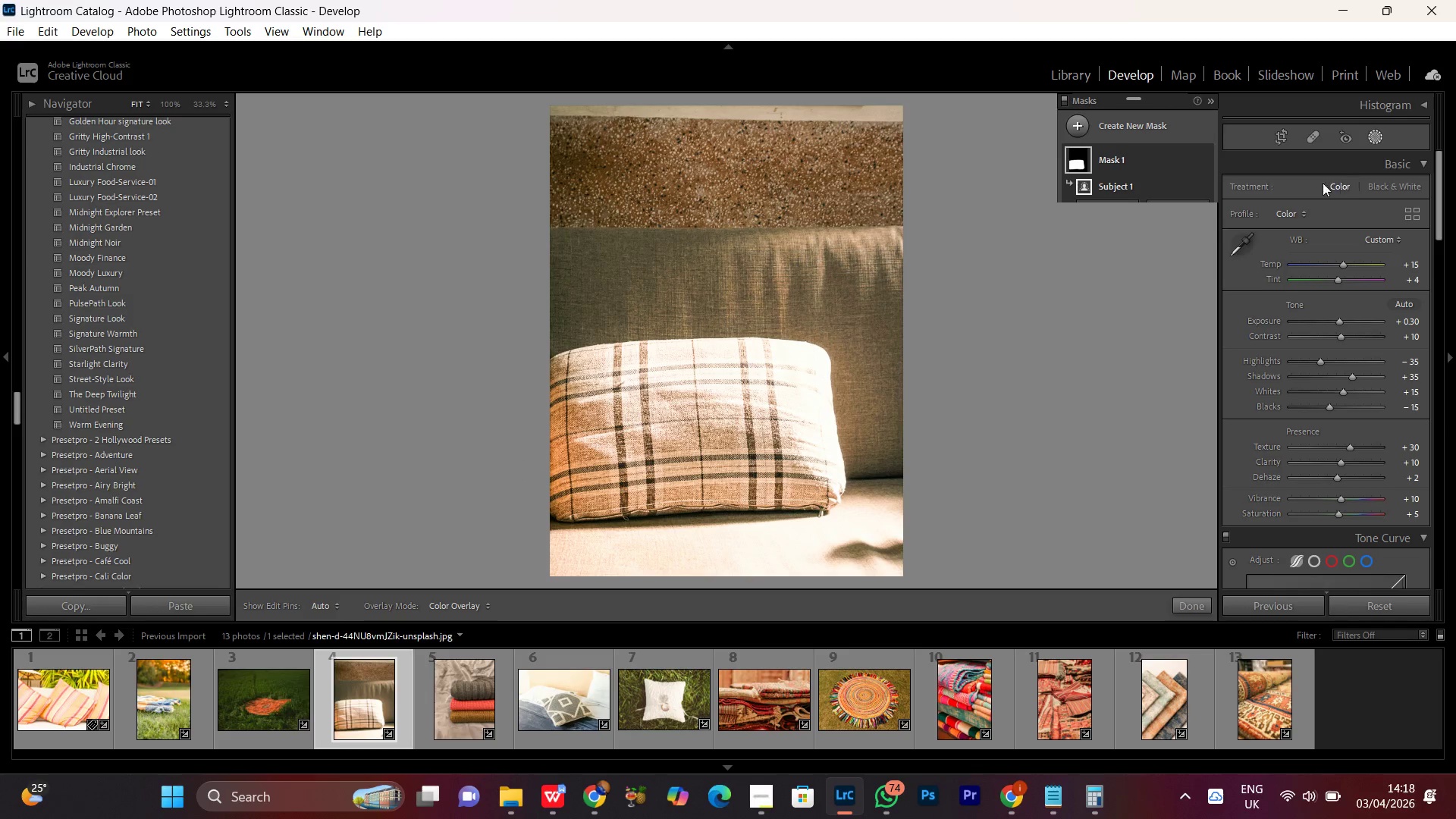 
left_click([1375, 138])
 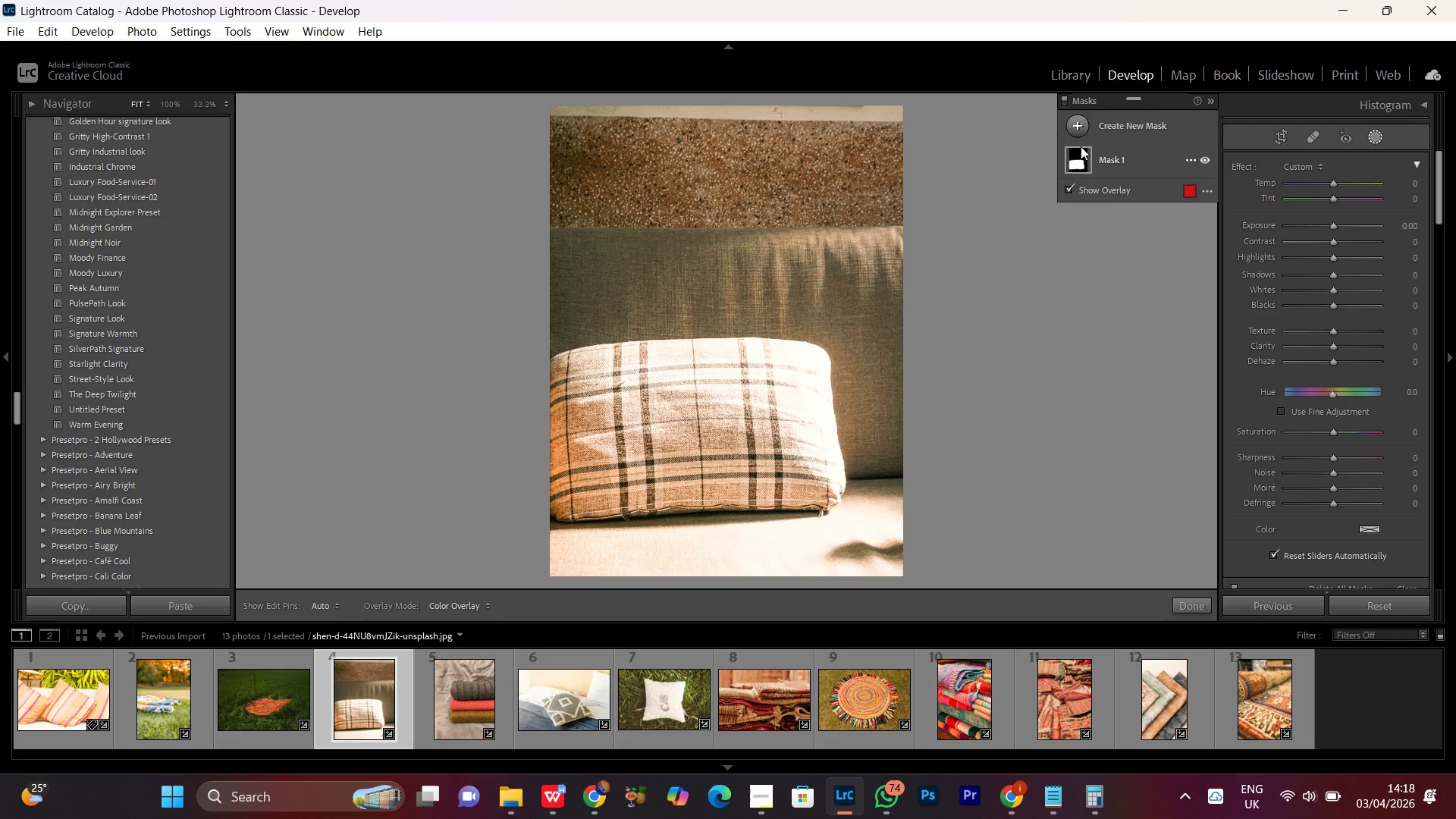 
left_click([1114, 118])
 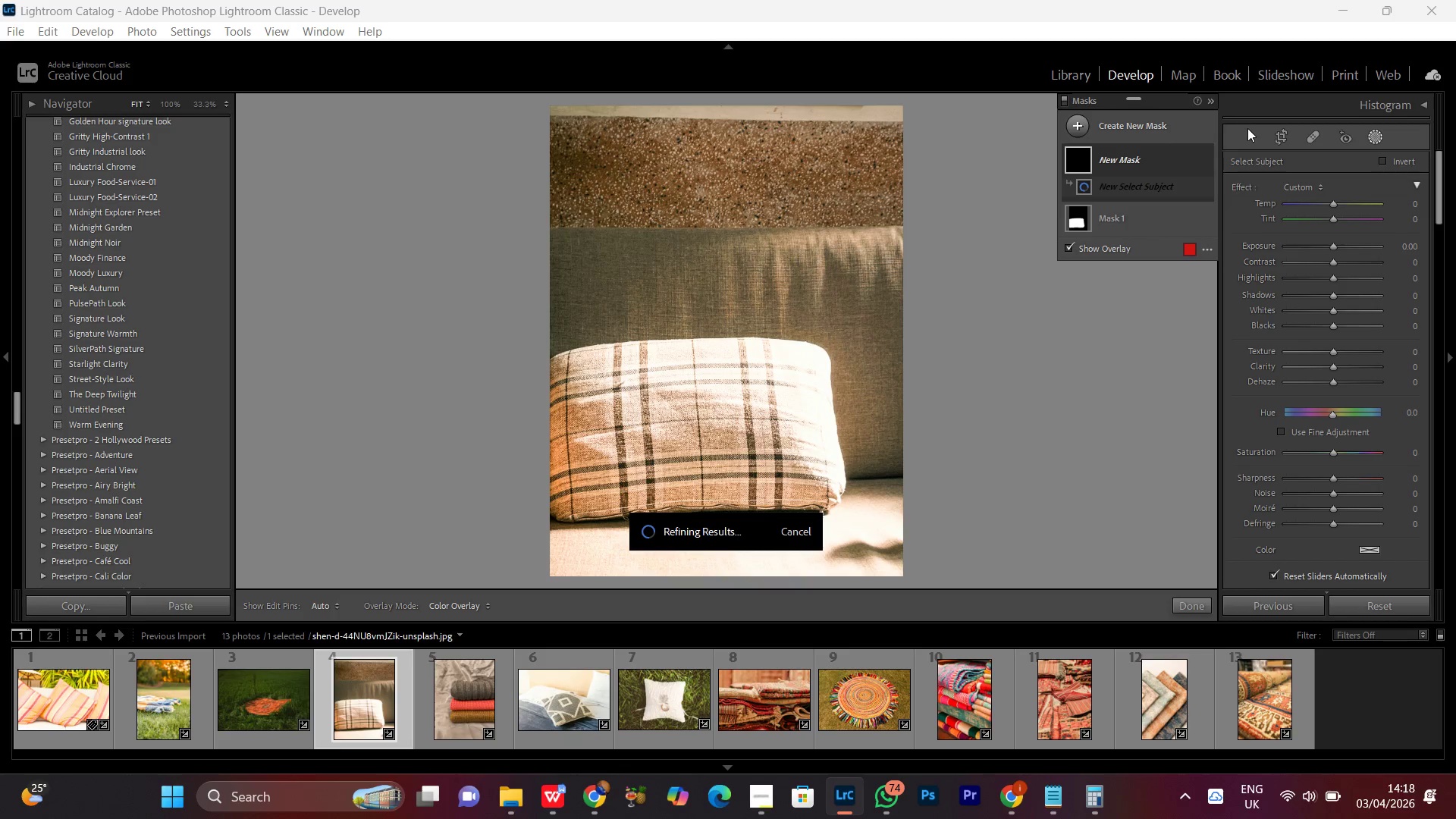 
wait(16.44)
 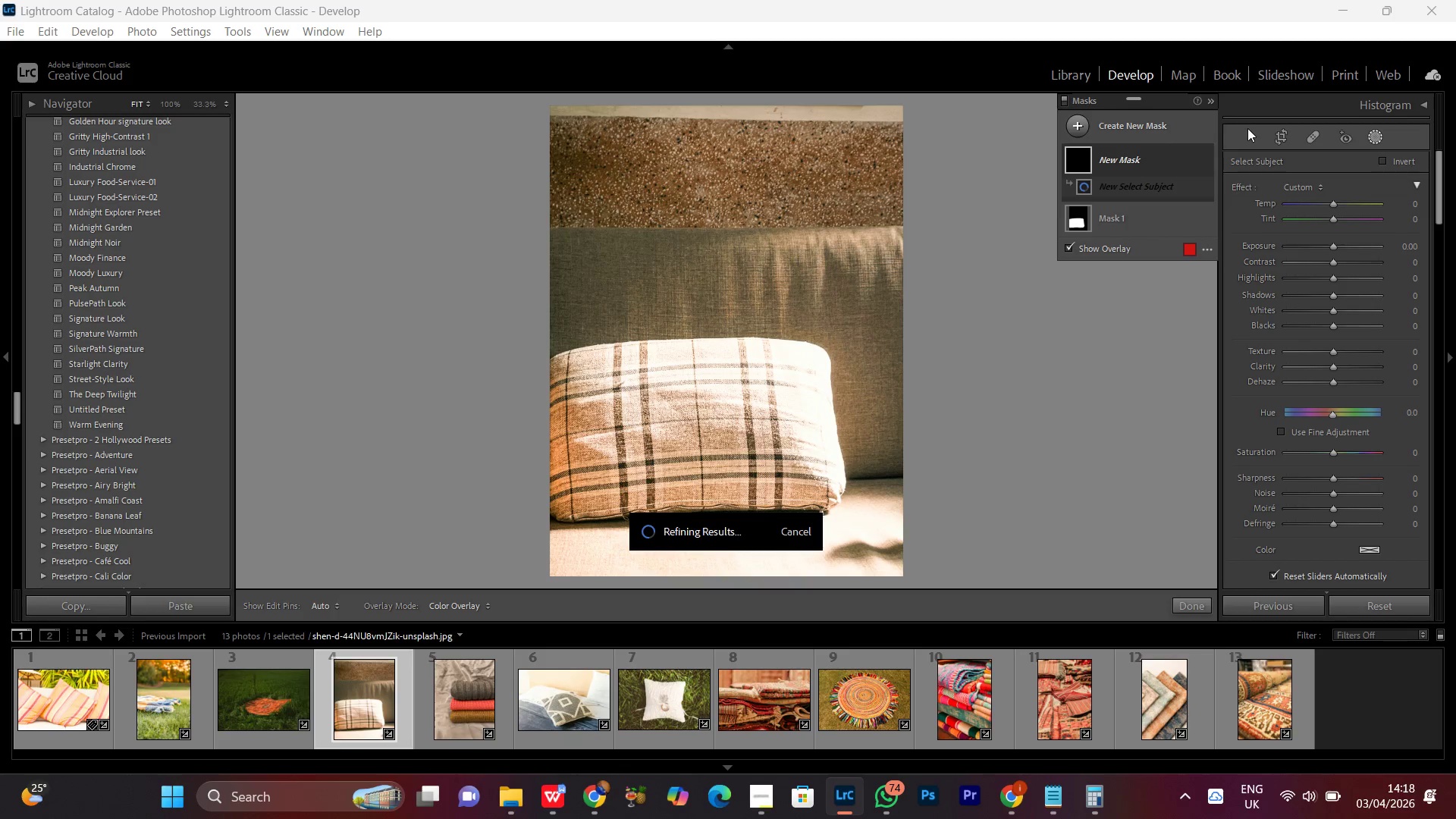 
left_click([1381, 158])
 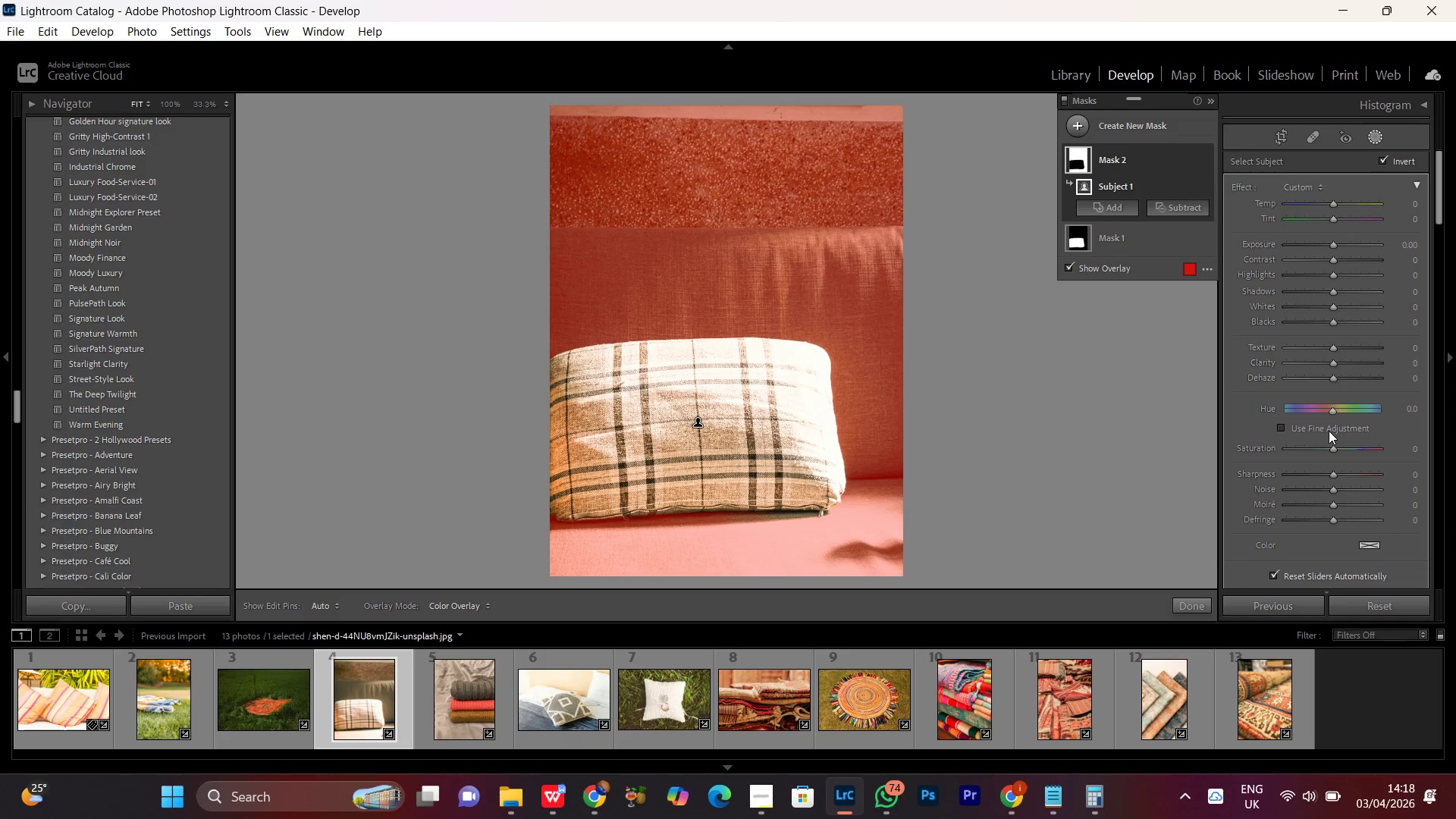 
left_click([1332, 345])
 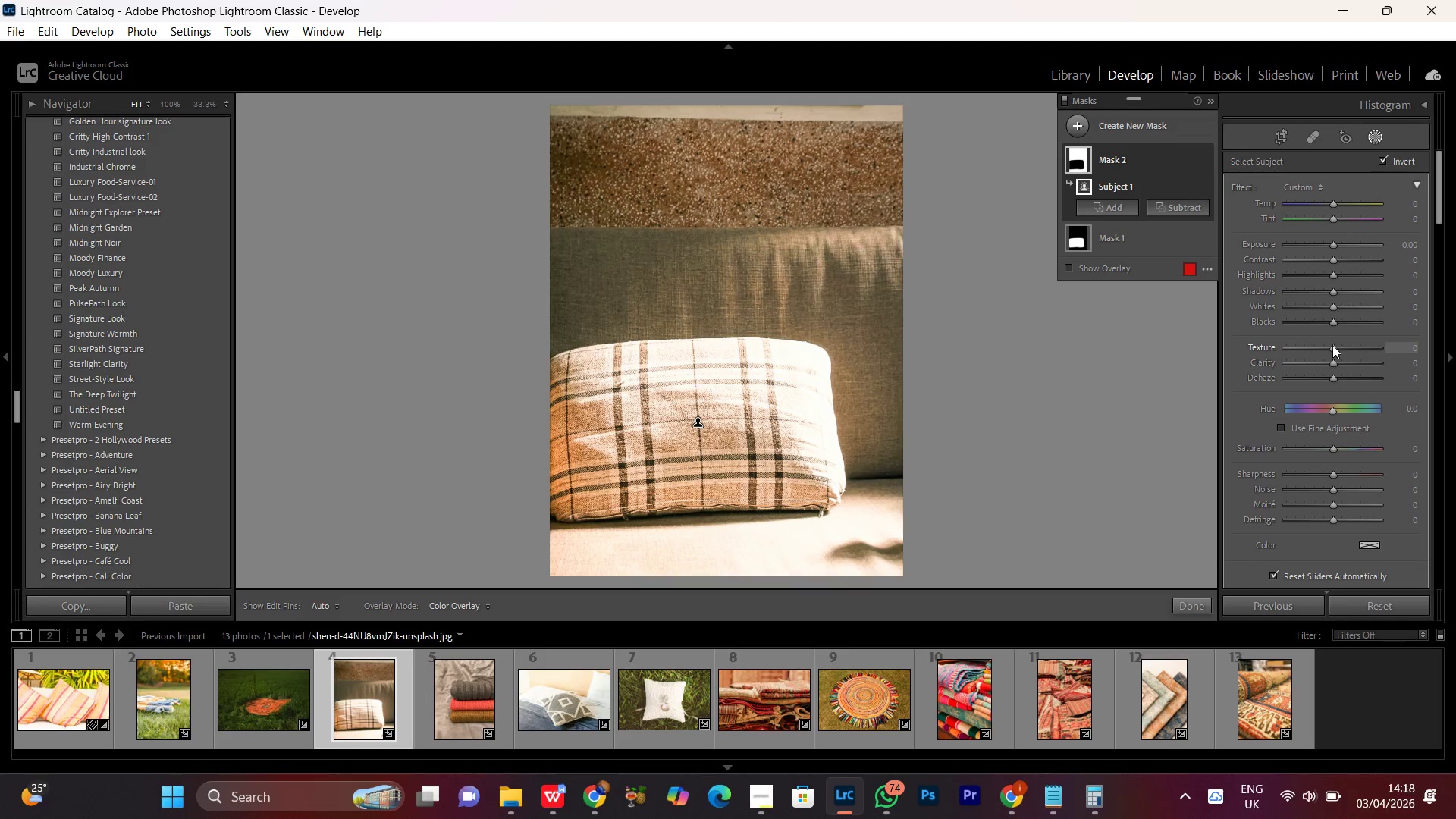 
scroll: coordinate [1332, 345], scroll_direction: down, amount: 1.0
 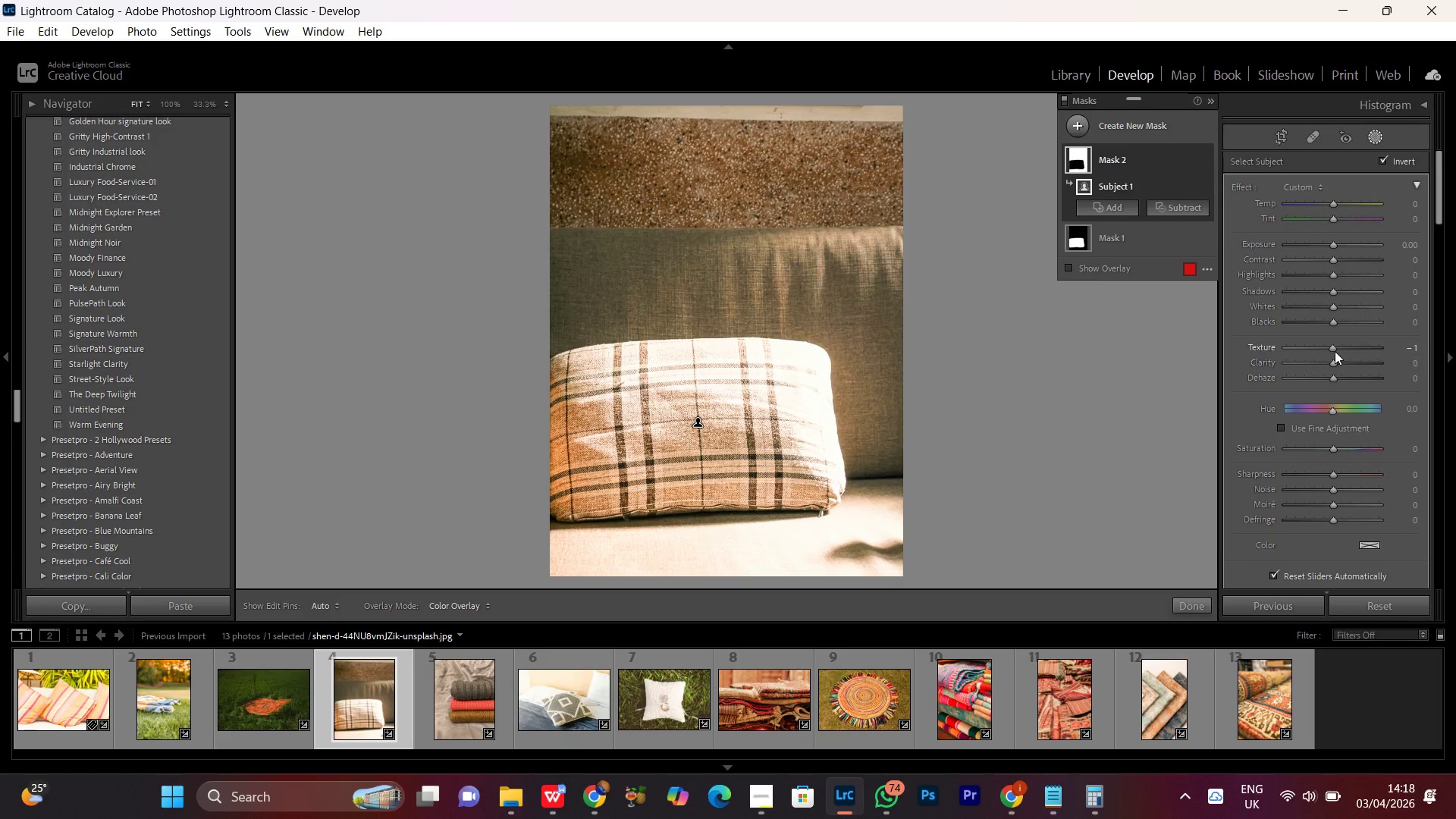 
left_click([1335, 351])
 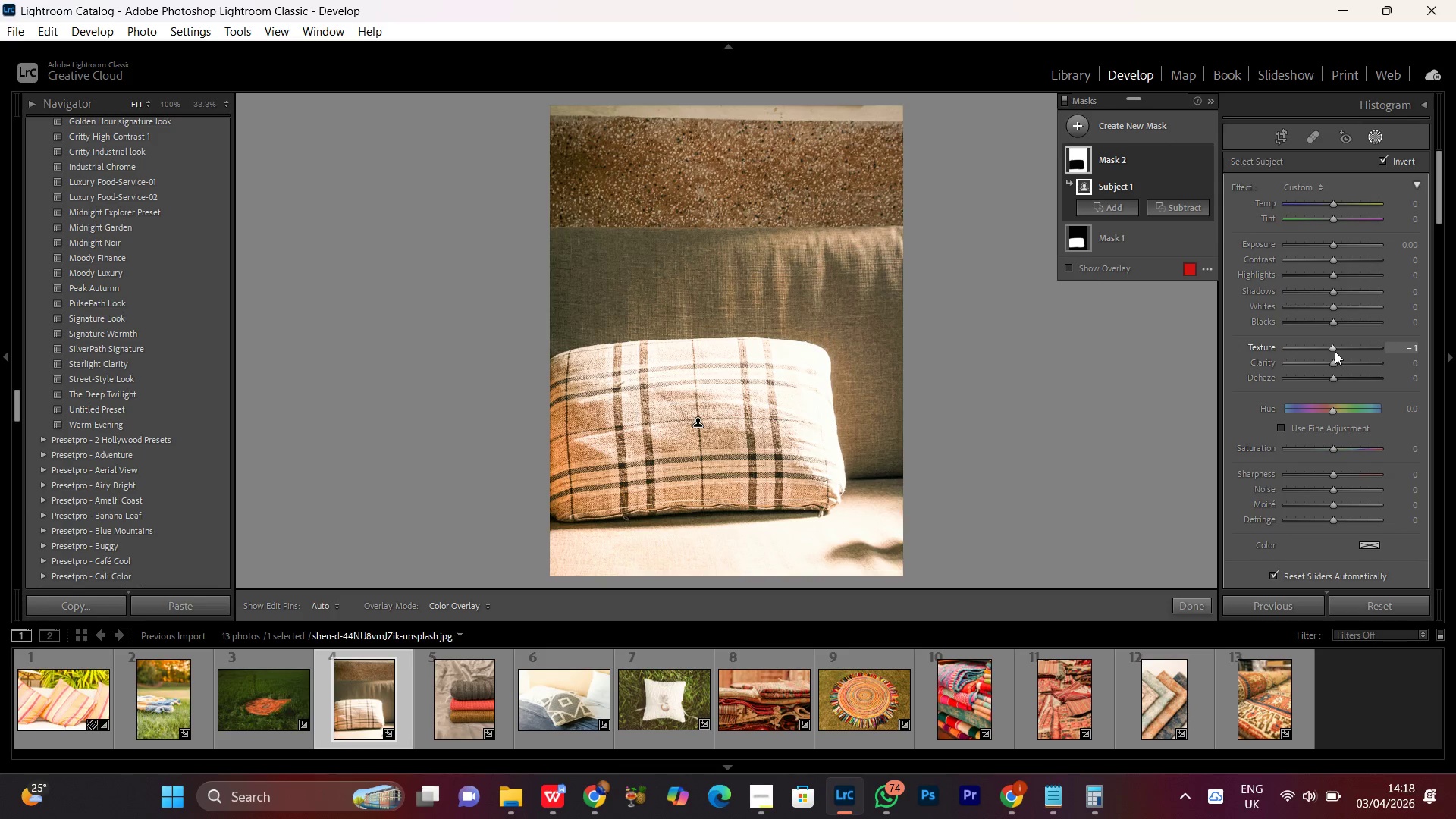 
scroll: coordinate [1335, 351], scroll_direction: down, amount: 3.0
 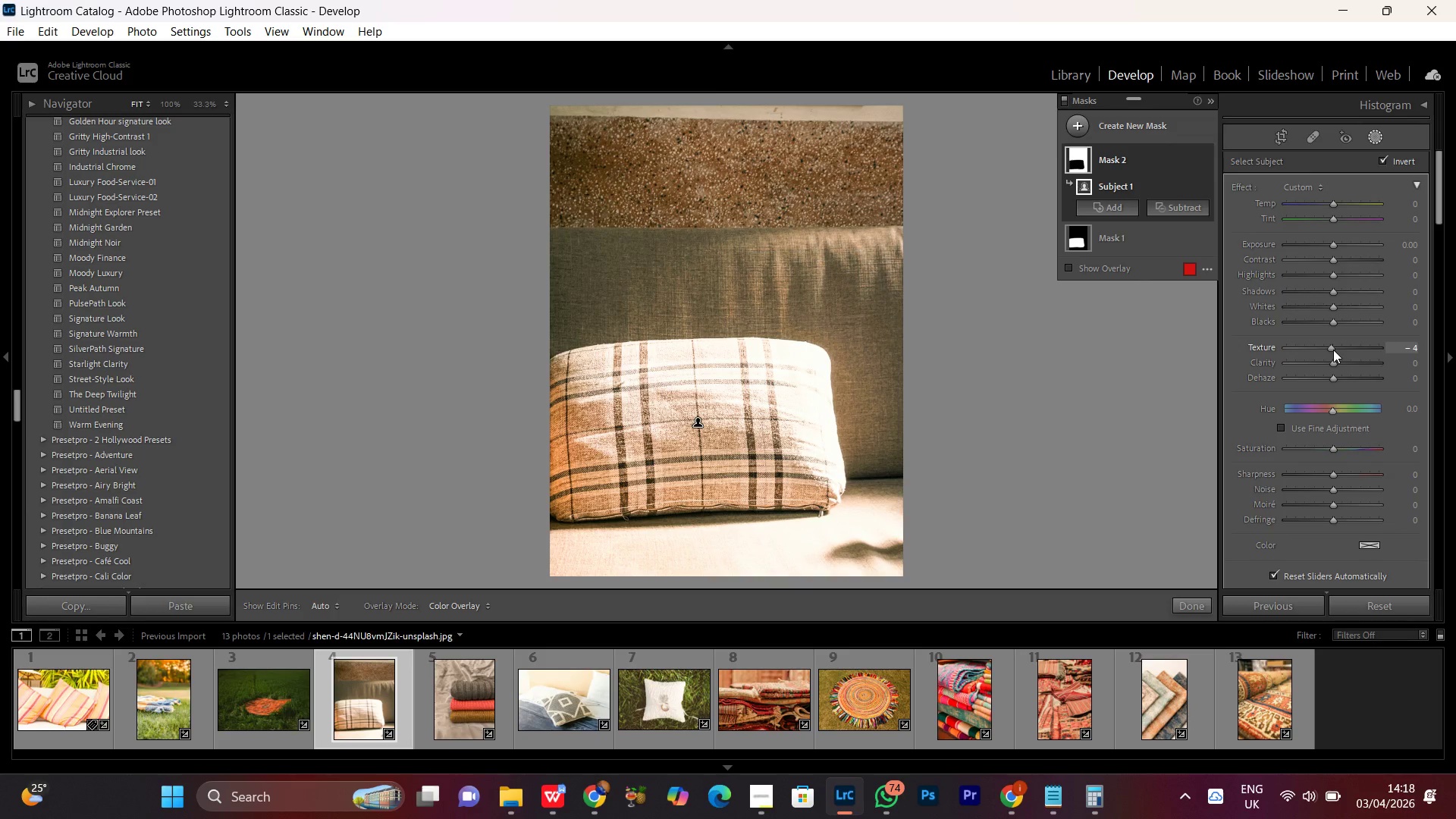 
left_click([1332, 350])
 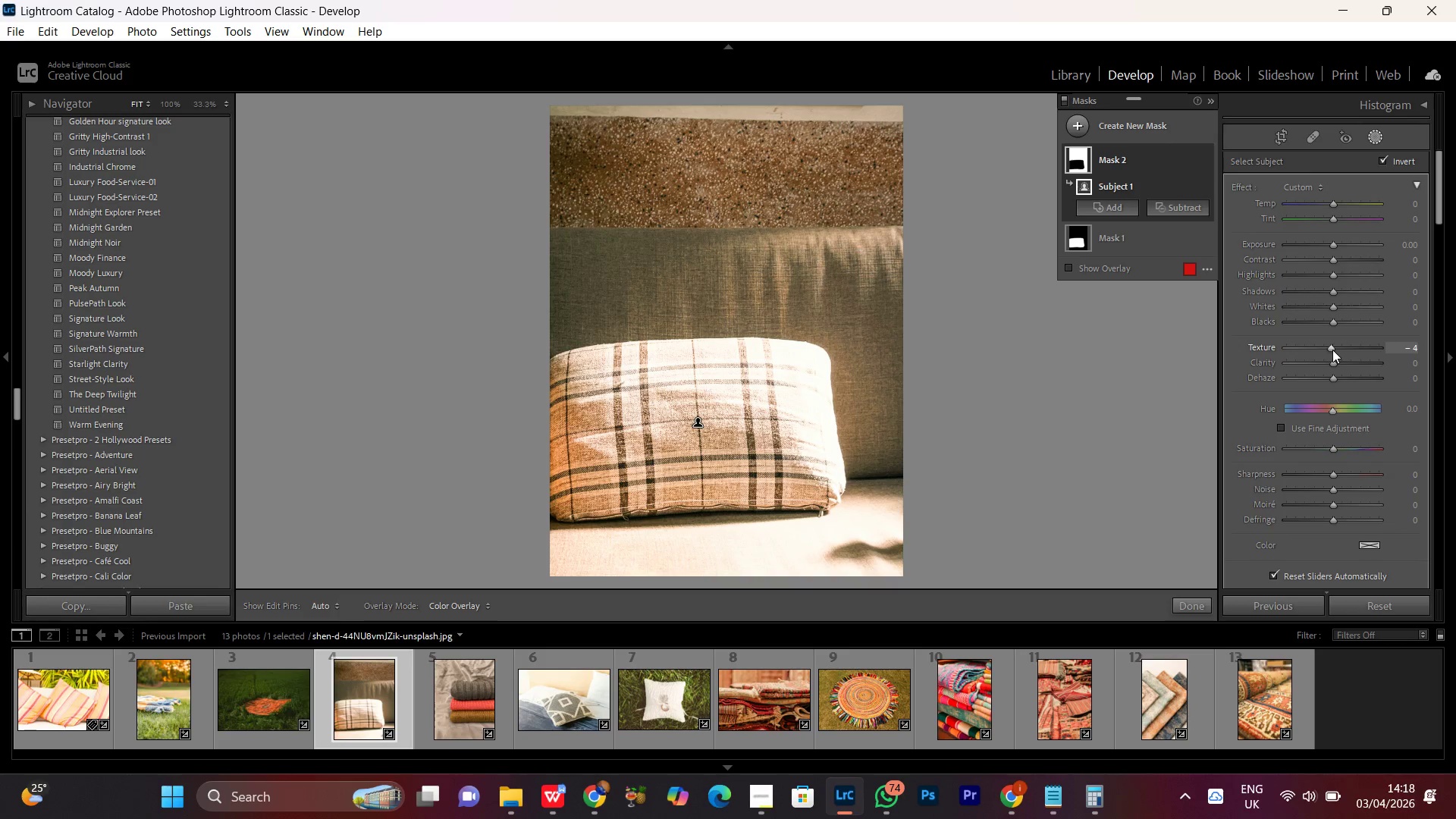 
scroll: coordinate [1332, 350], scroll_direction: down, amount: 1.0
 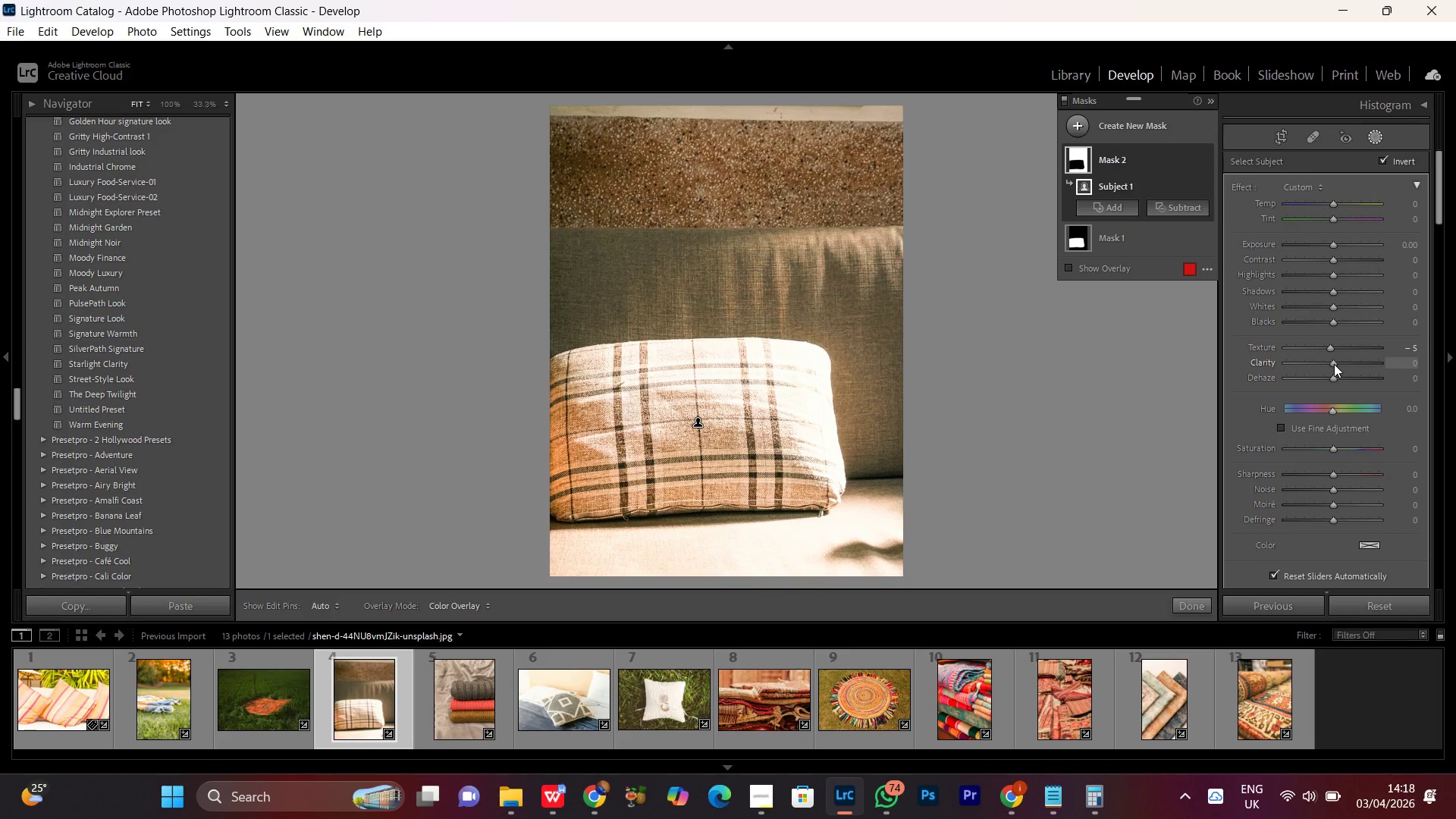 
left_click([1333, 362])
 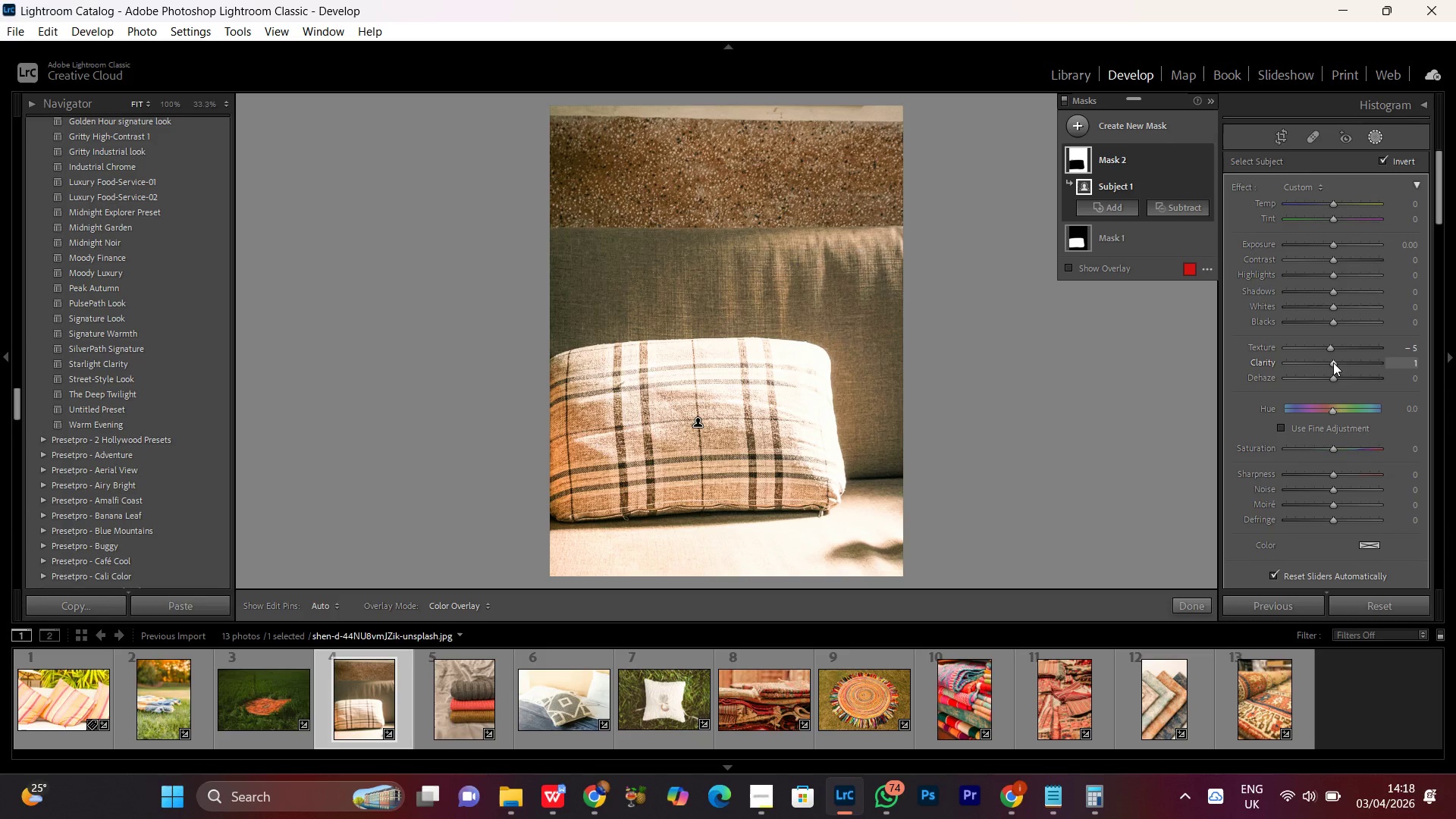 
scroll: coordinate [1333, 362], scroll_direction: down, amount: 6.0
 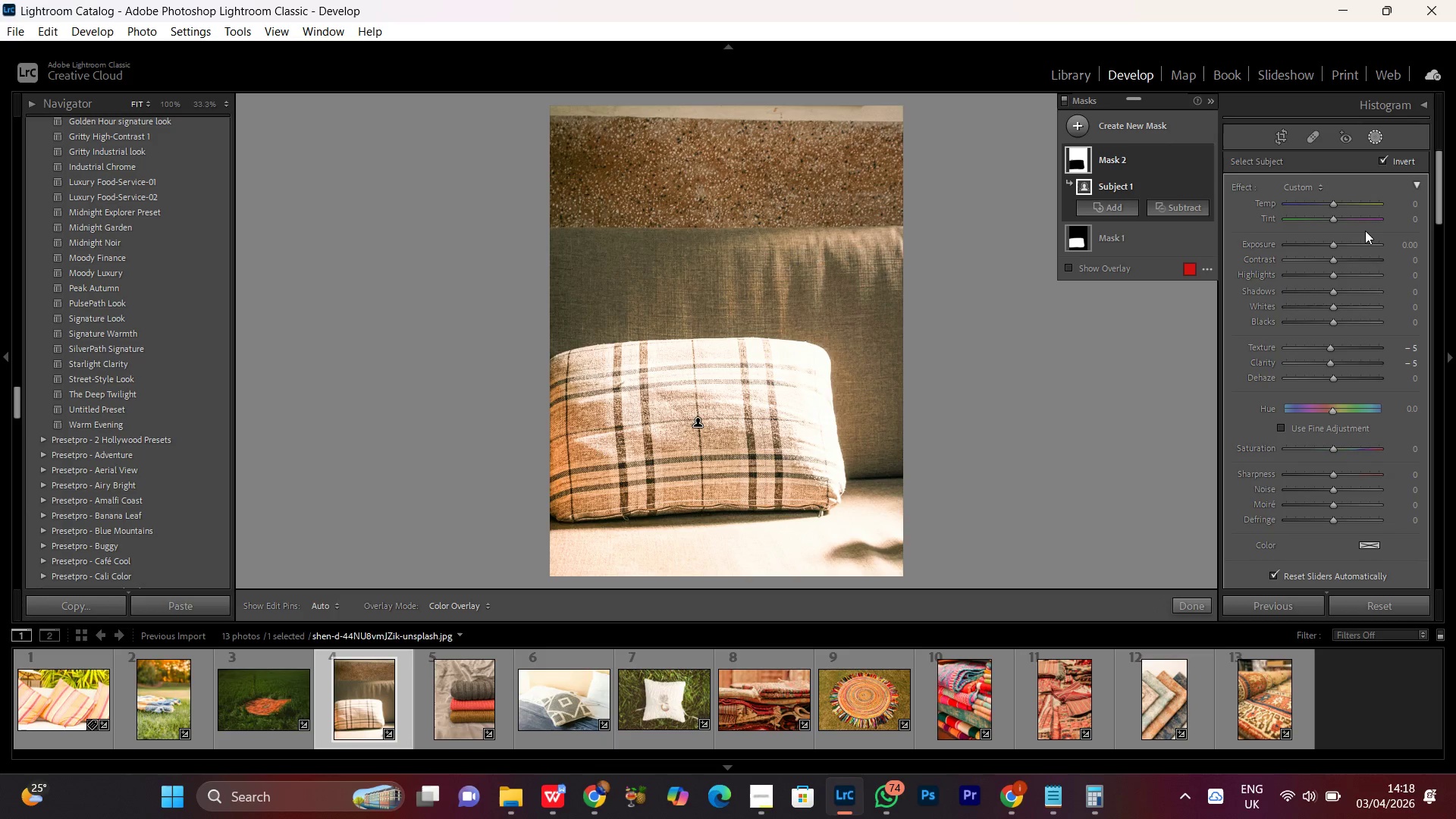 
wait(5.71)
 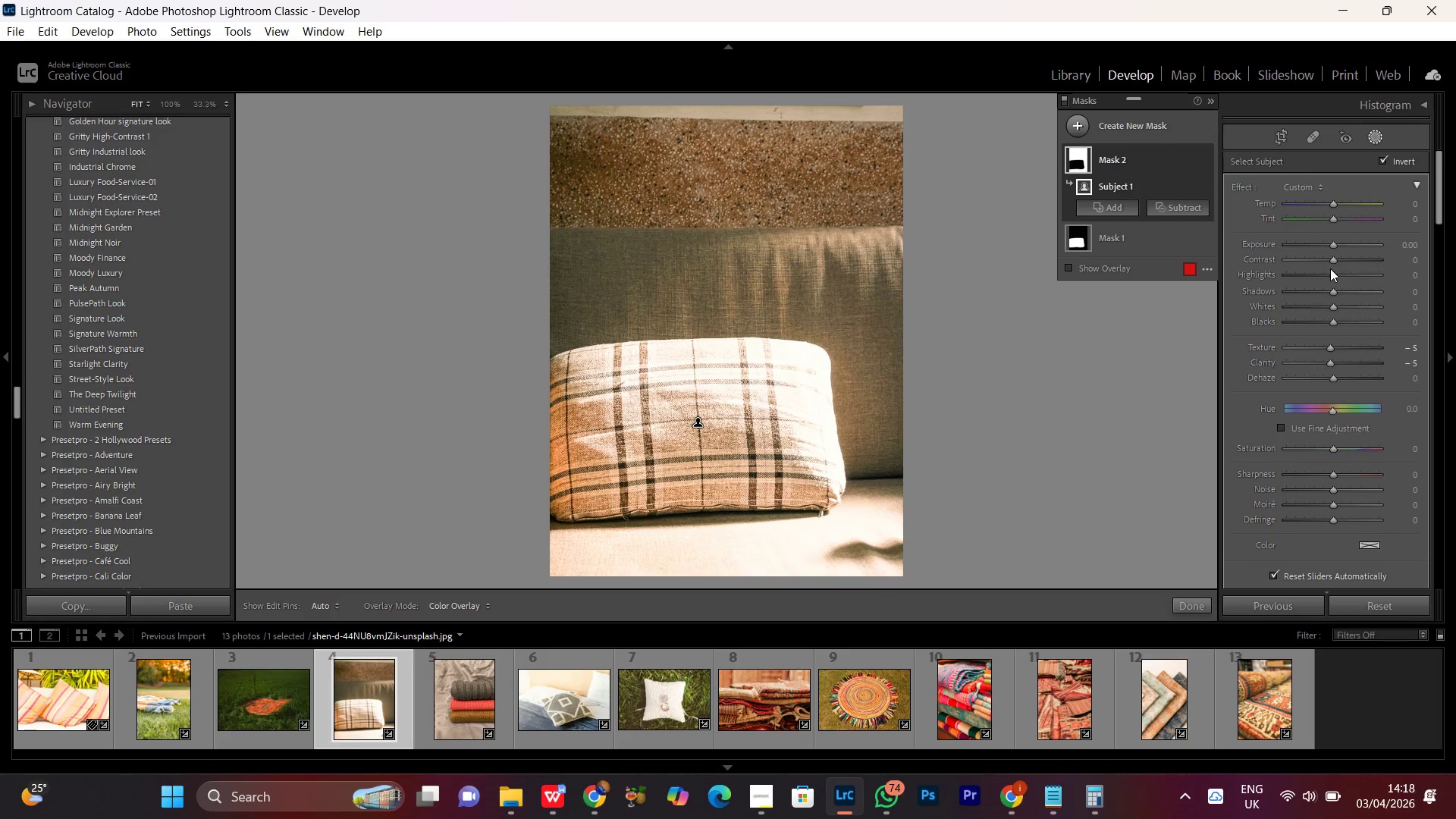 
left_click([1331, 241])
 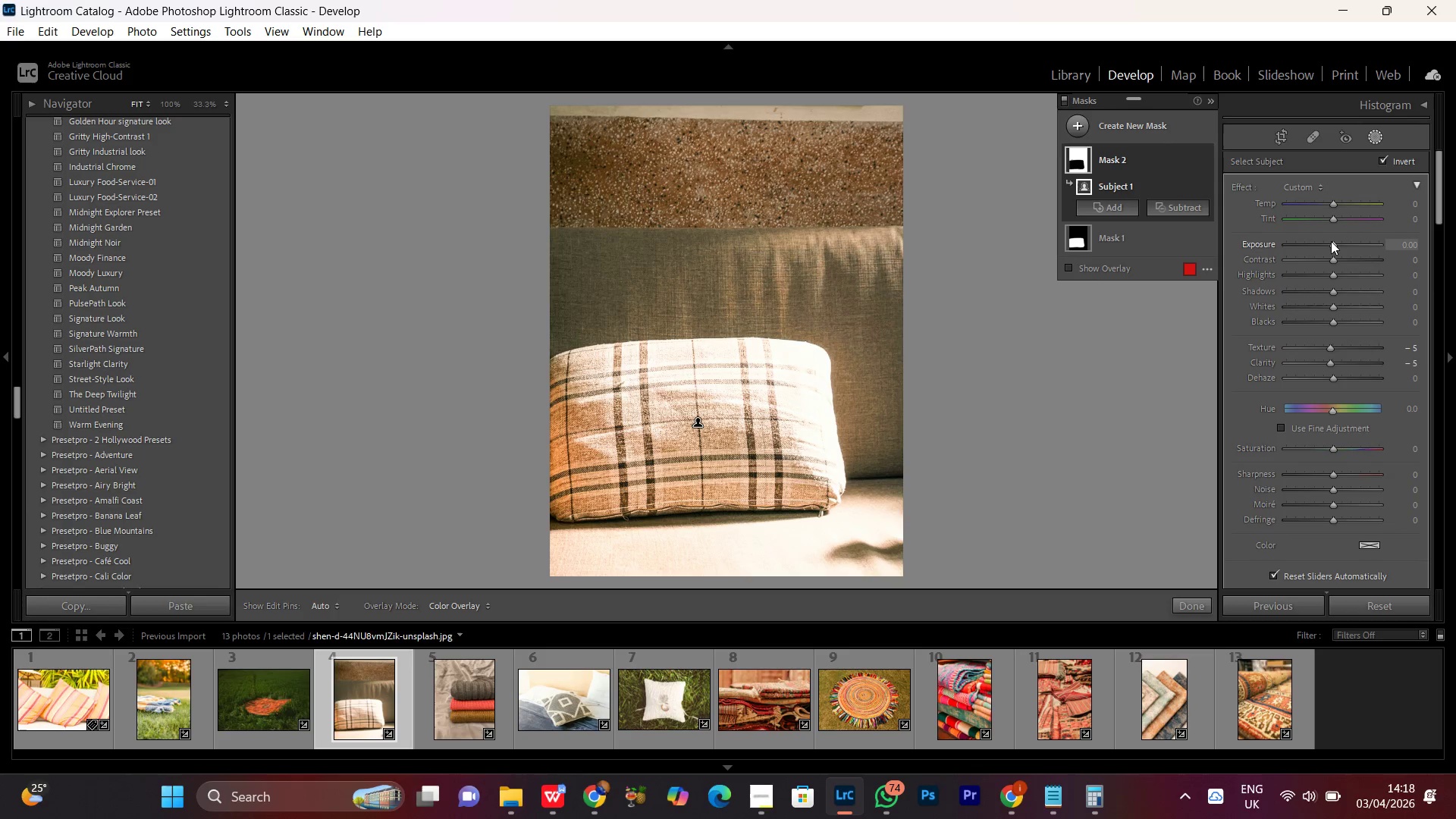 
scroll: coordinate [1331, 241], scroll_direction: down, amount: 1.0
 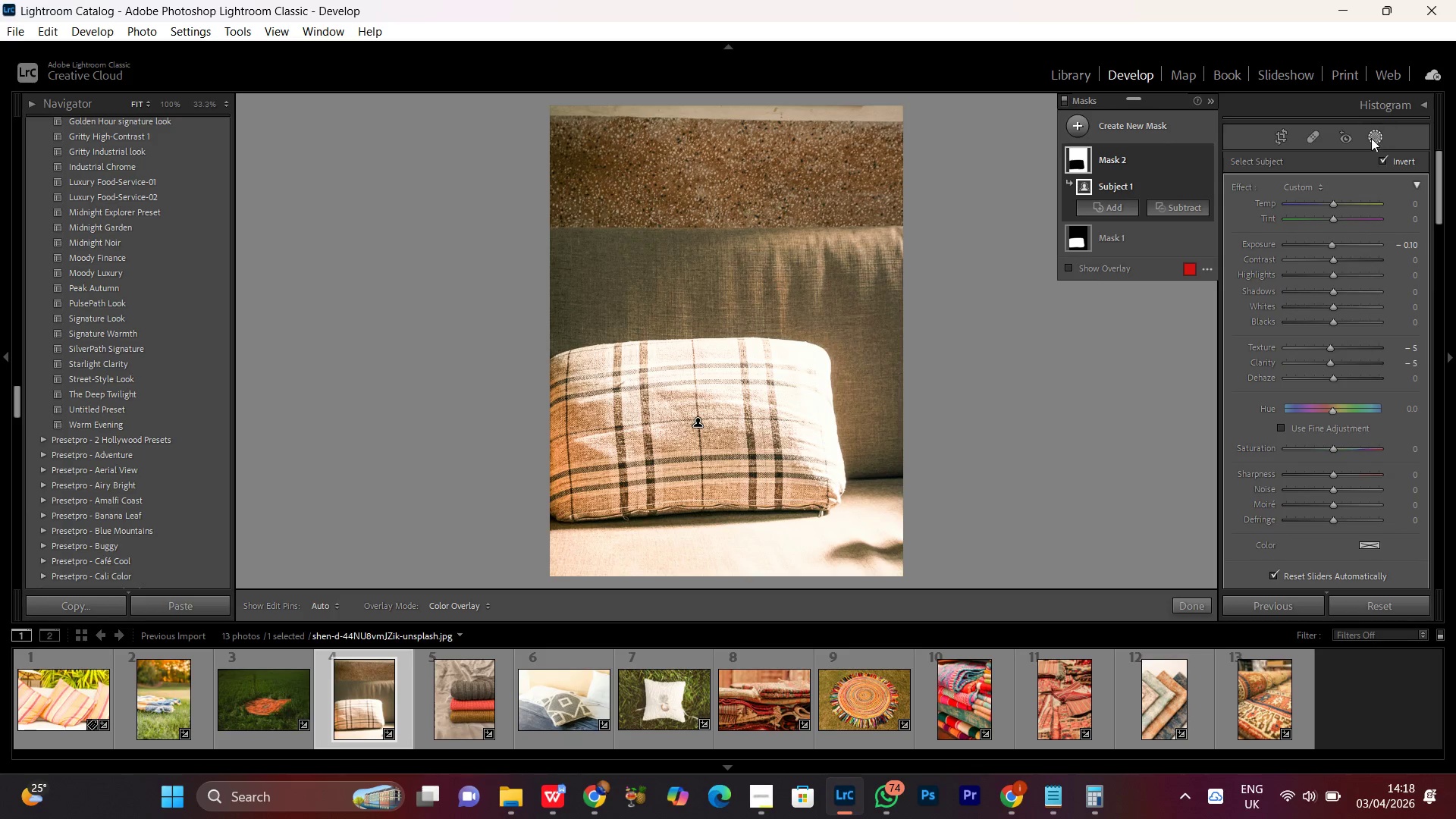 
left_click([1371, 140])
 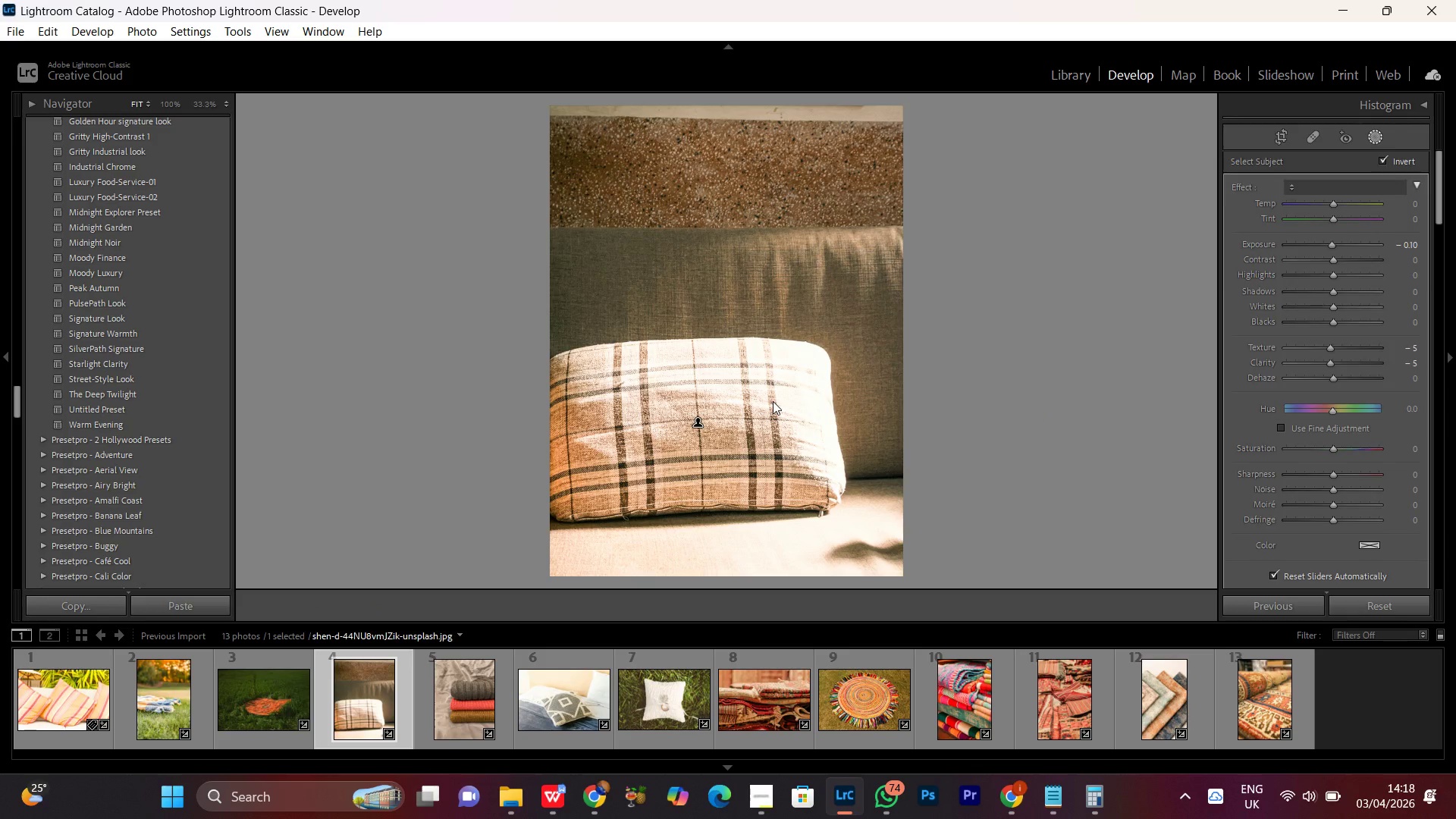 
double_click([773, 401])
 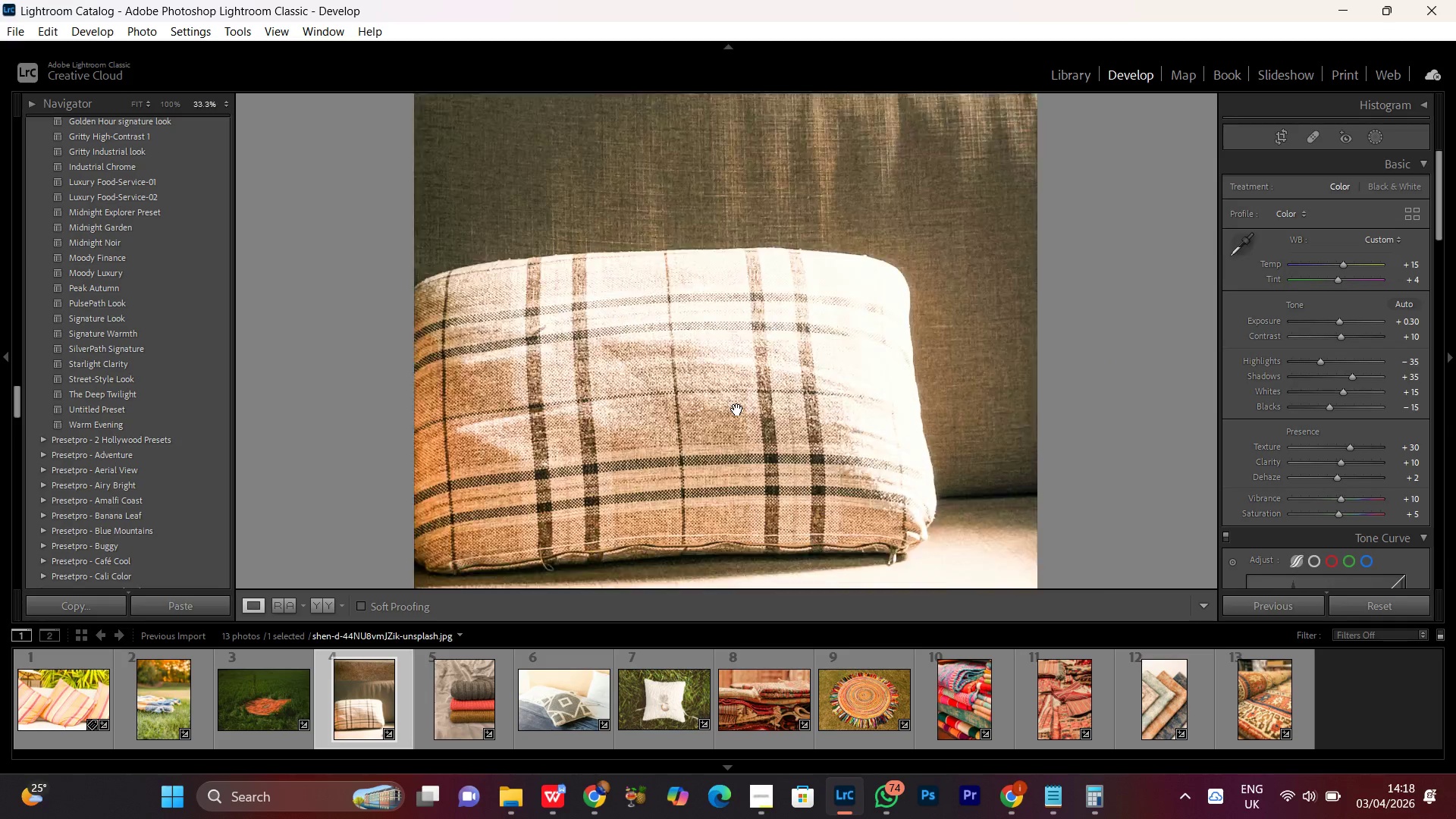 
double_click([737, 410])
 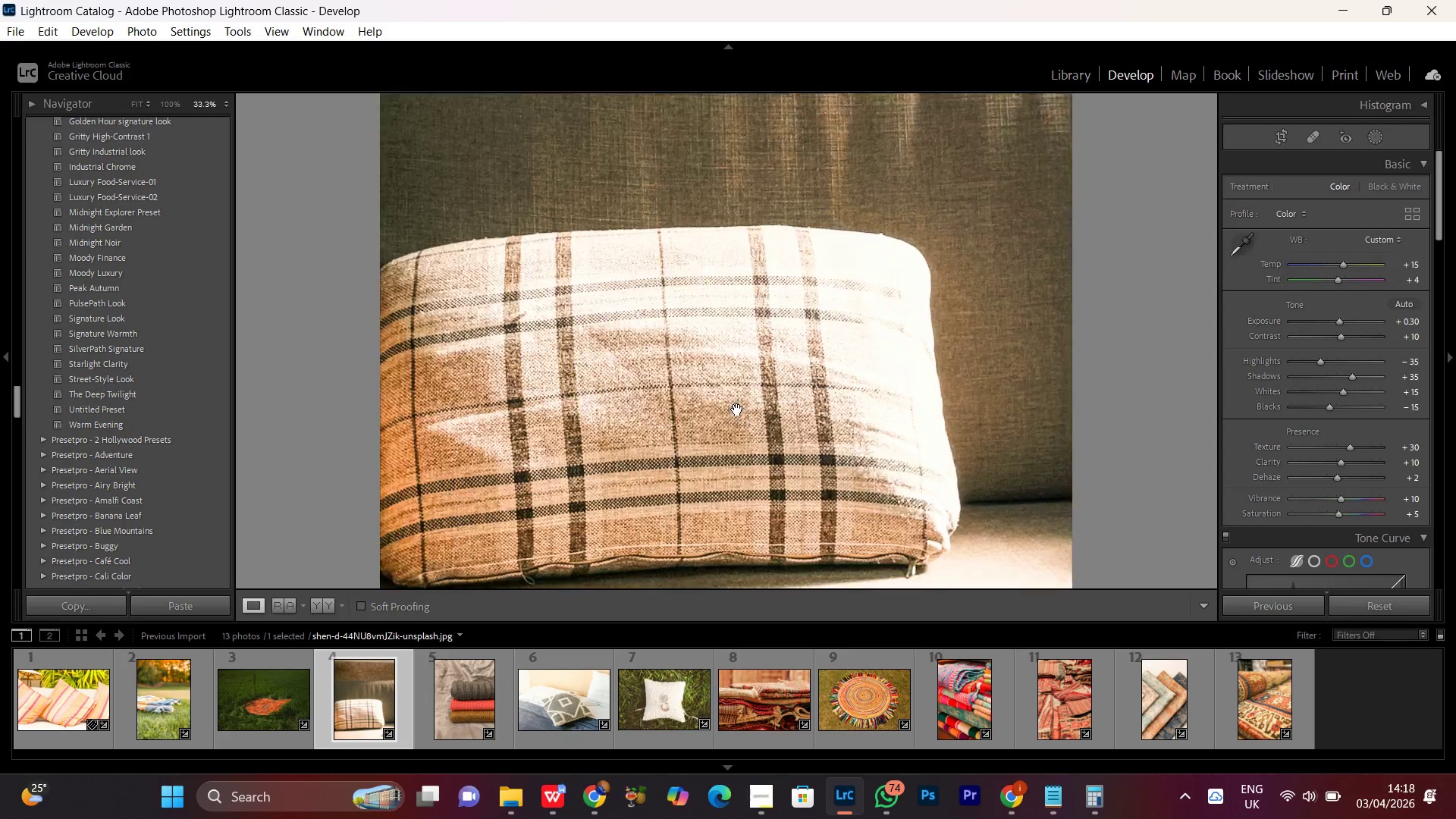 
double_click([737, 410])
 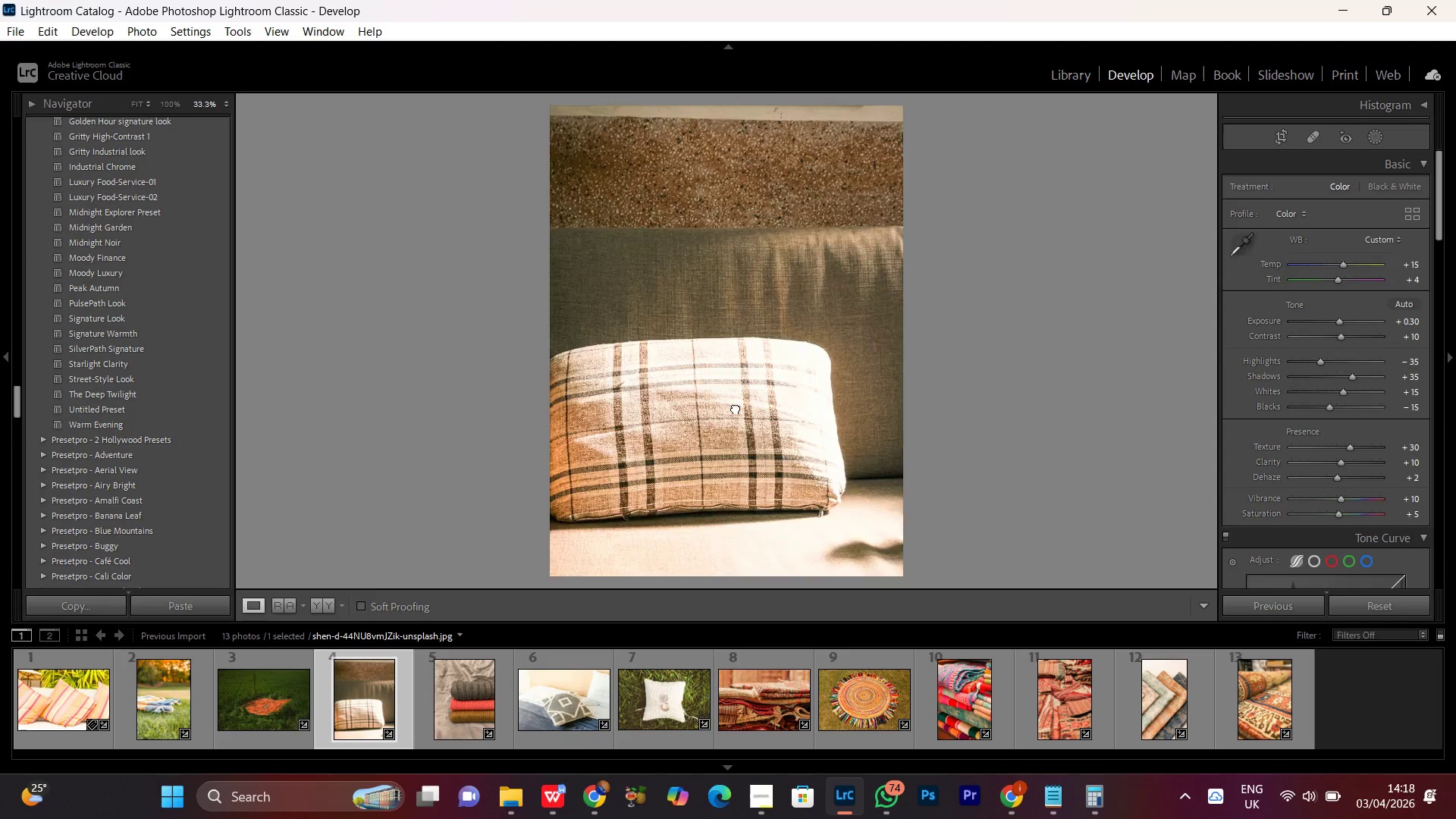 
double_click([736, 408])
 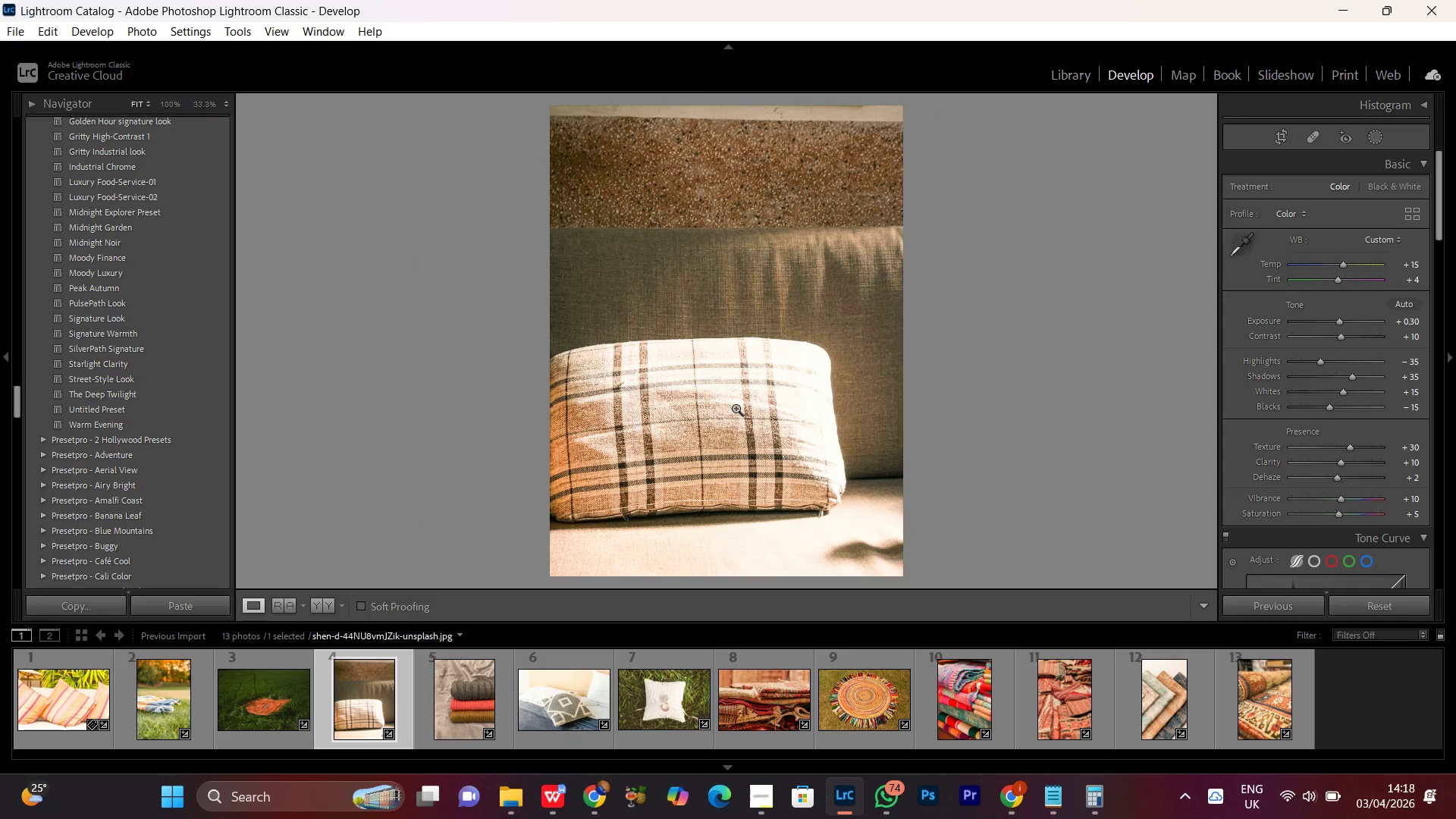 
double_click([736, 408])
 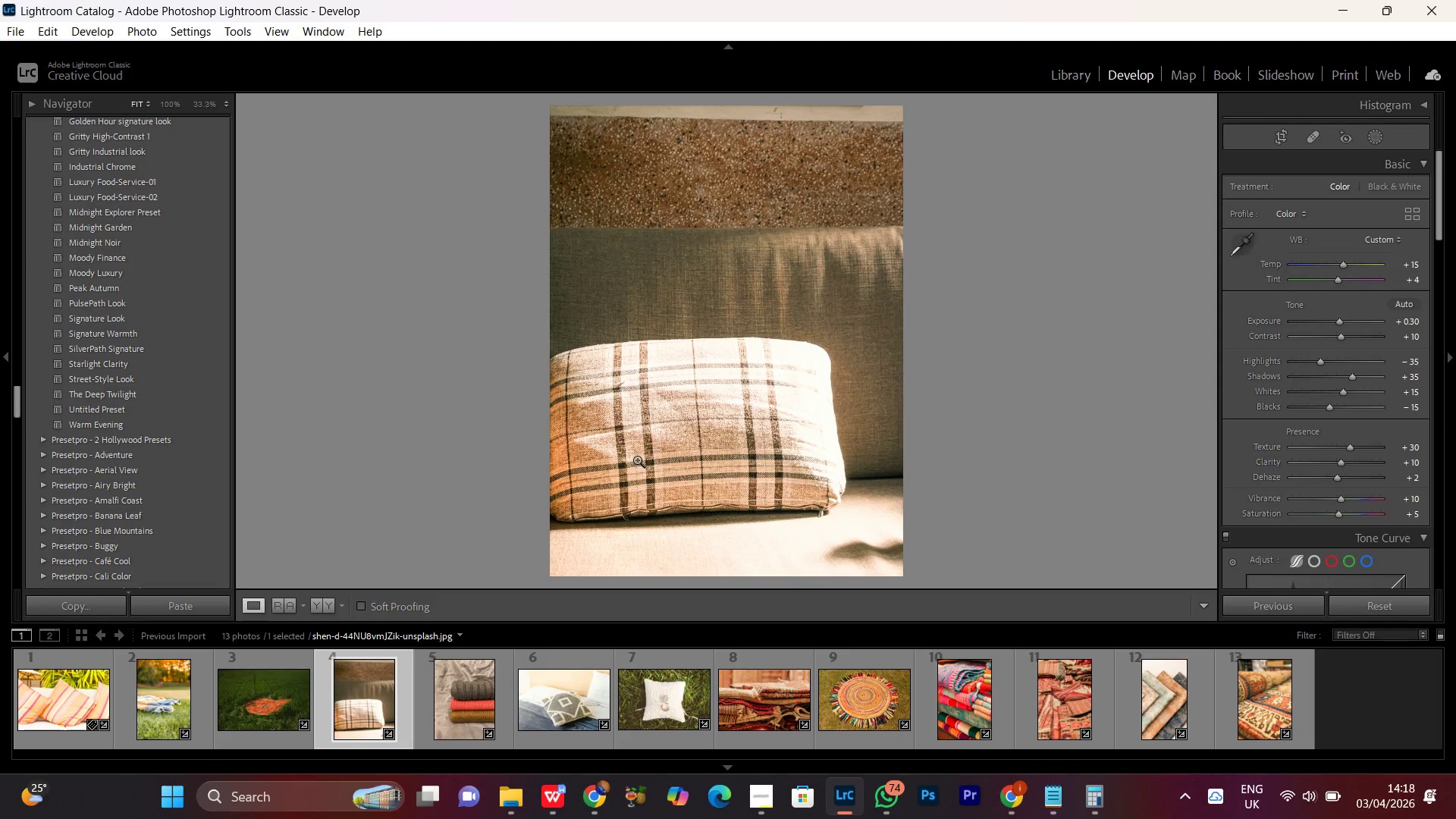 
wait(5.3)
 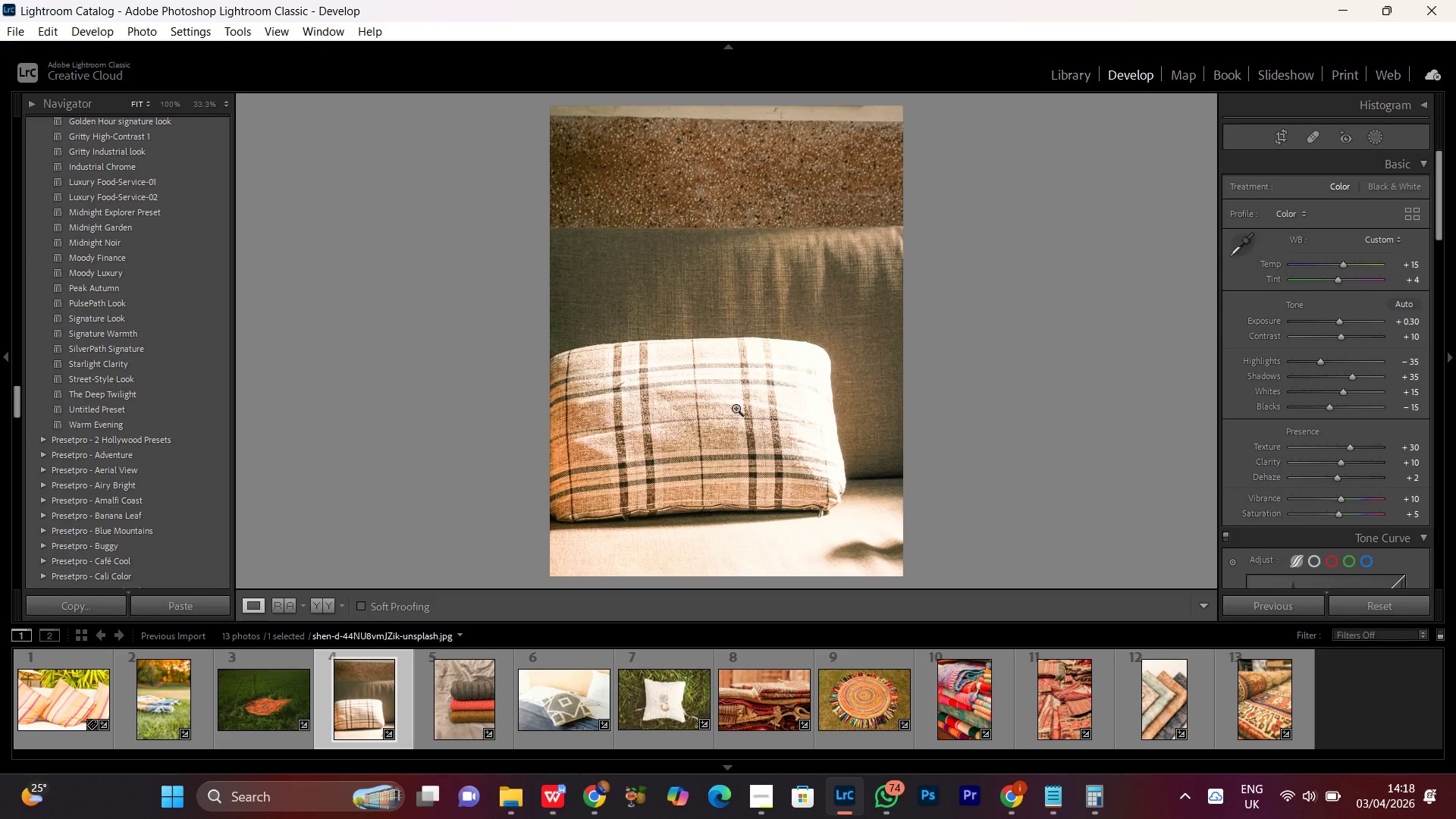 
left_click_drag(start_coordinate=[776, 520], to_coordinate=[712, 271])
 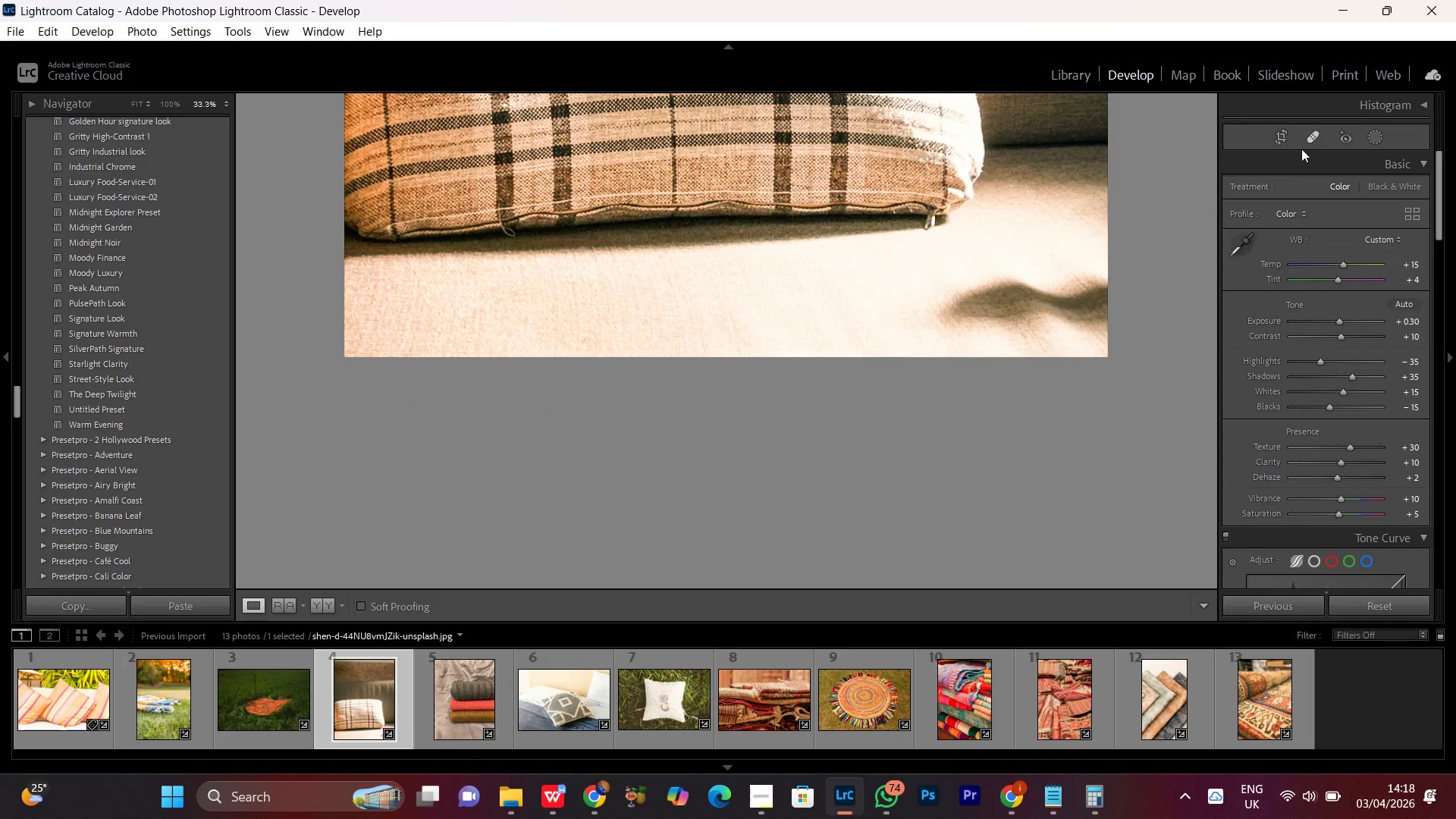 
left_click([1310, 128])
 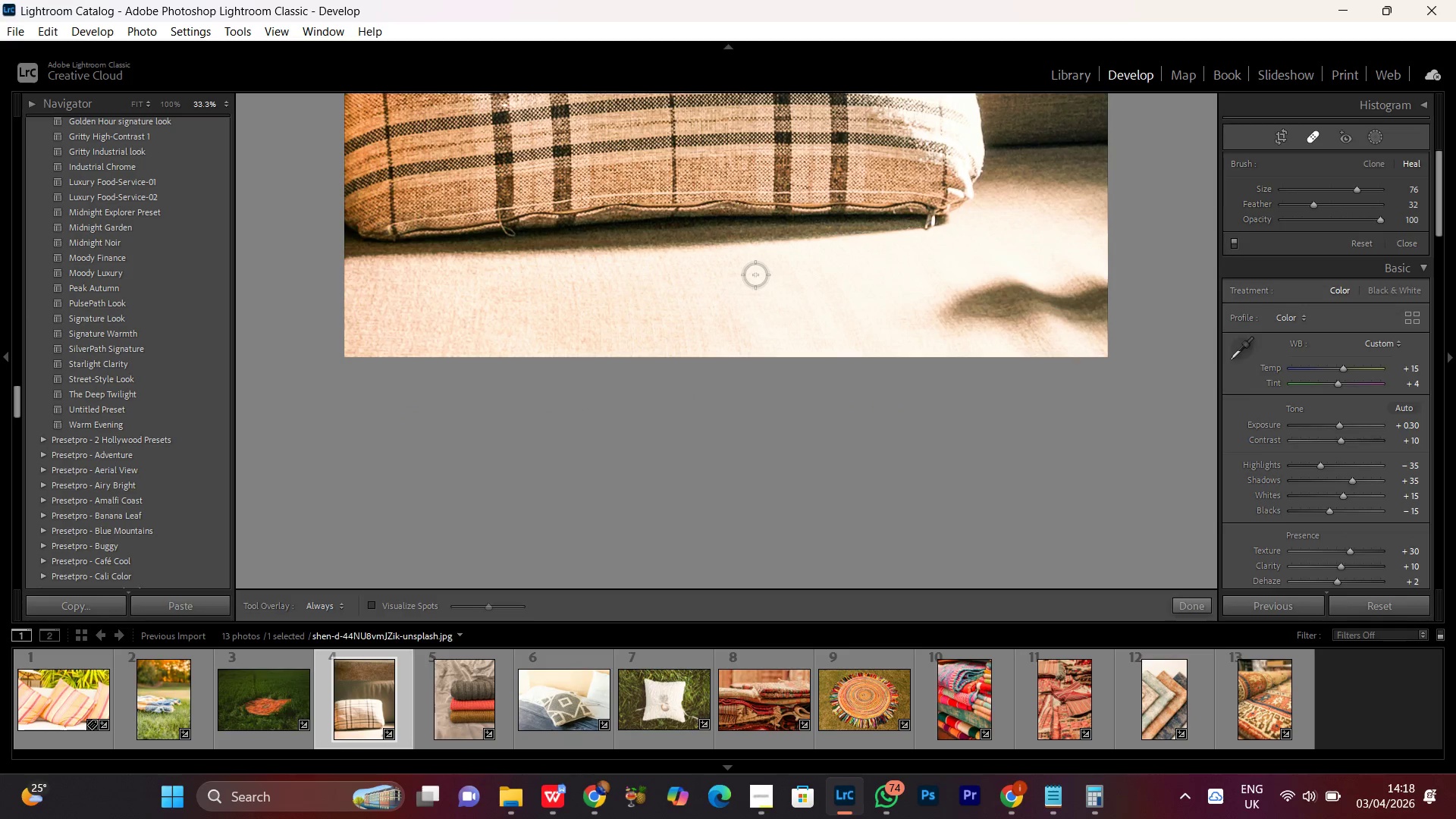 
left_click([727, 265])
 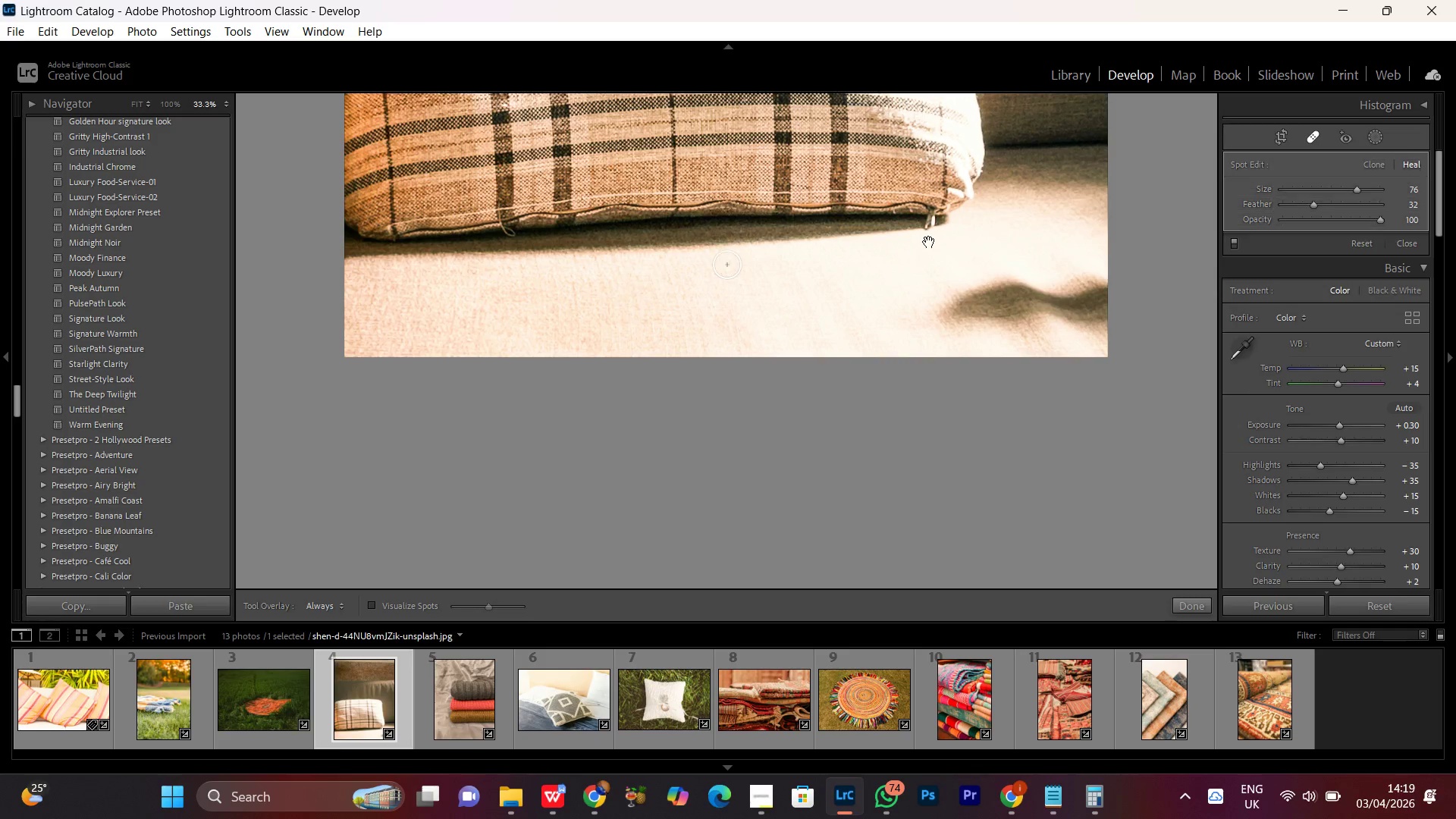 
scroll: coordinate [927, 227], scroll_direction: up, amount: 1.0
 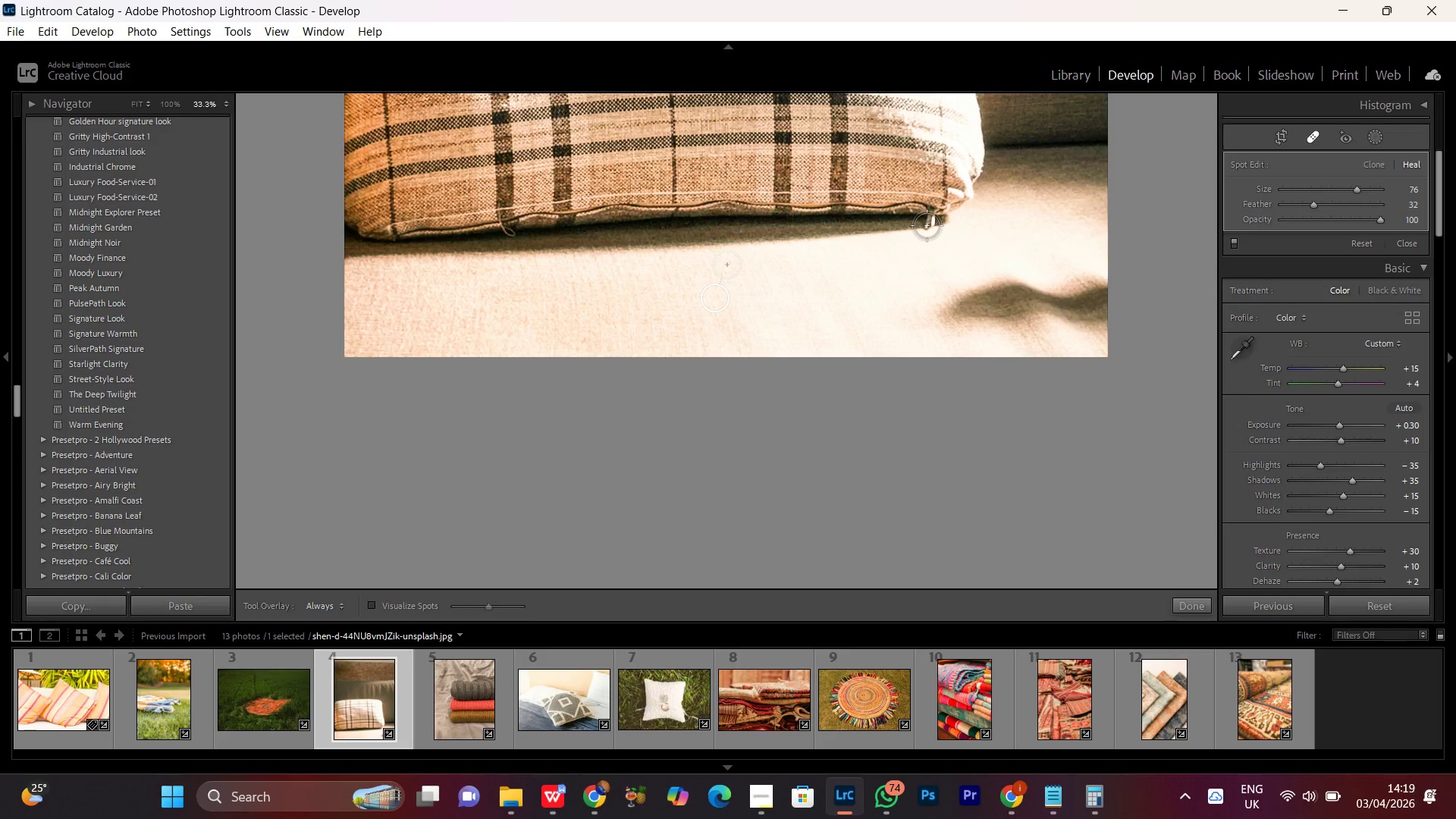 
left_click([927, 225])
 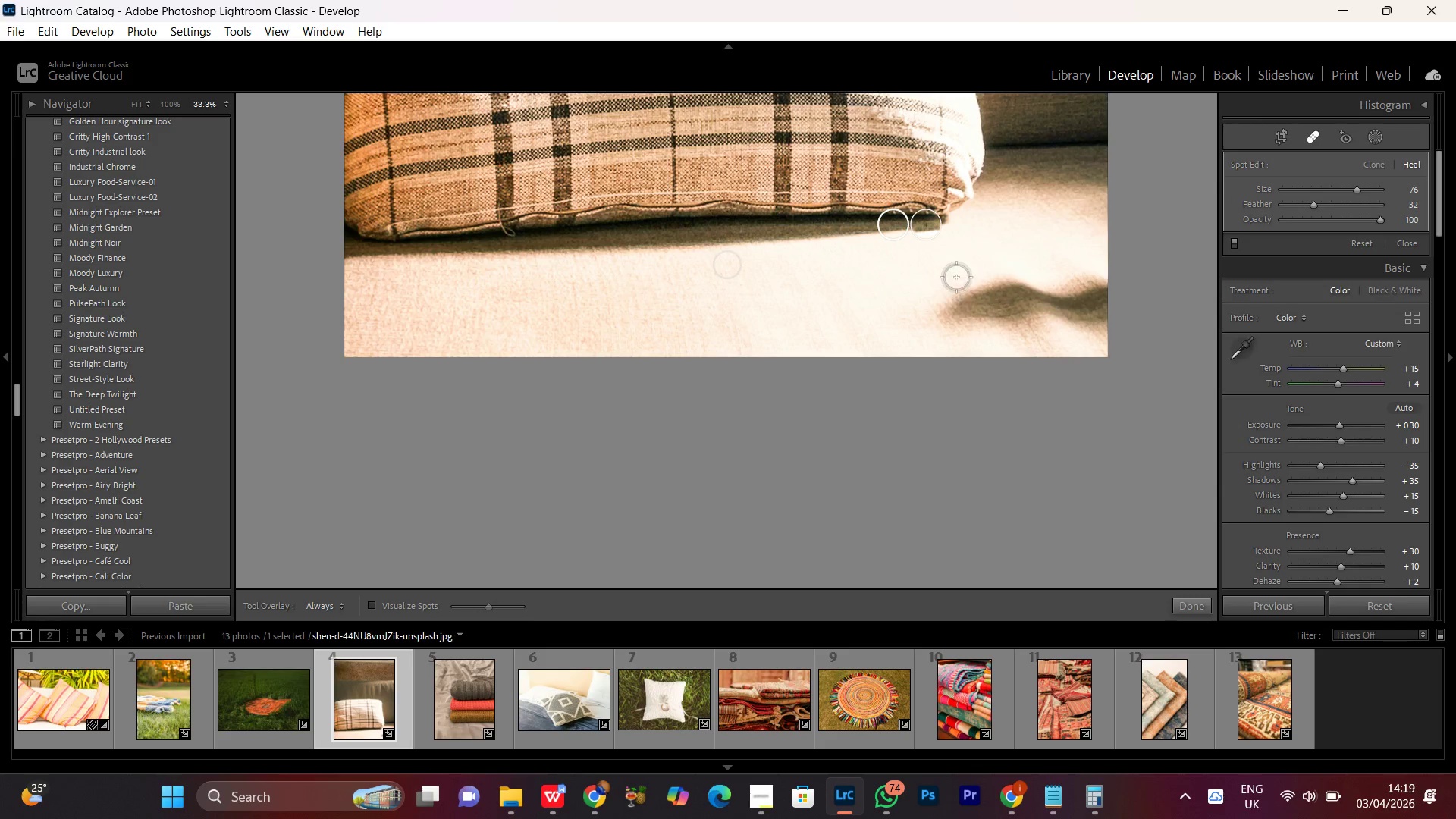 
left_click([1307, 136])
 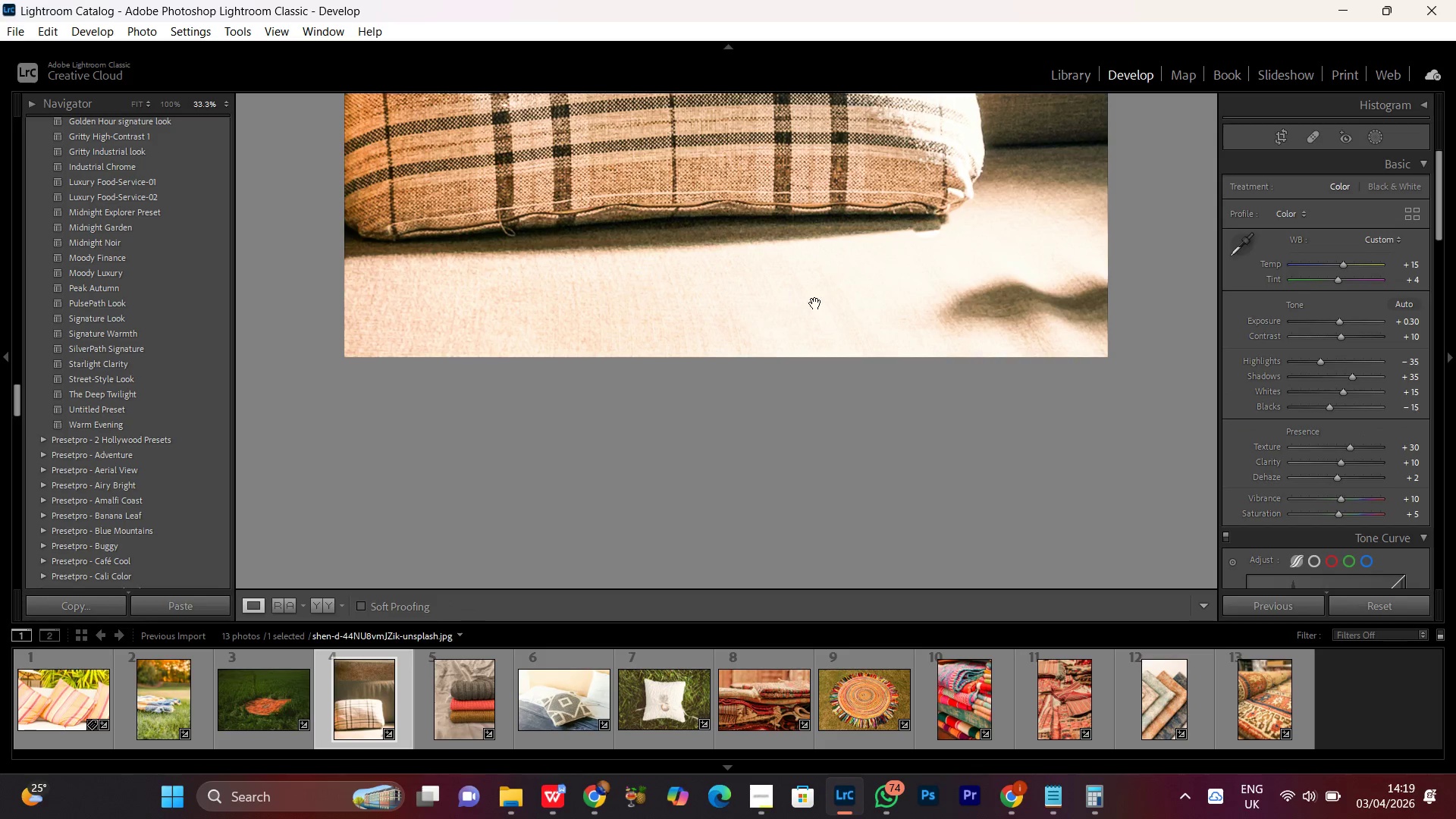 
left_click([784, 301])
 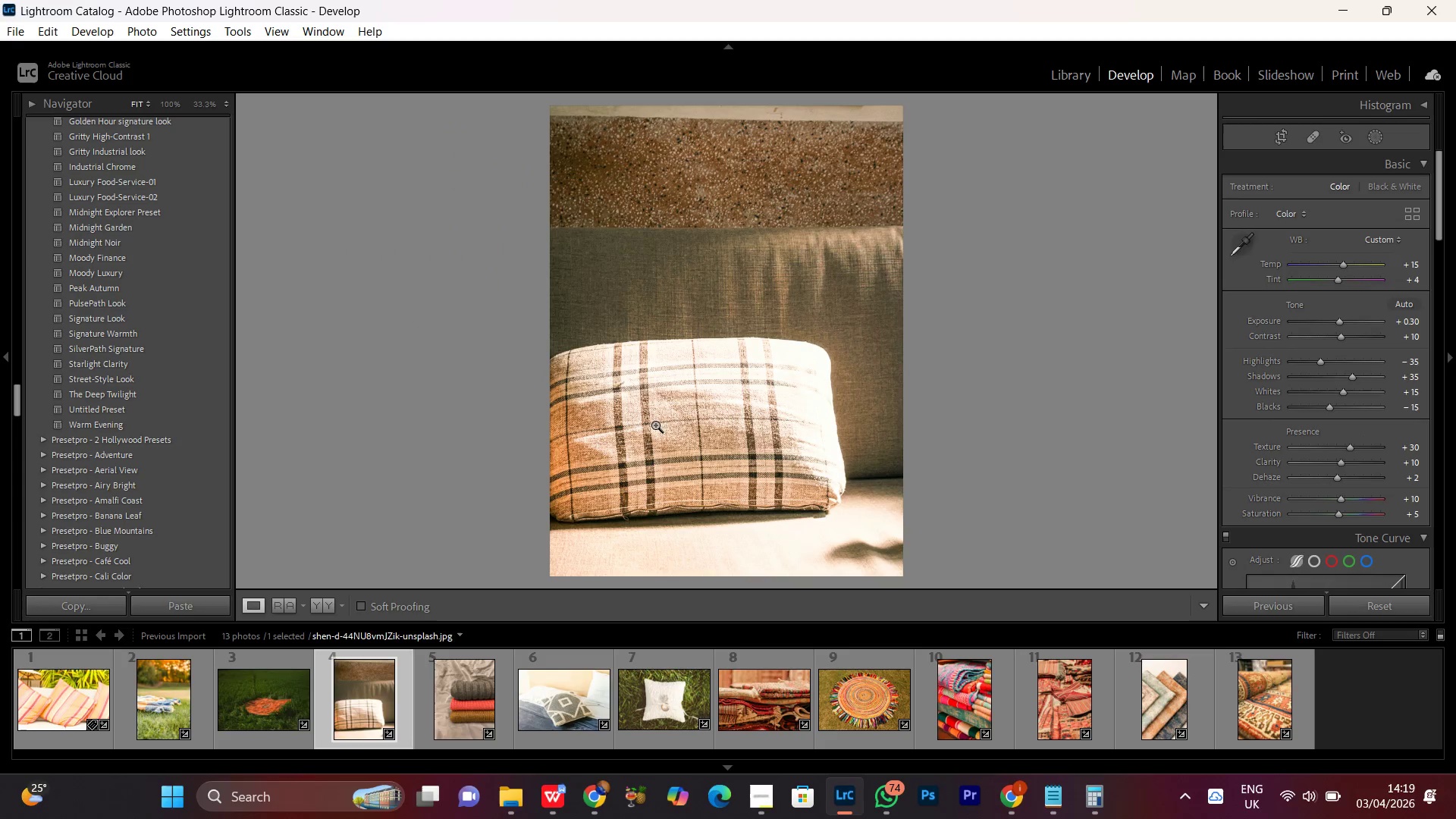 
left_click_drag(start_coordinate=[496, 372], to_coordinate=[596, 398])
 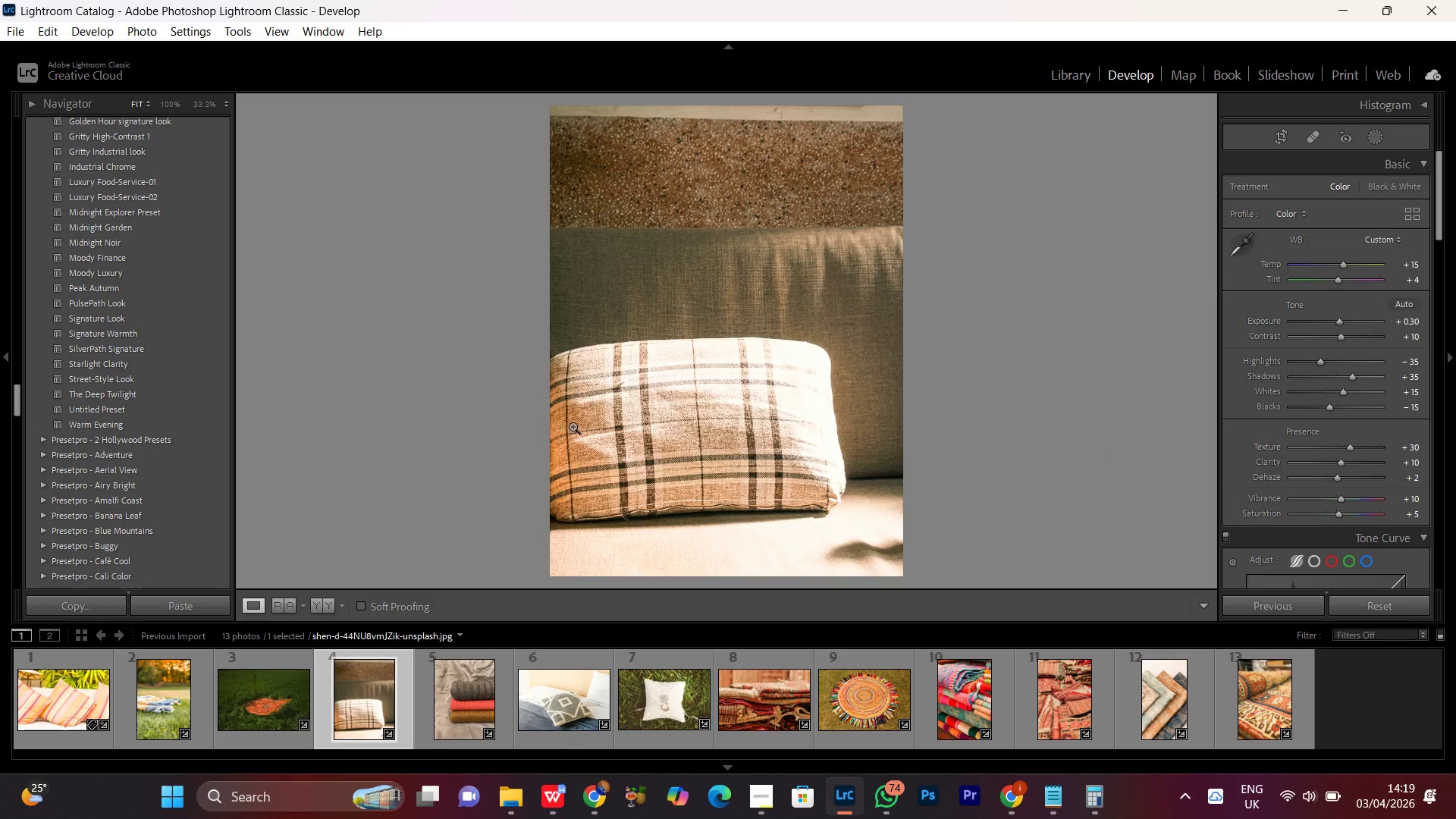 
double_click([573, 426])
 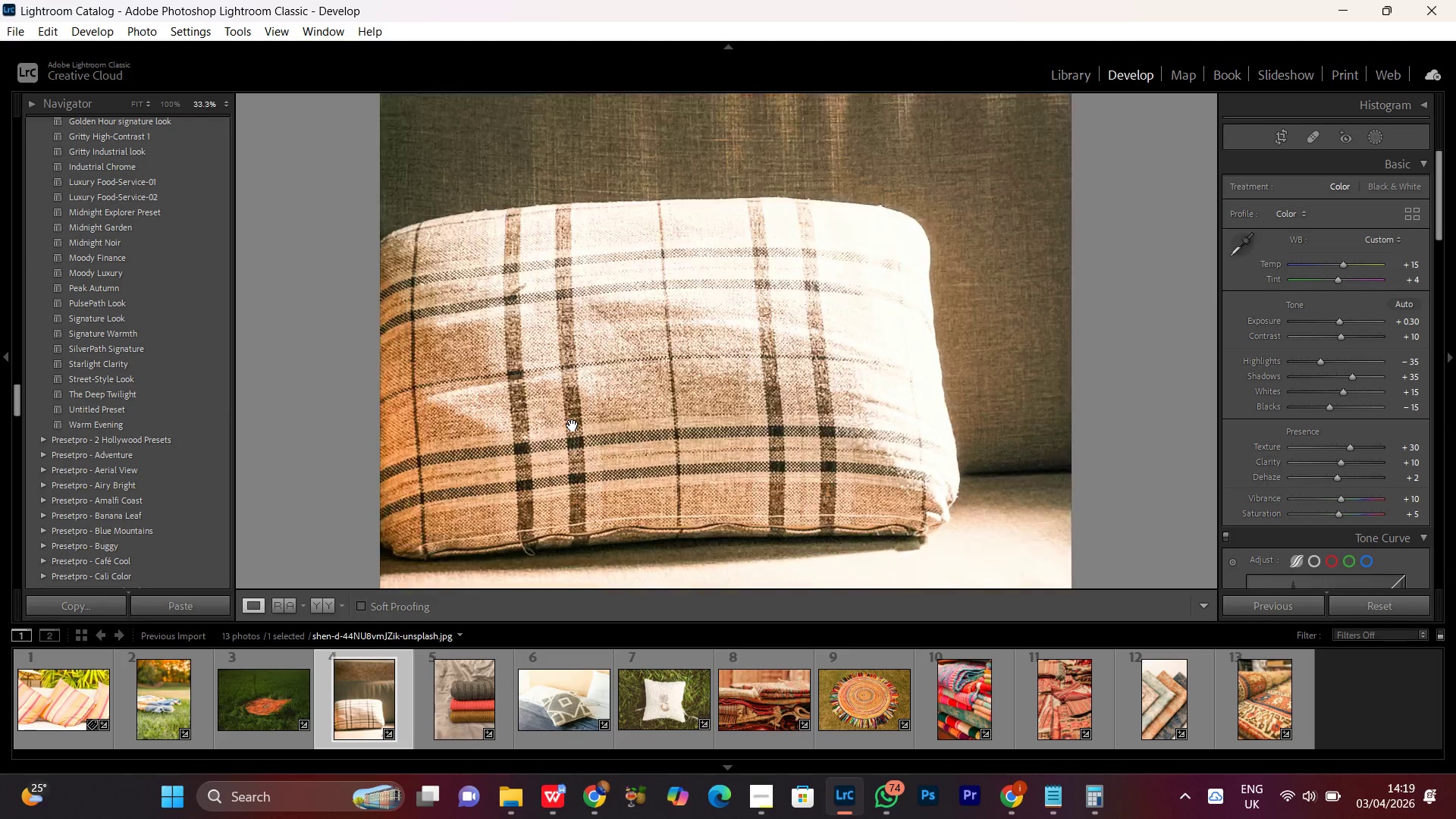 
double_click([573, 425])
 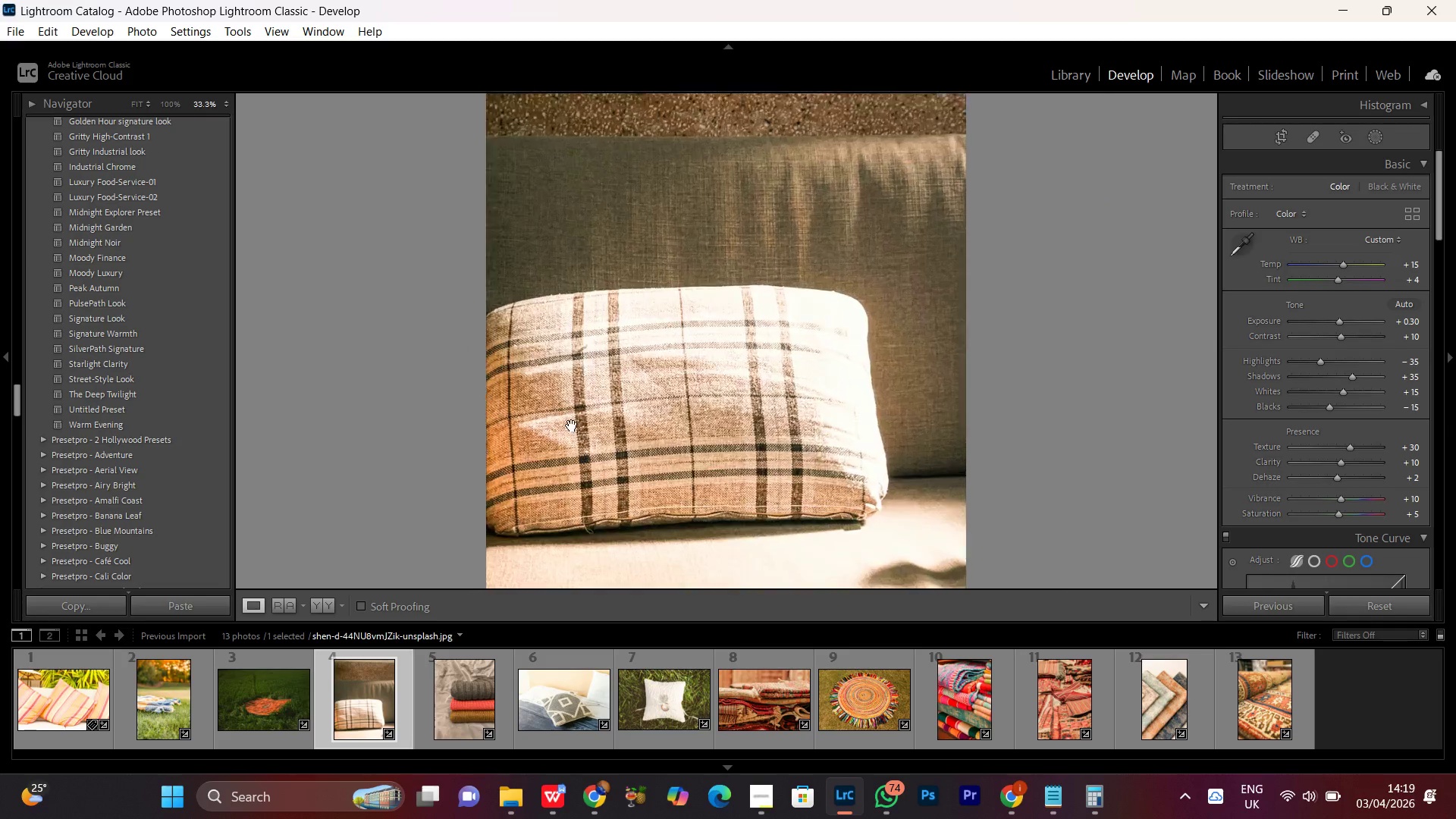 
triple_click([572, 425])
 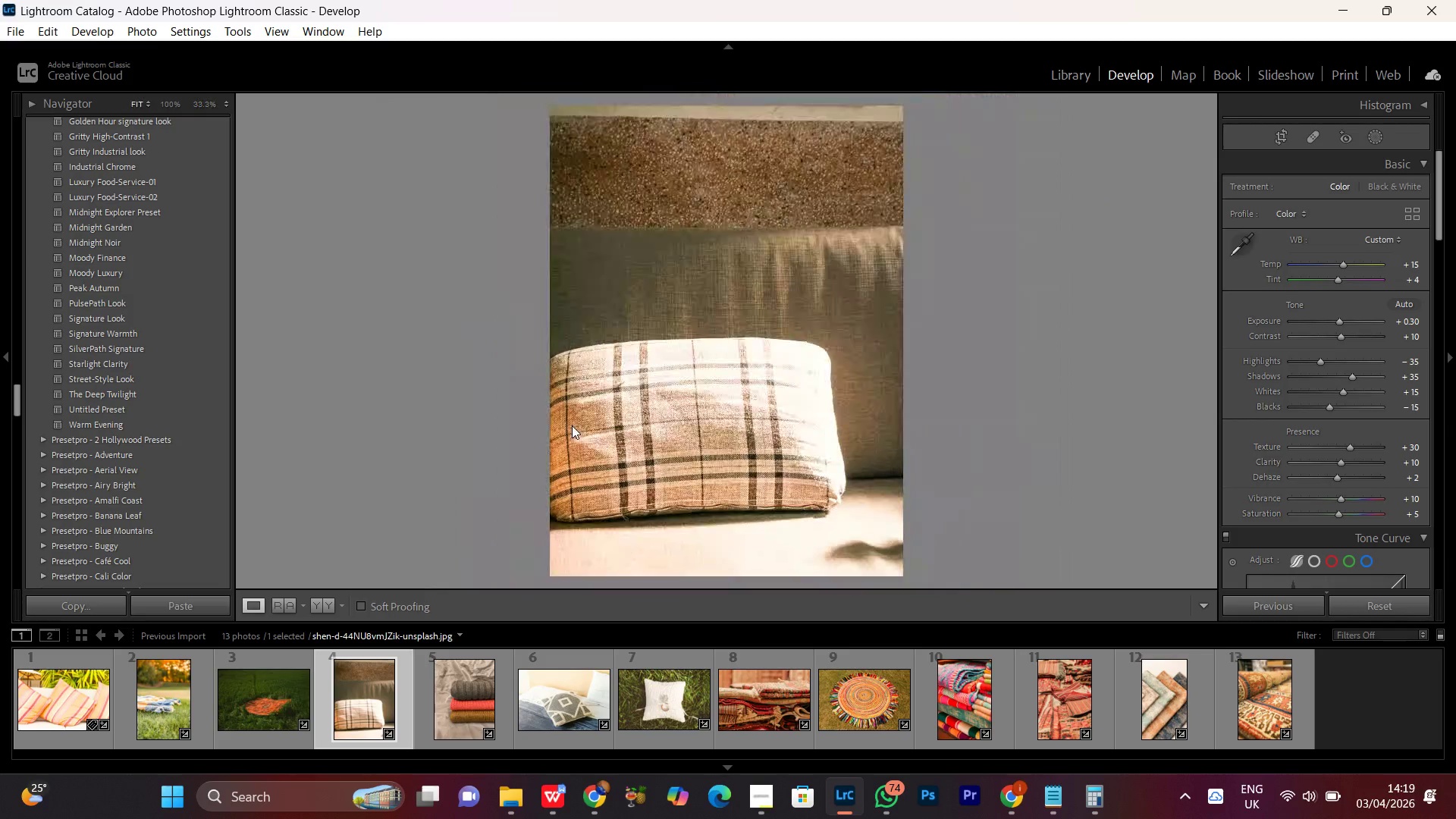 
triple_click([572, 425])
 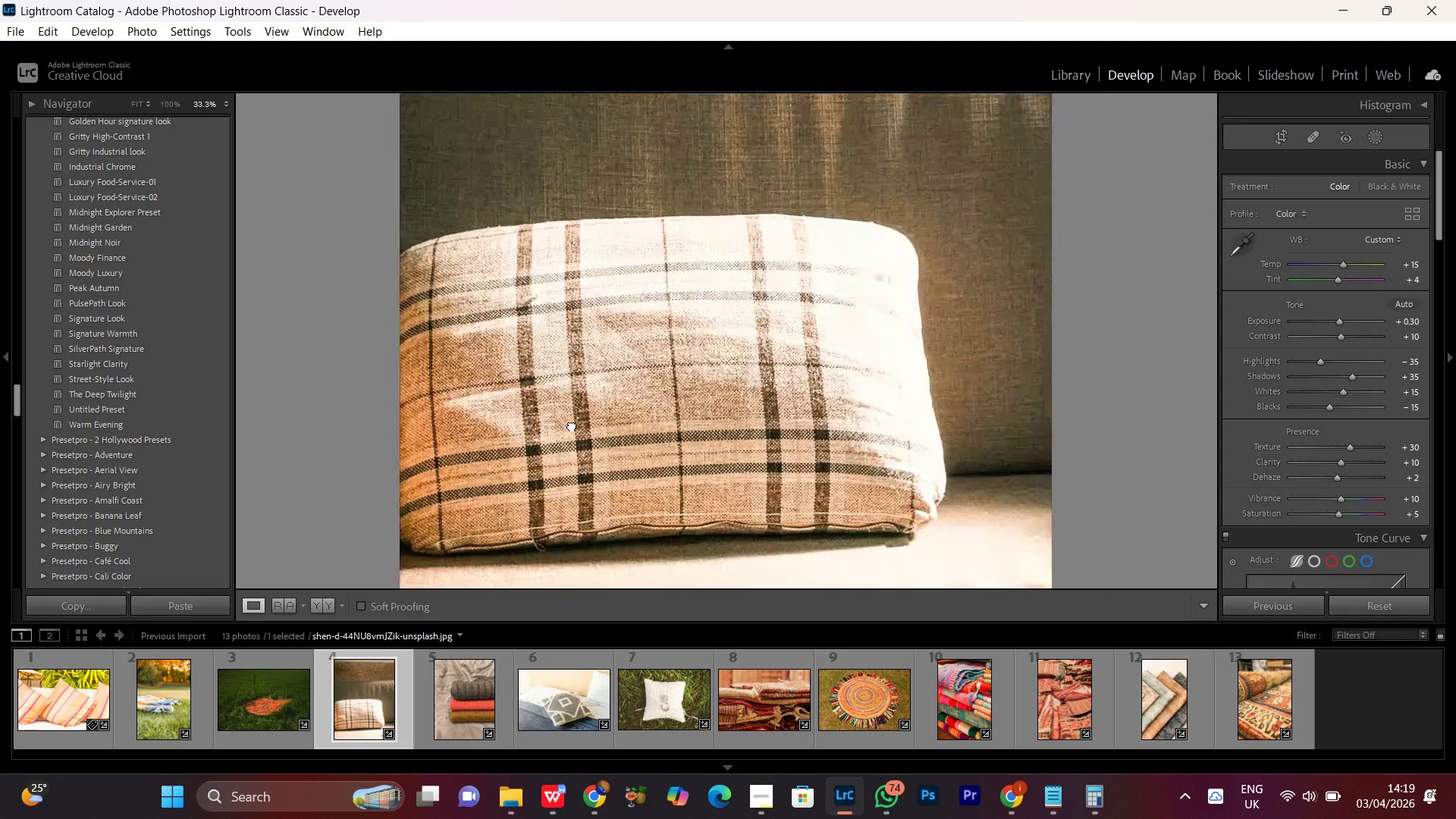 
triple_click([572, 425])
 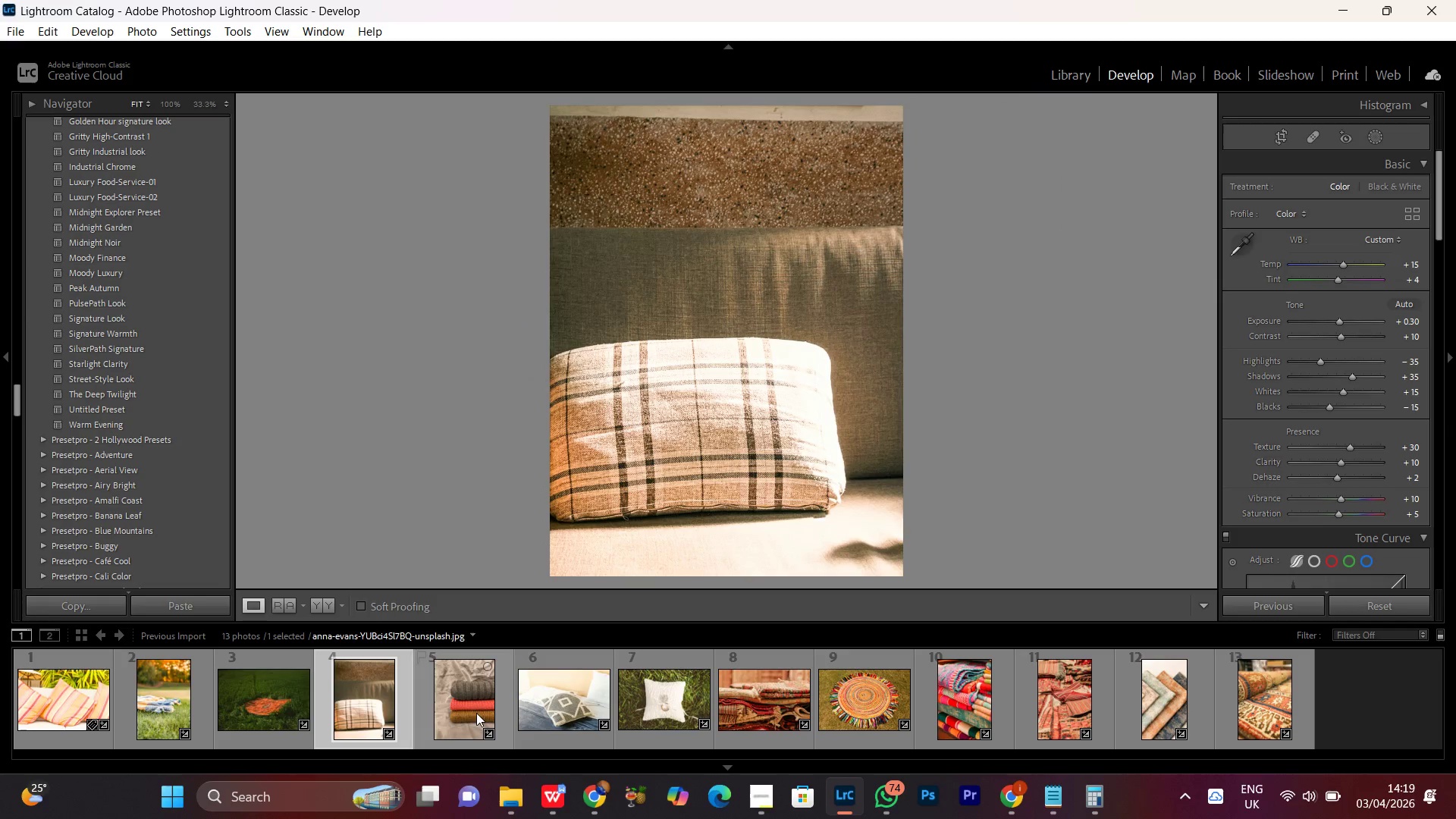 
double_click([472, 709])
 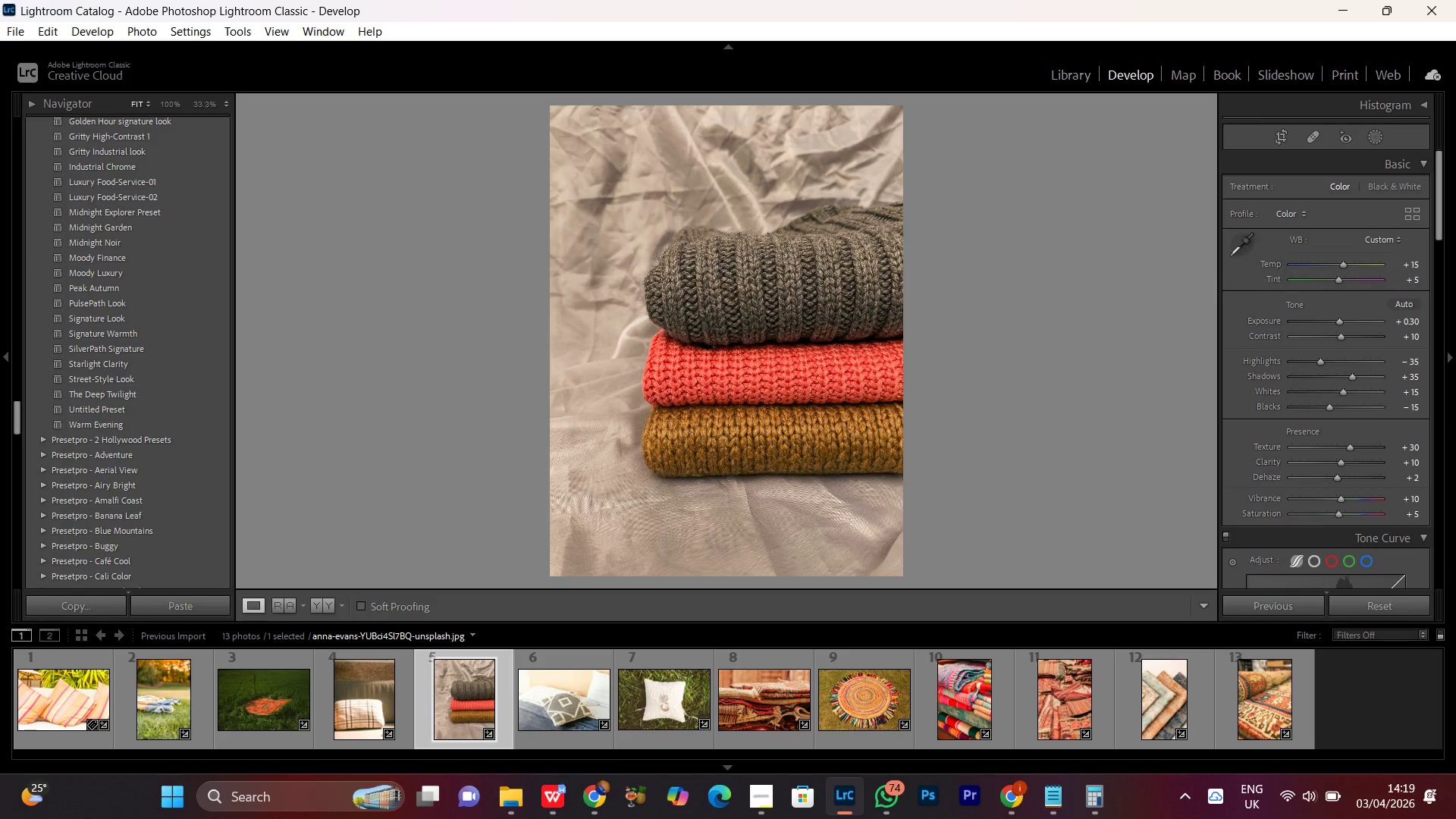 
wait(14.83)
 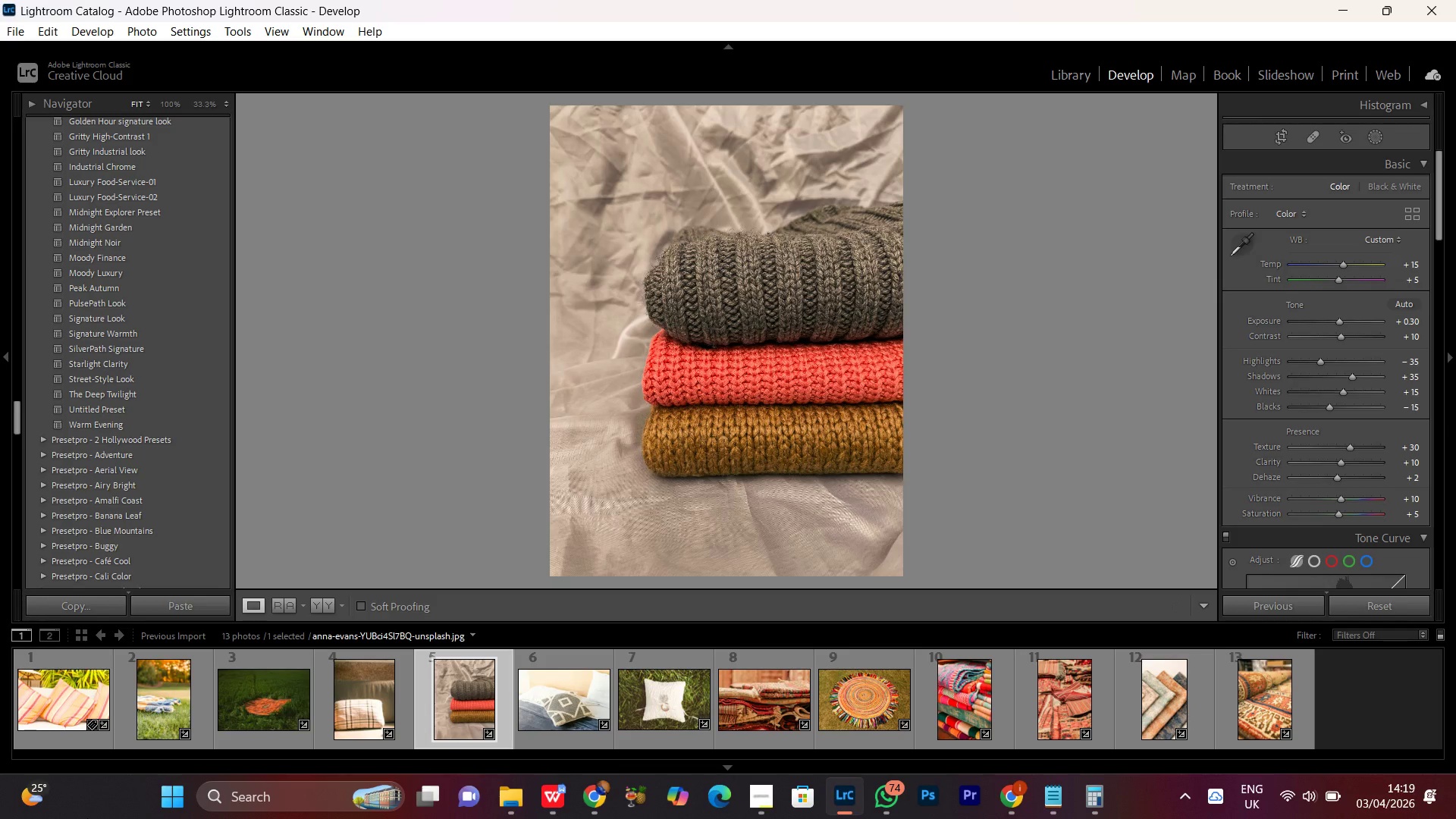 
double_click([799, 300])
 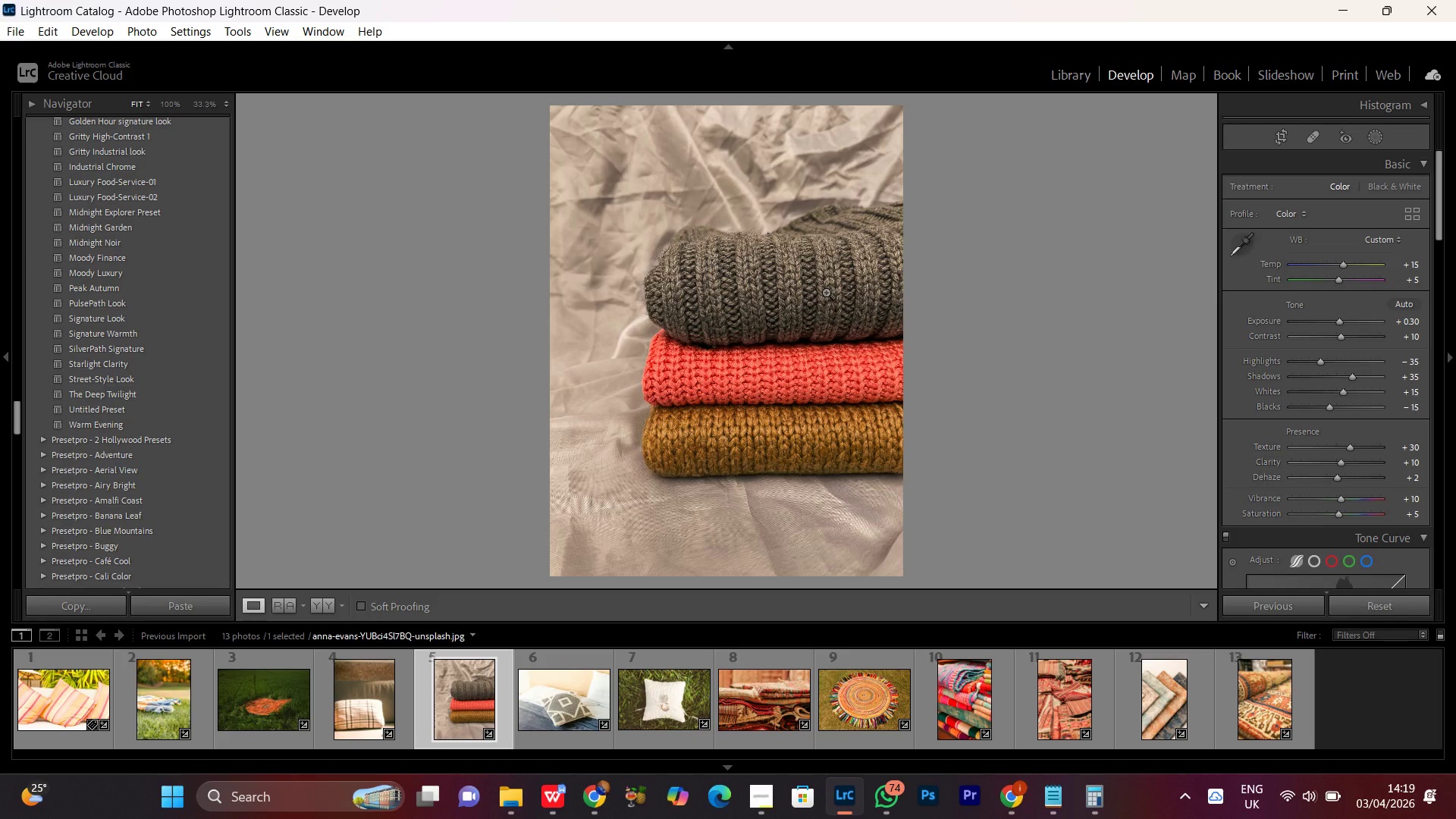 
double_click([826, 292])
 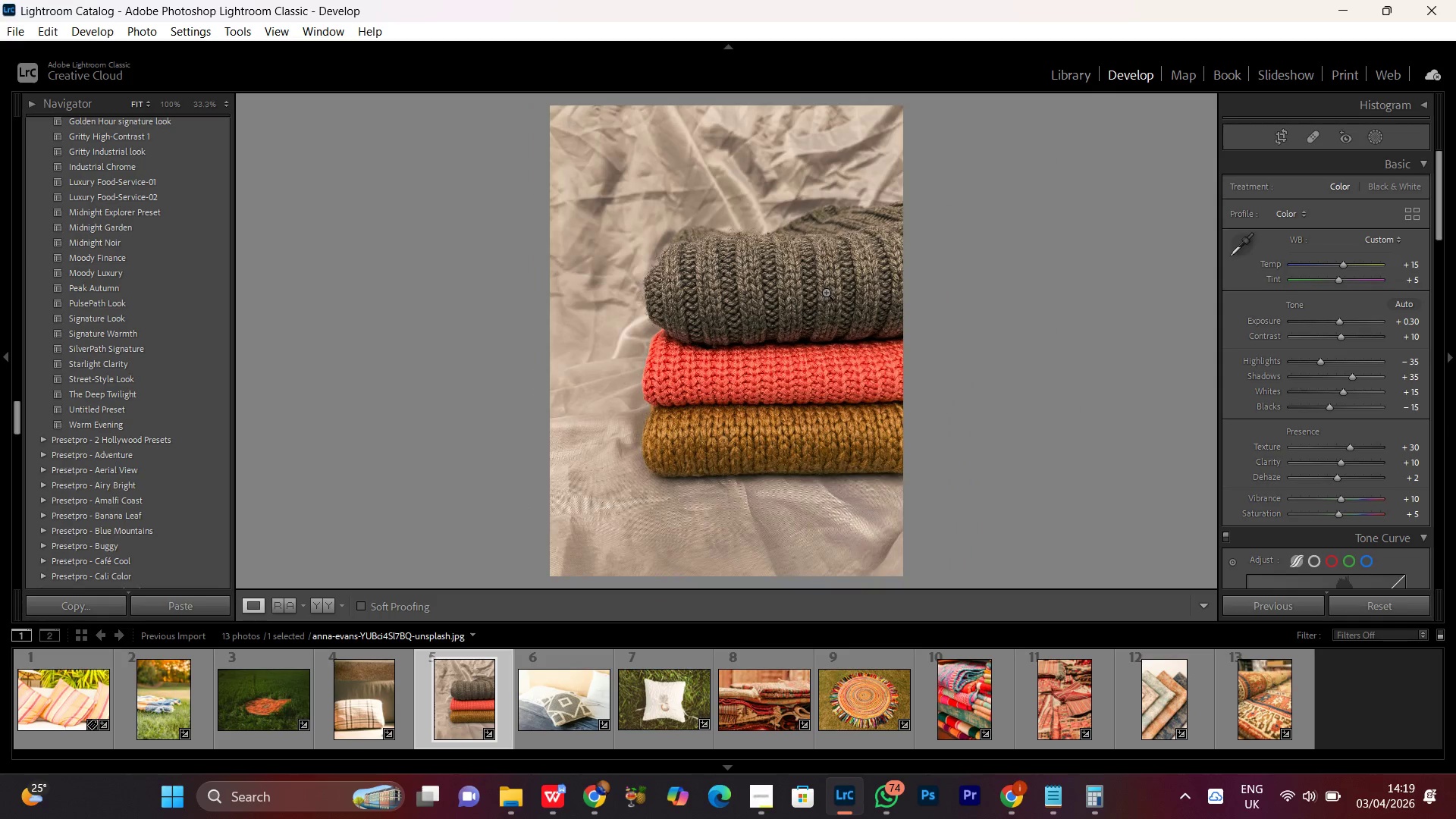 
triple_click([826, 292])
 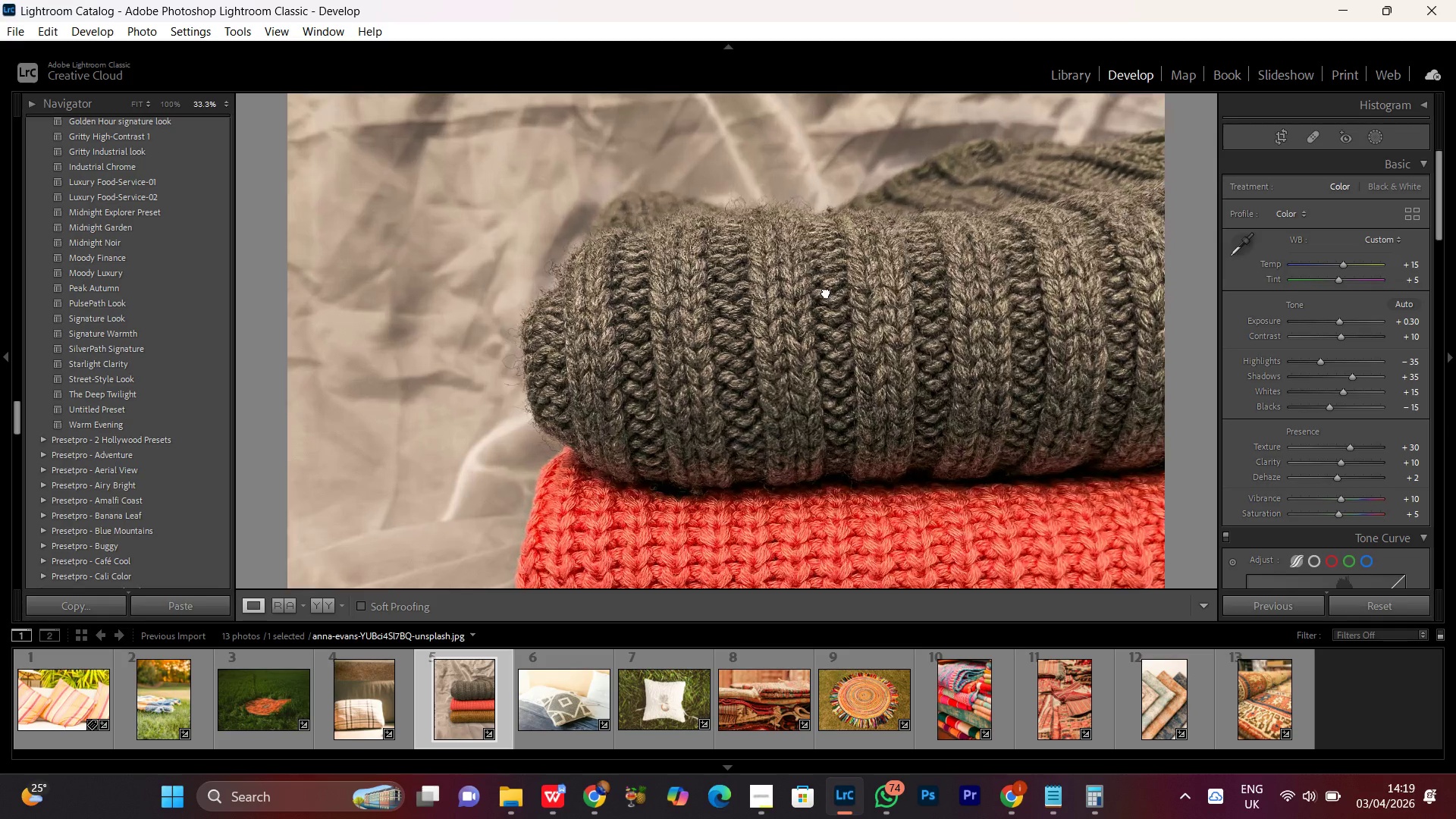 
triple_click([826, 292])
 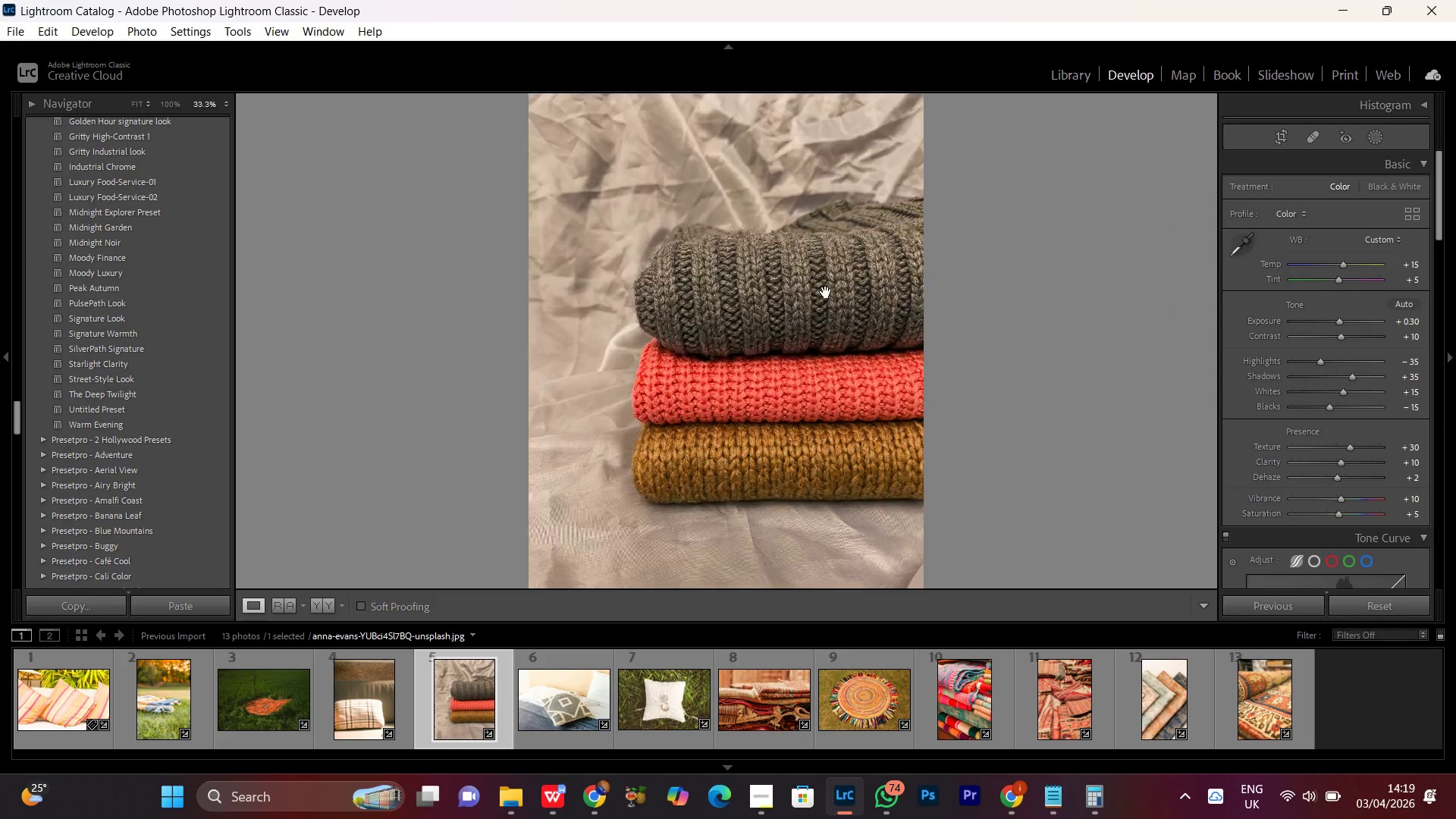 
double_click([826, 292])
 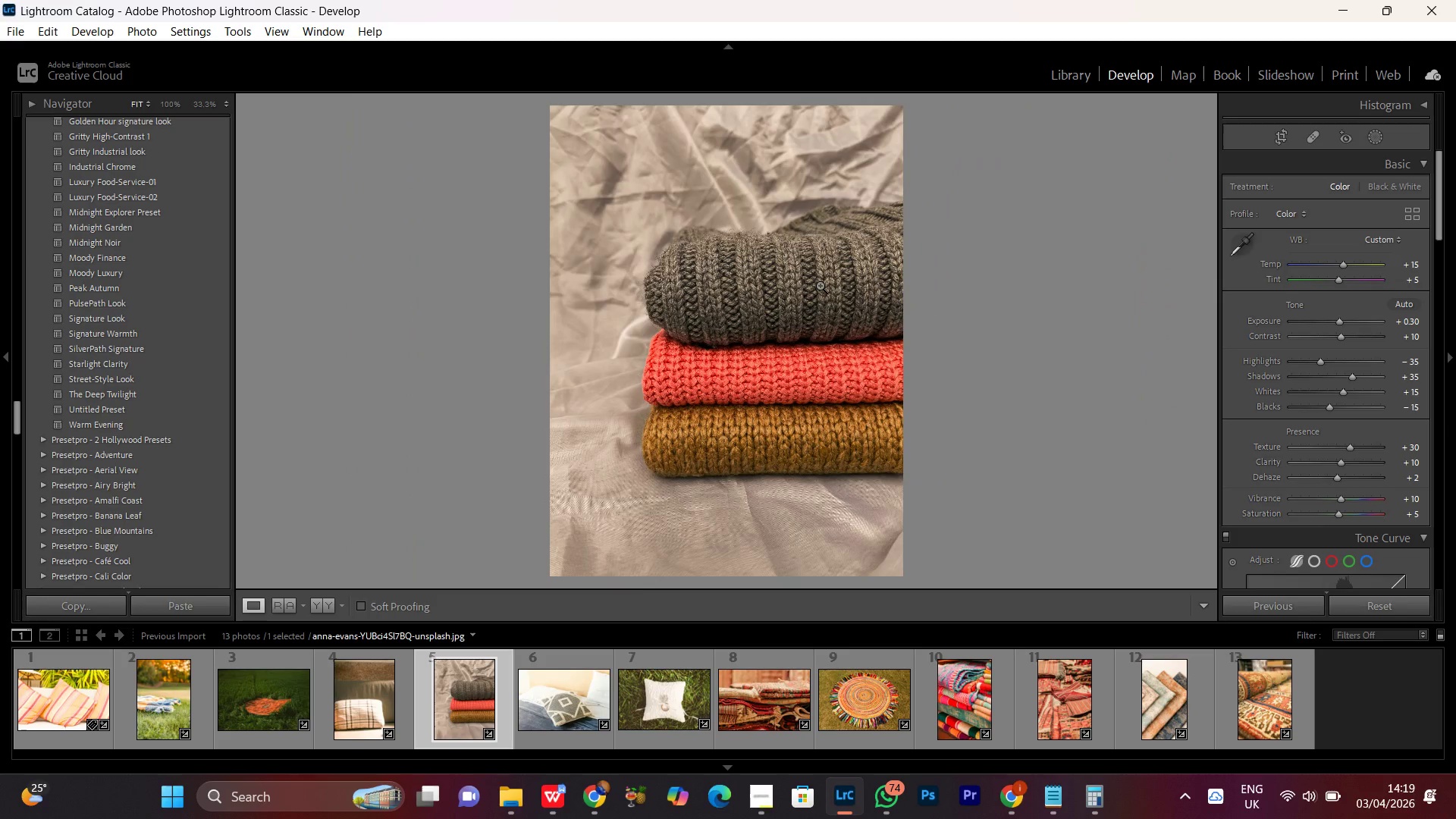 
wait(13.14)
 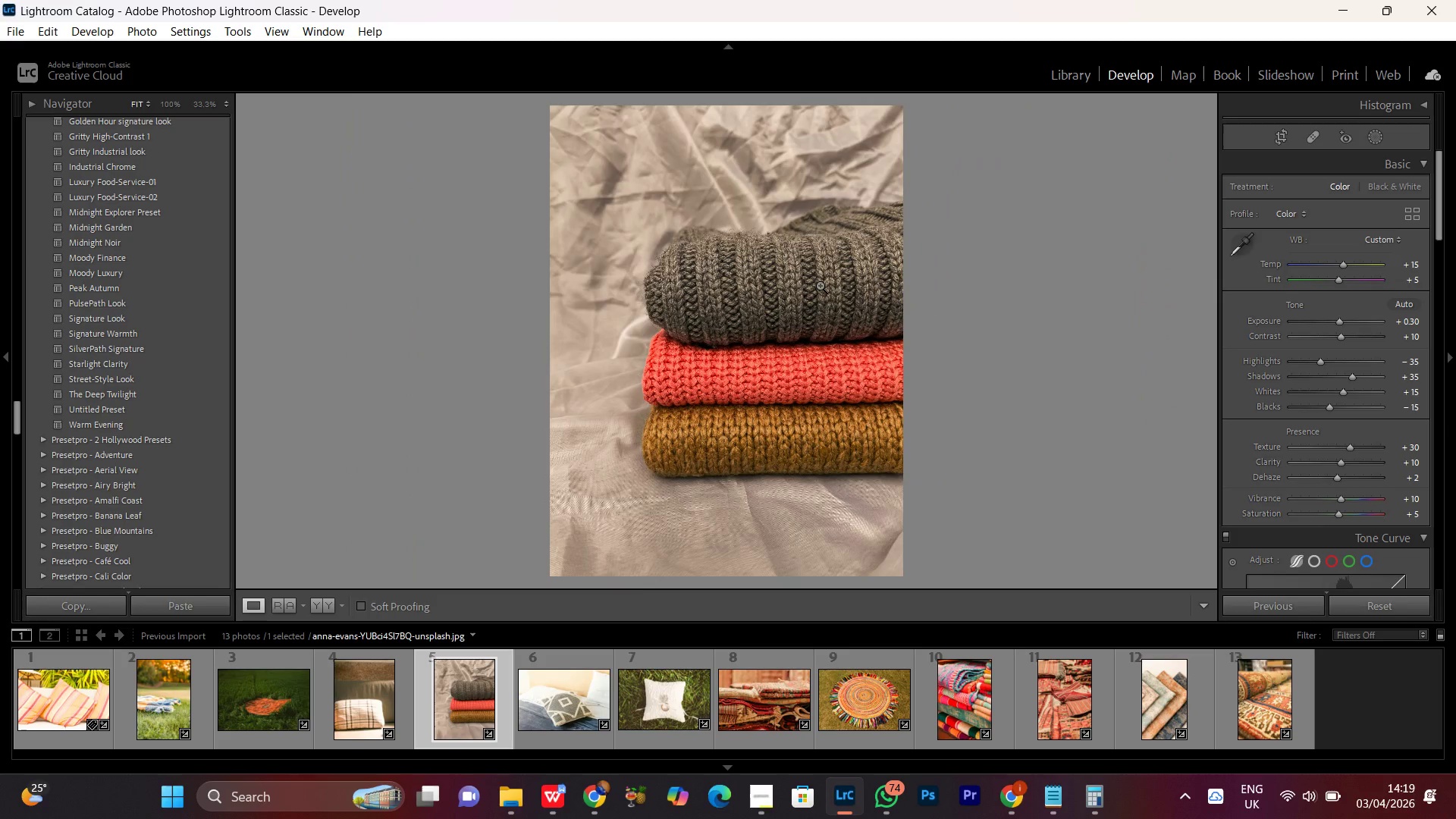 
left_click([312, 597])
 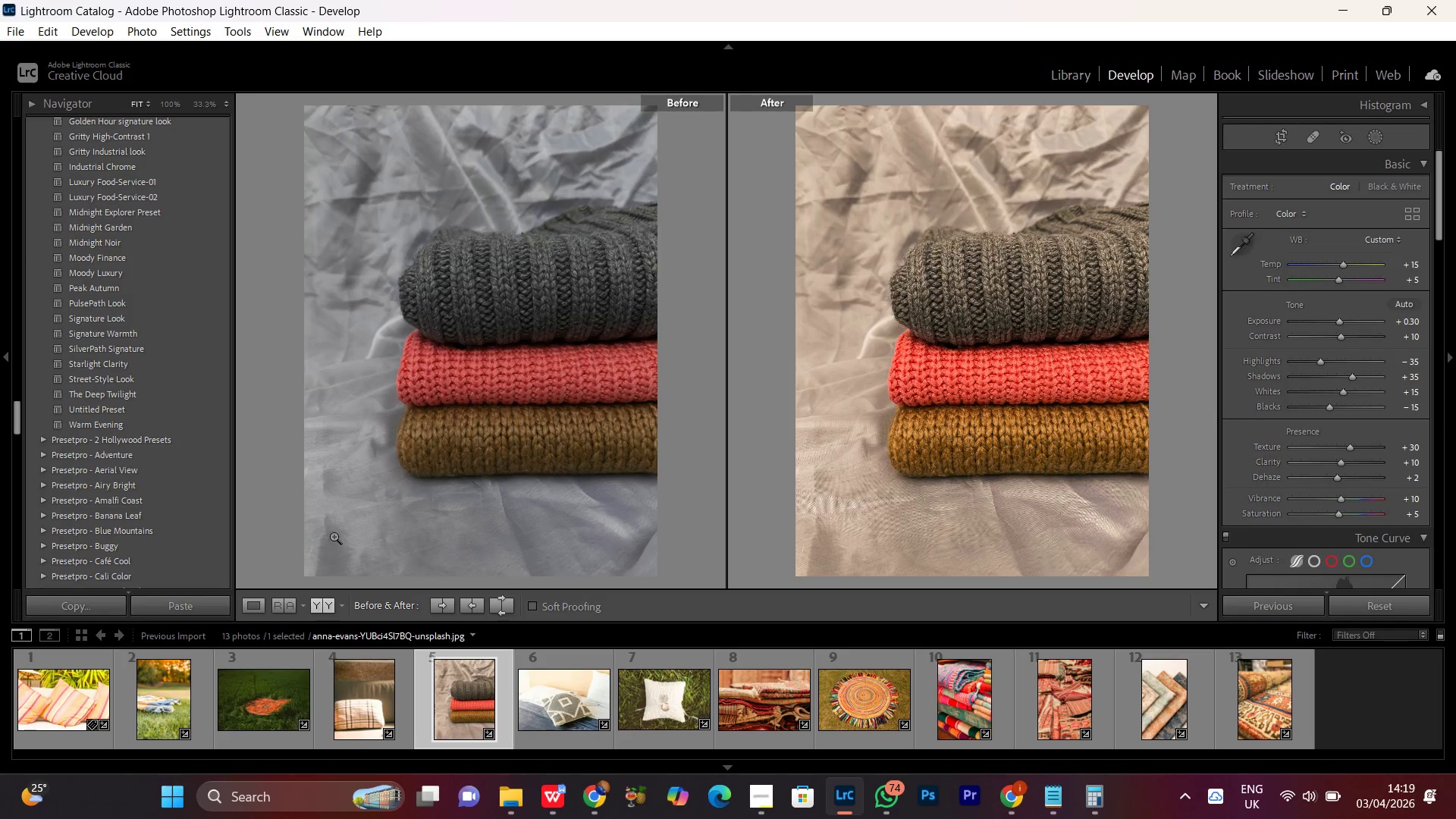 
left_click([251, 610])
 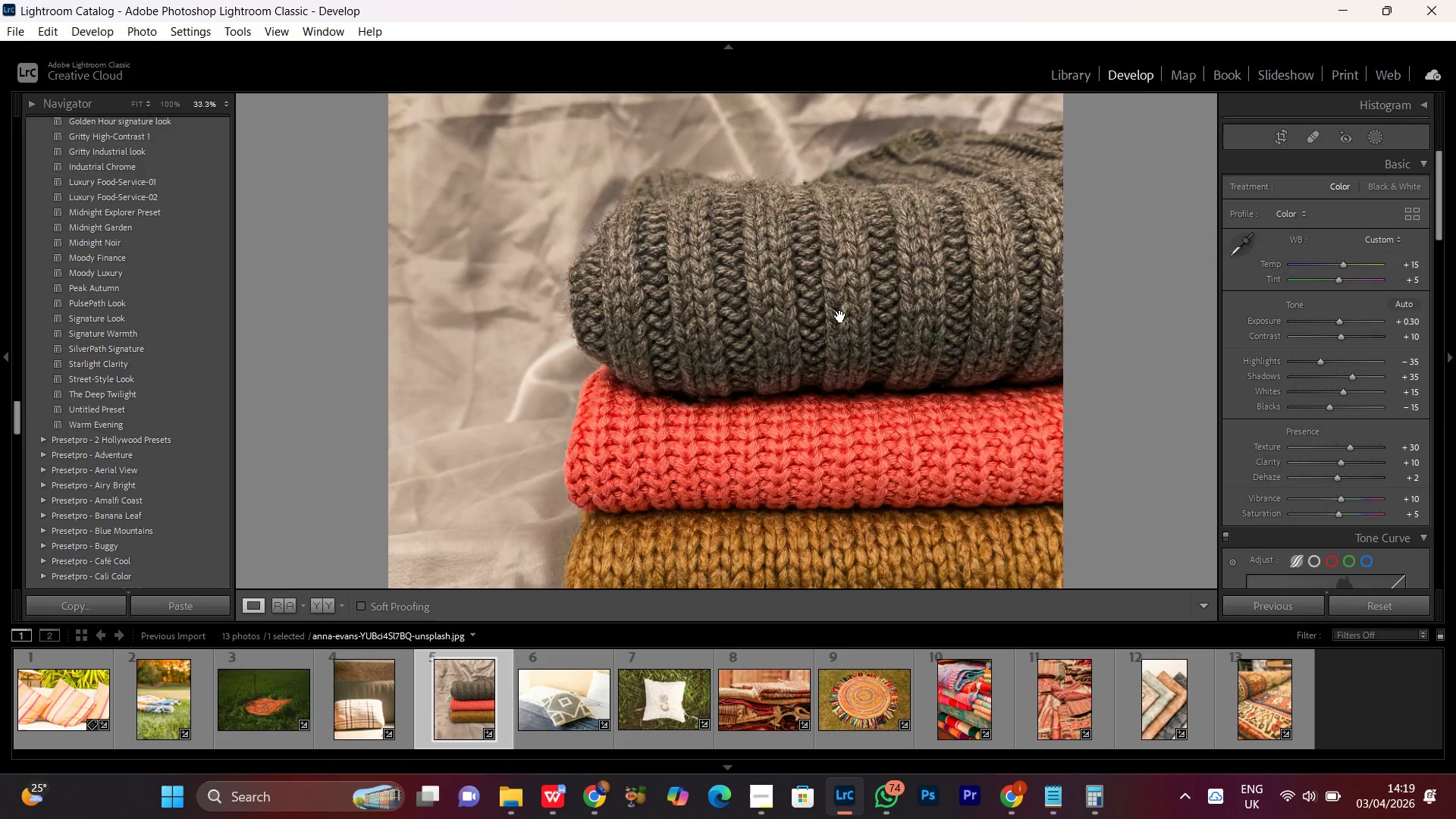 
double_click([840, 316])
 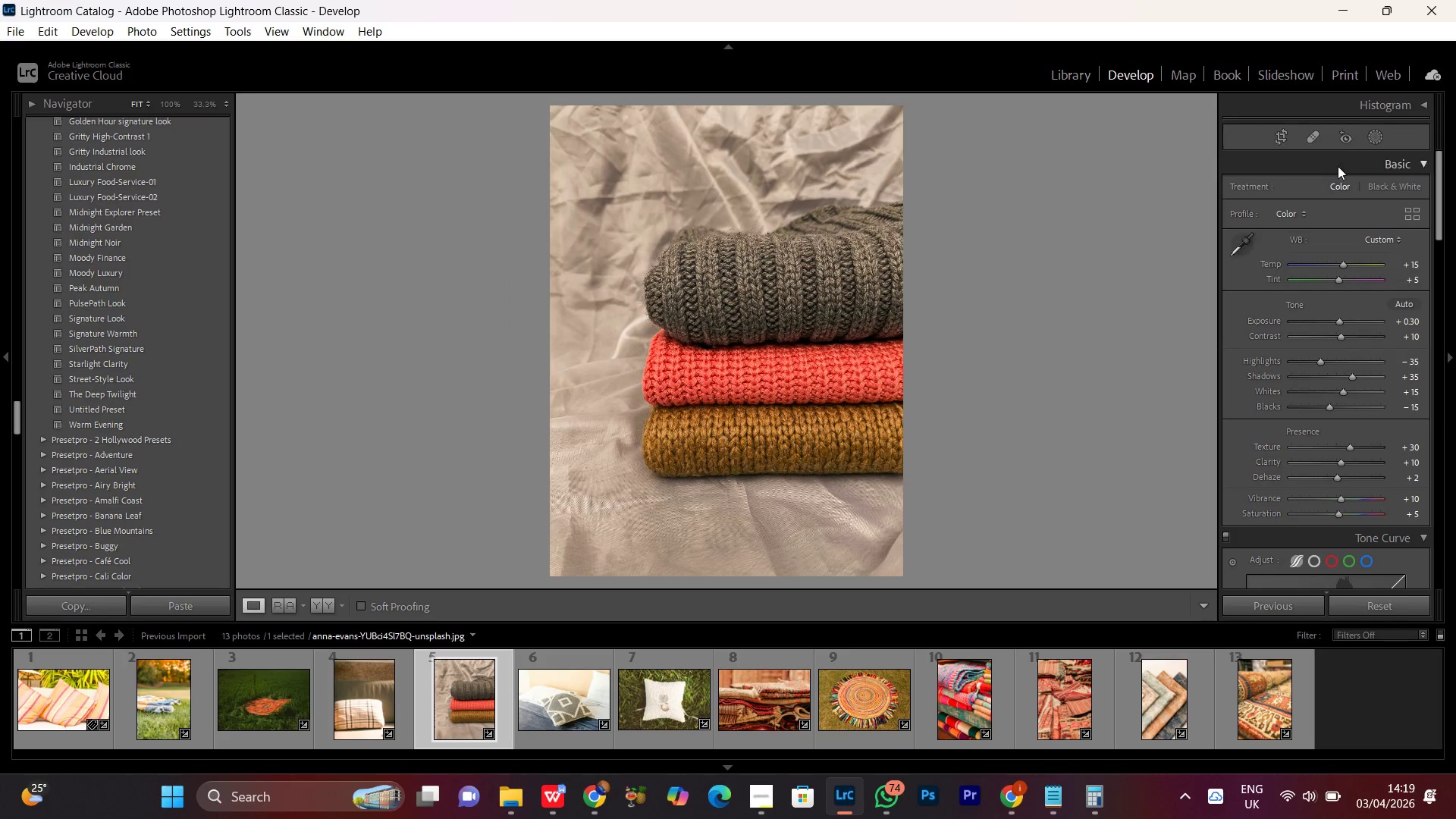 
left_click([1370, 135])
 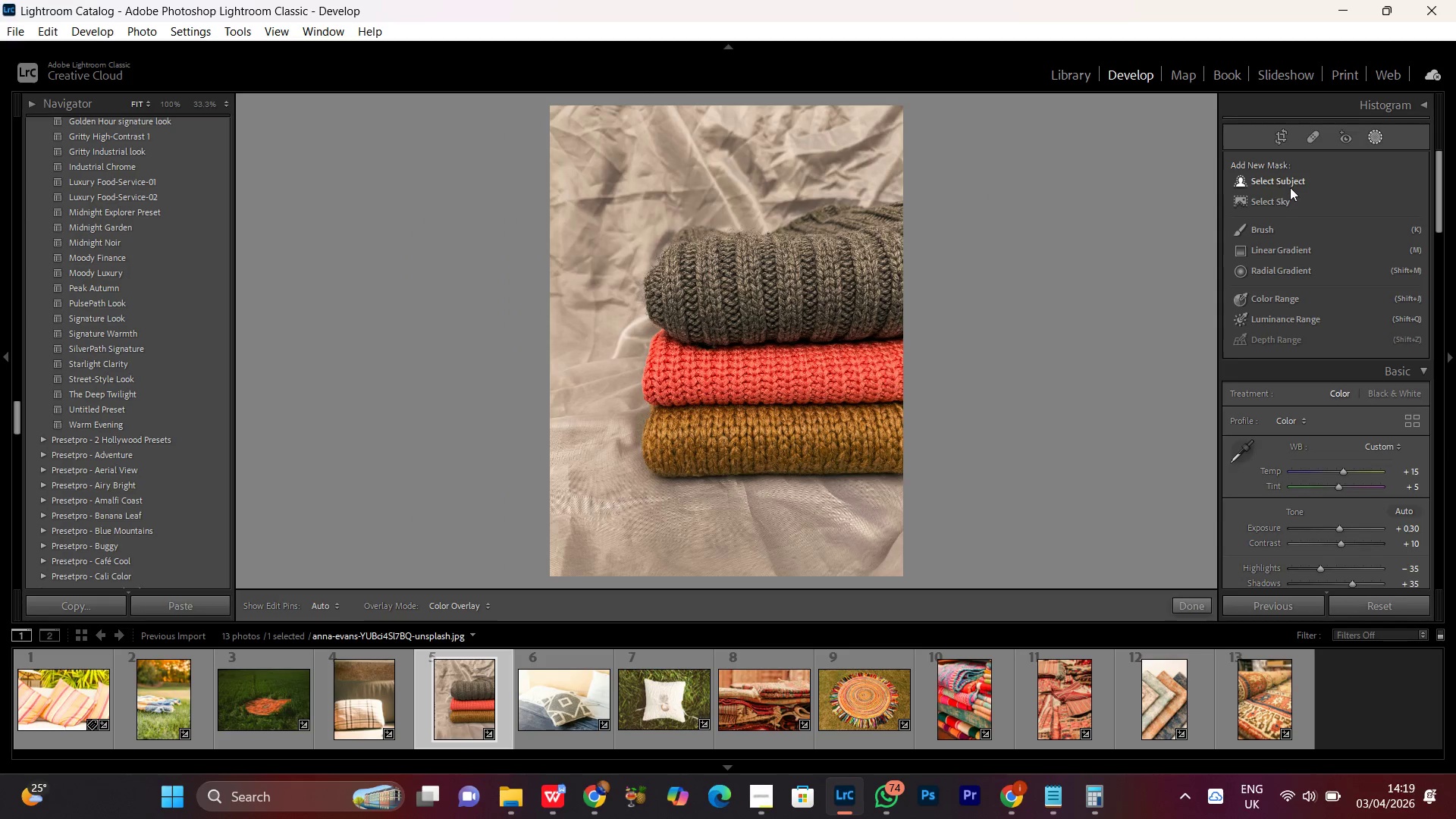 
left_click([1292, 187])
 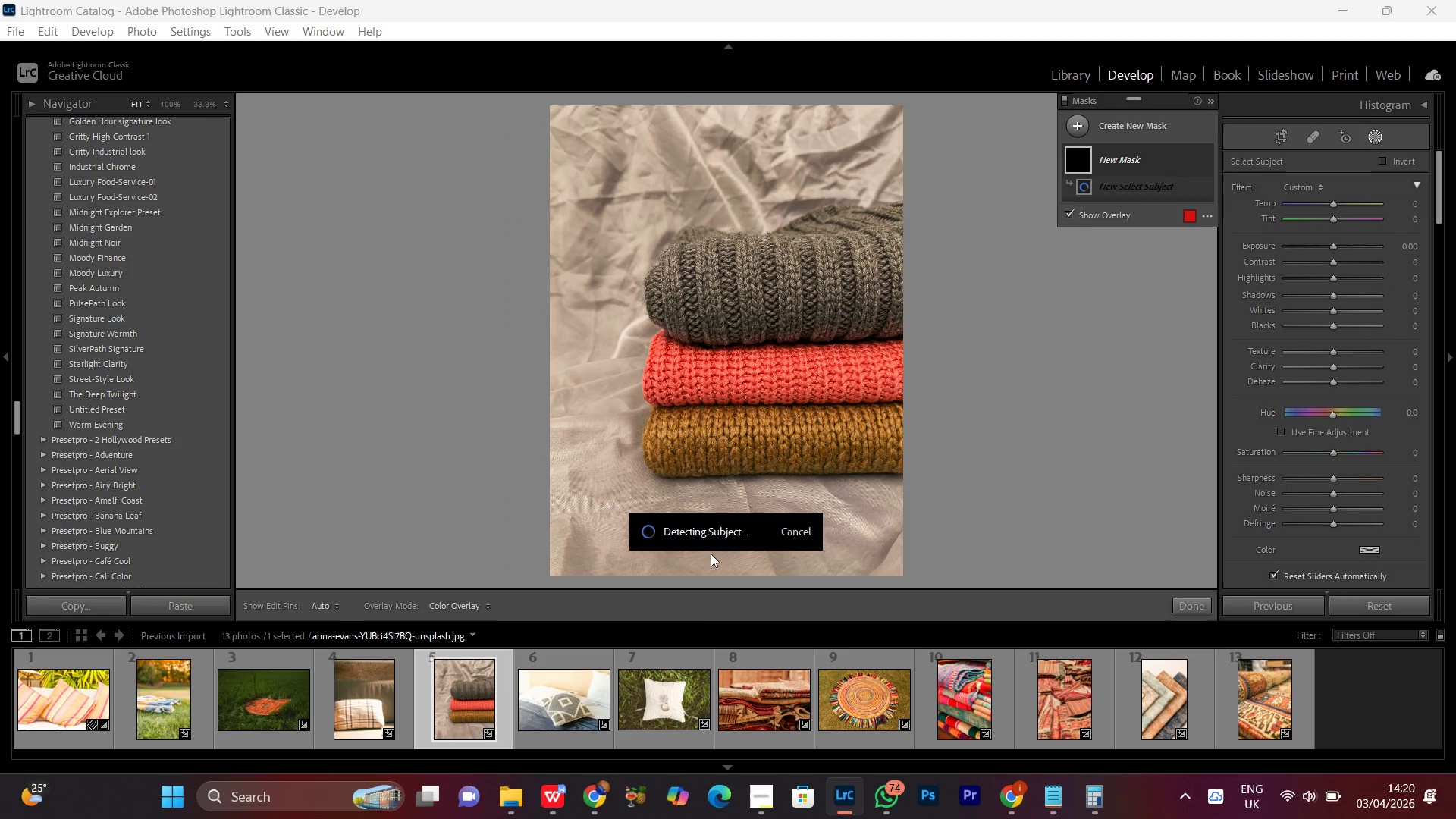 
wait(5.03)
 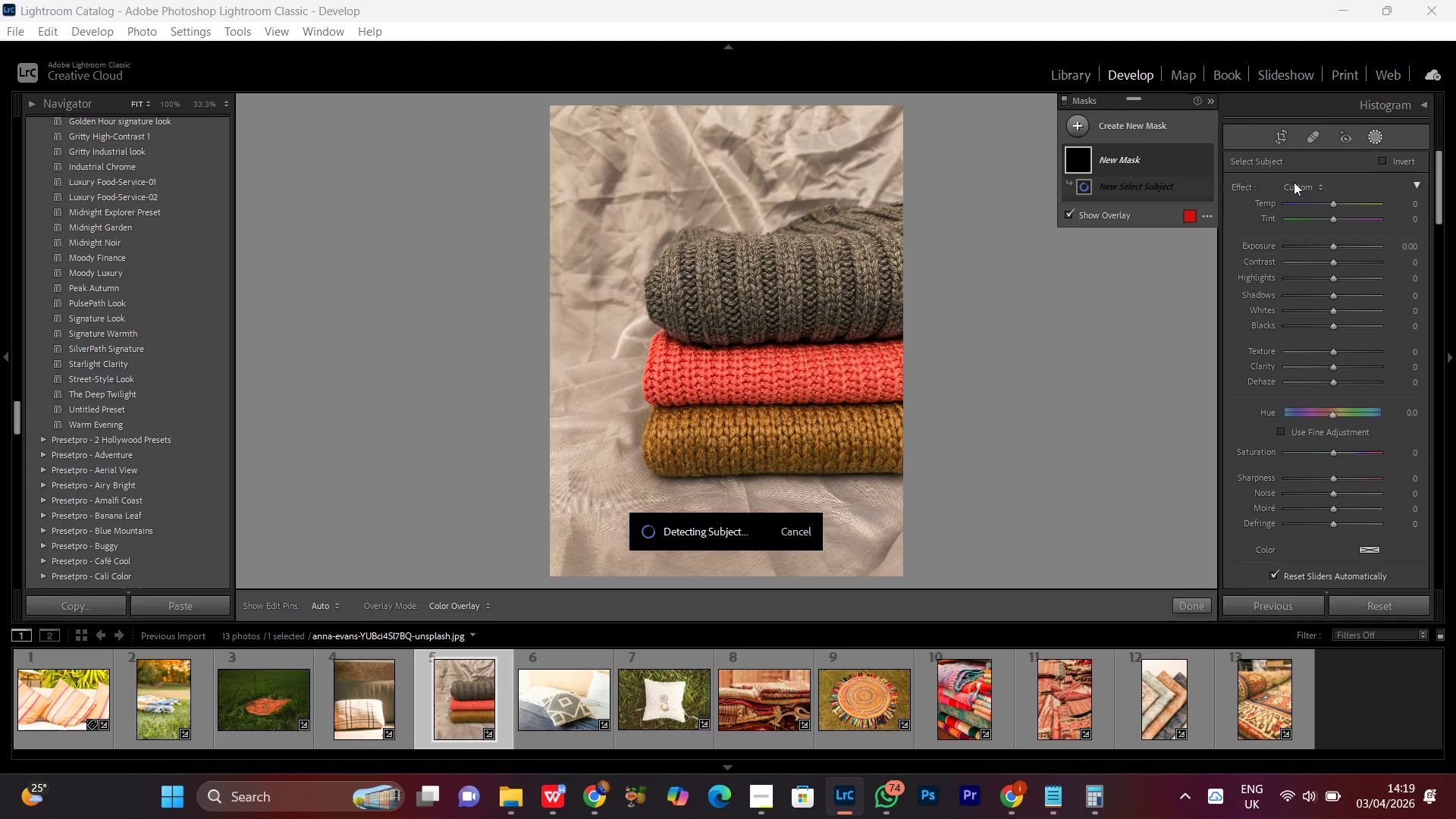 
left_click([593, 805])
 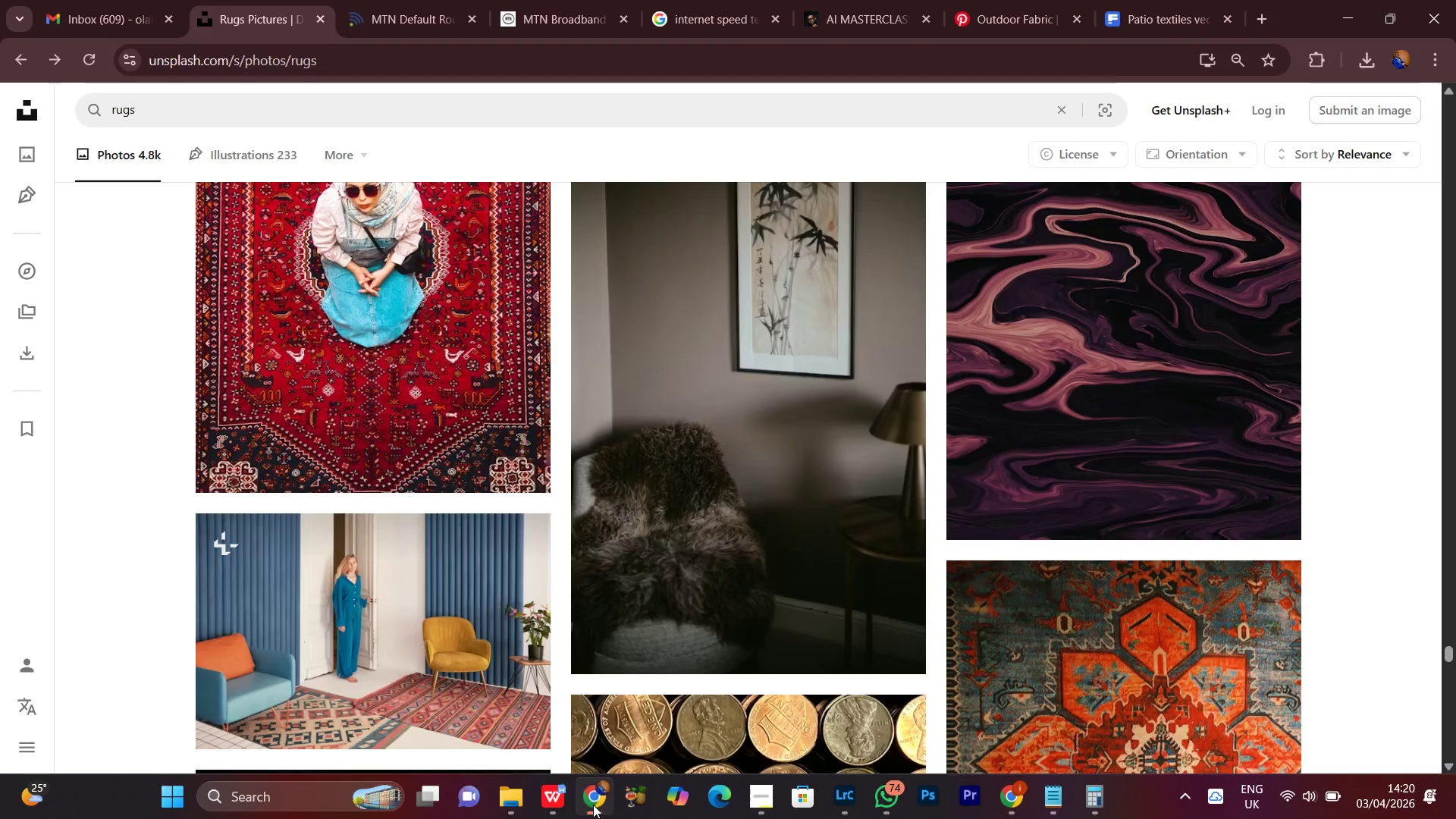 
left_click([593, 805])
 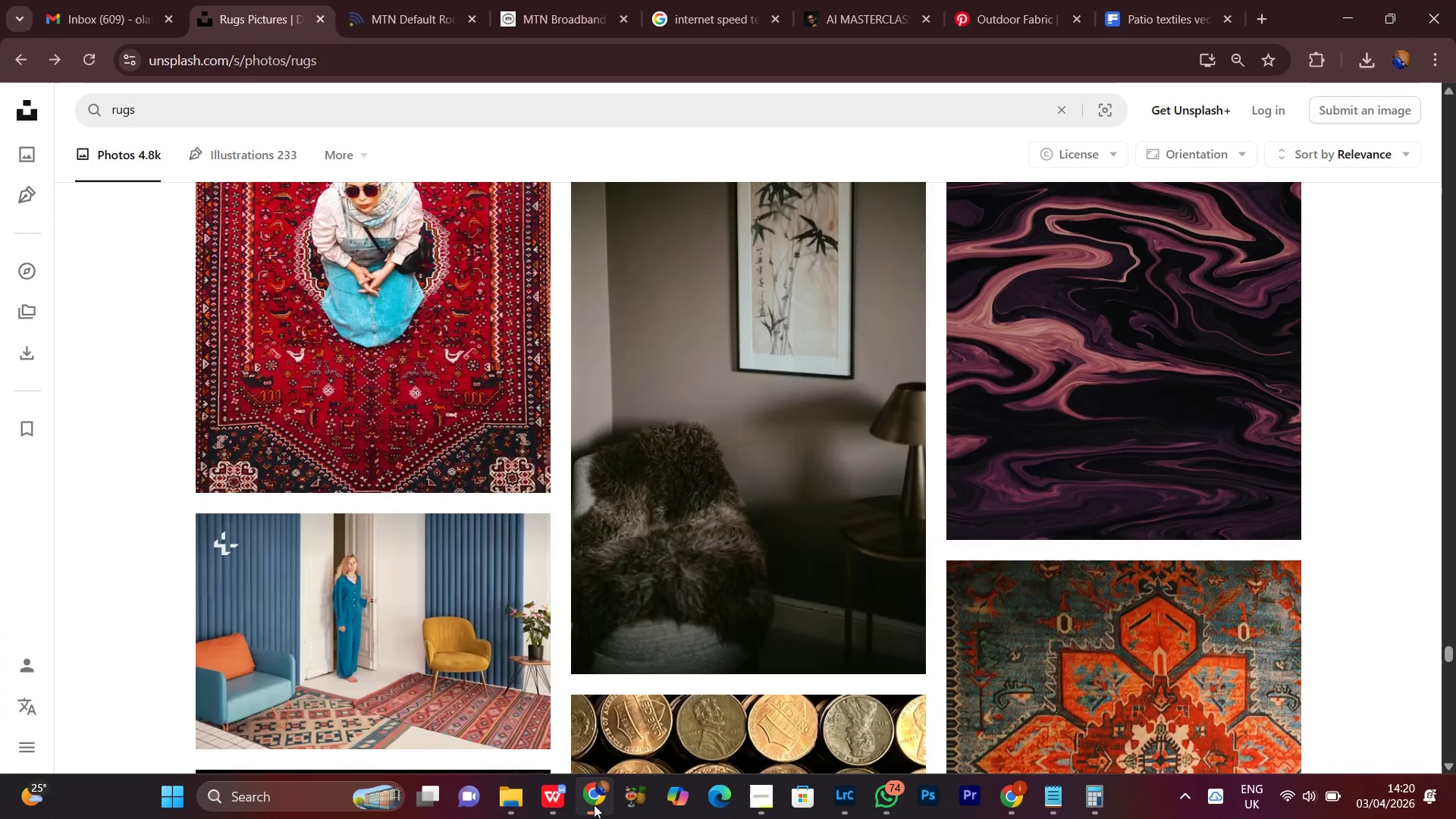 
left_click([594, 805])
 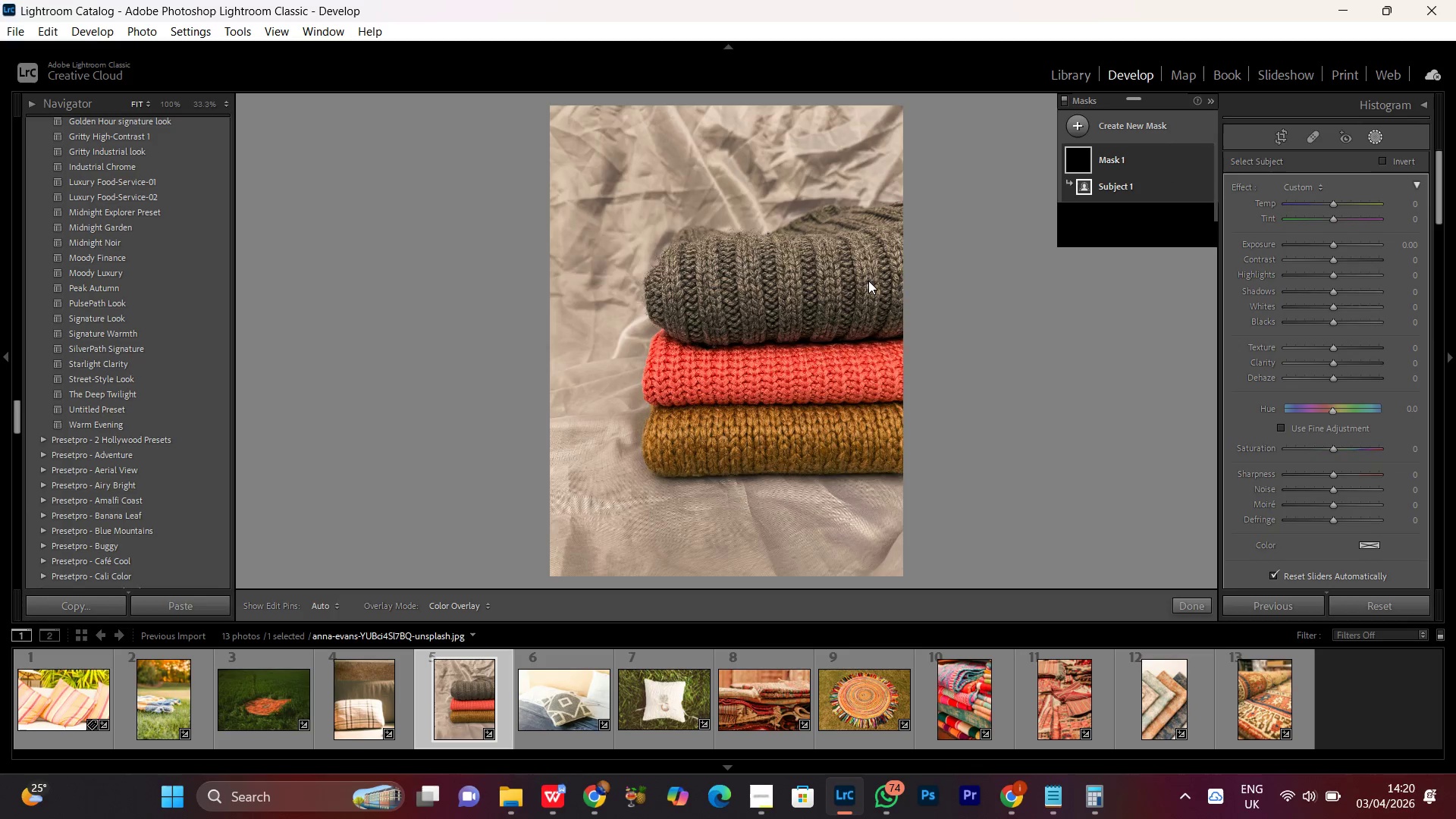 
wait(15.51)
 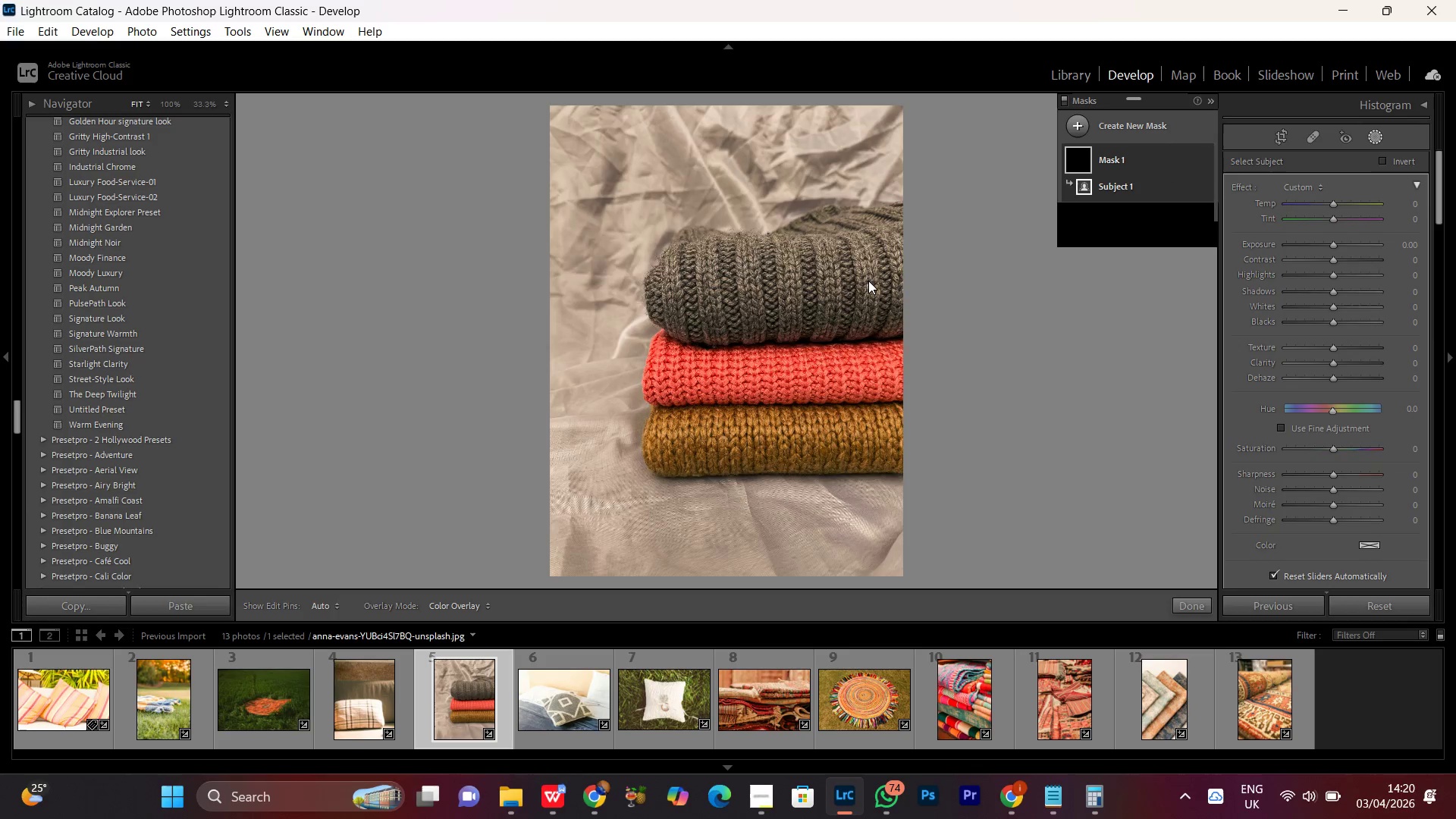 
left_click([1112, 211])
 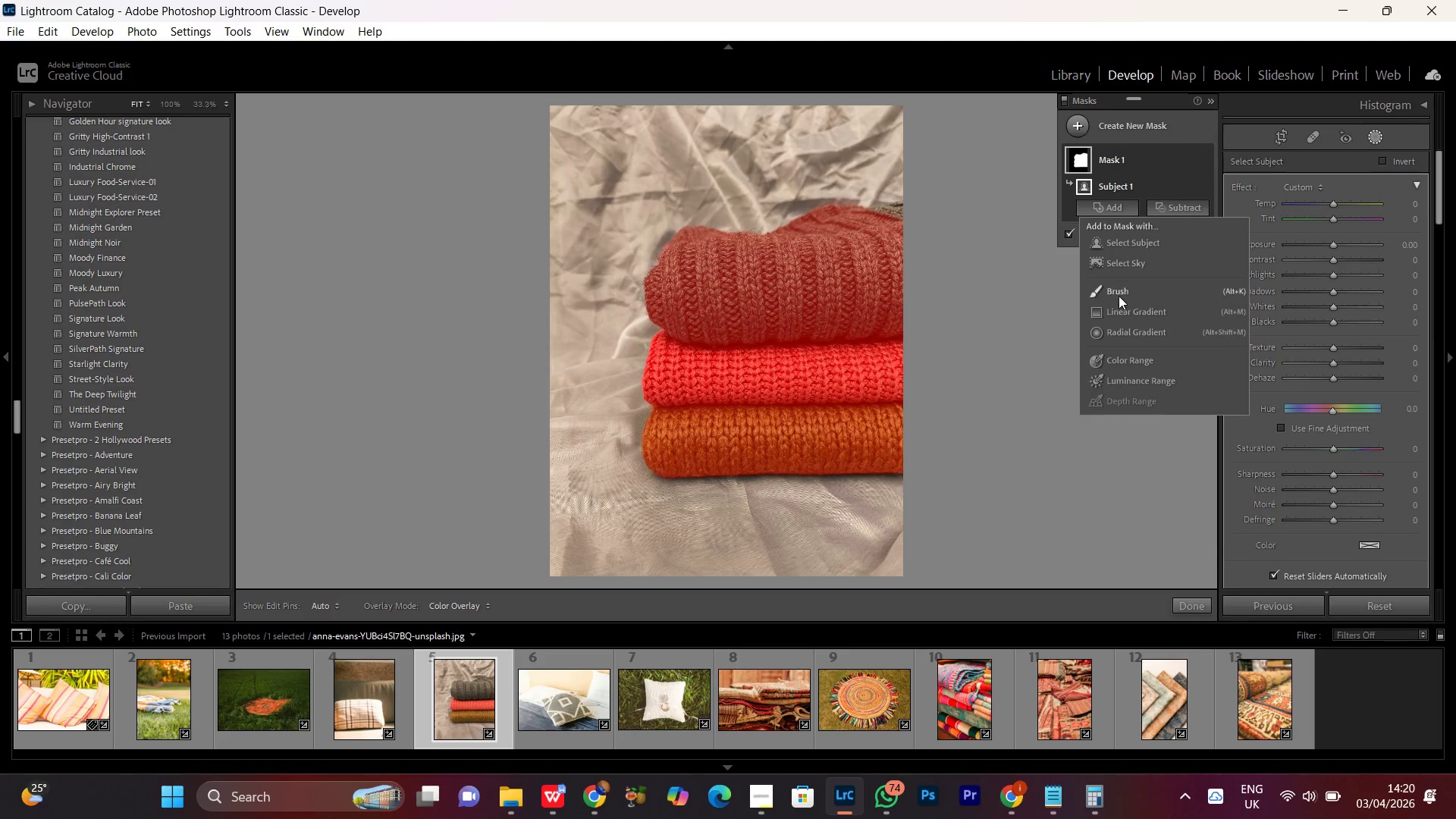 
left_click([1119, 296])
 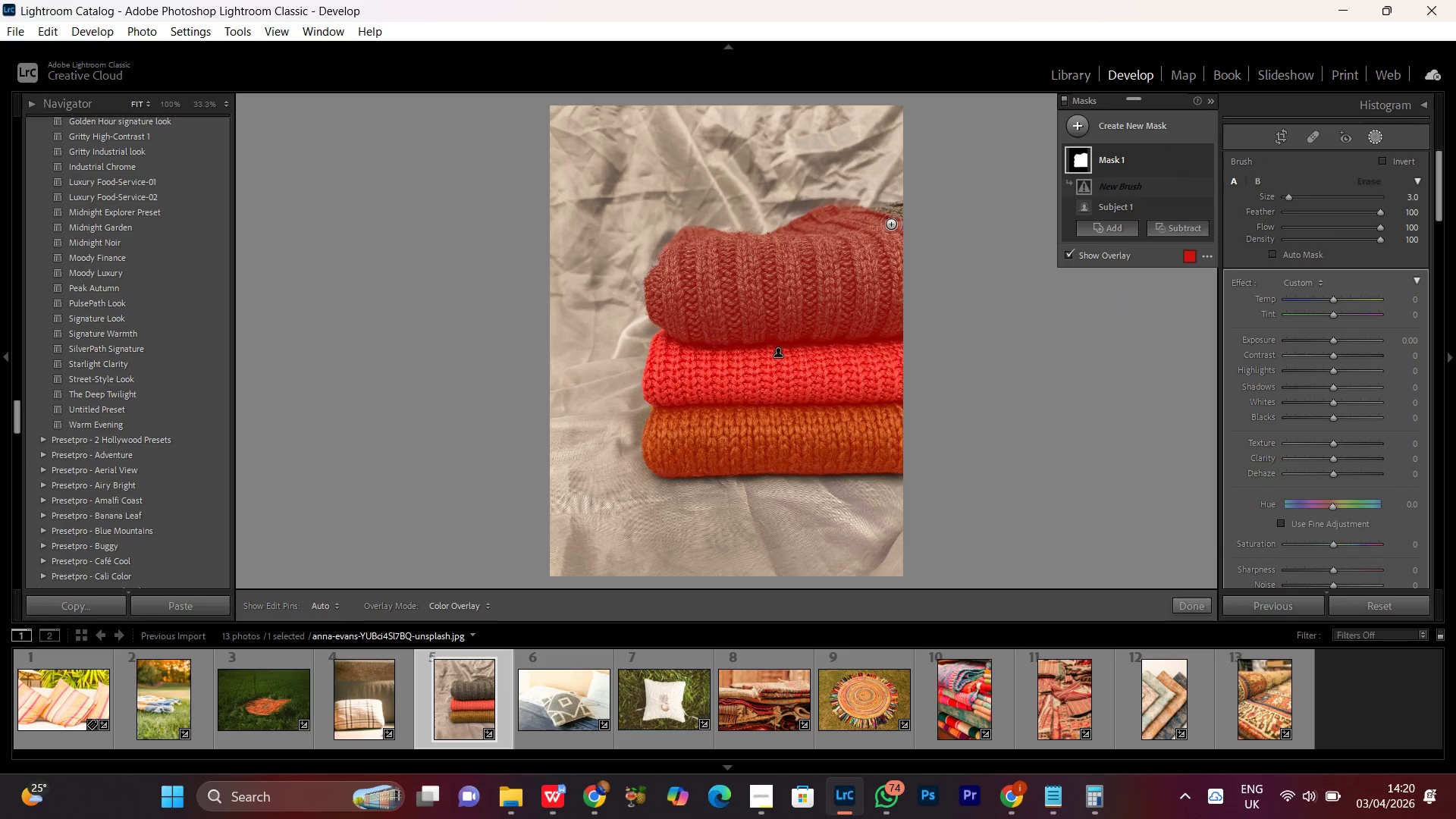 
left_click_drag(start_coordinate=[880, 218], to_coordinate=[948, 179])
 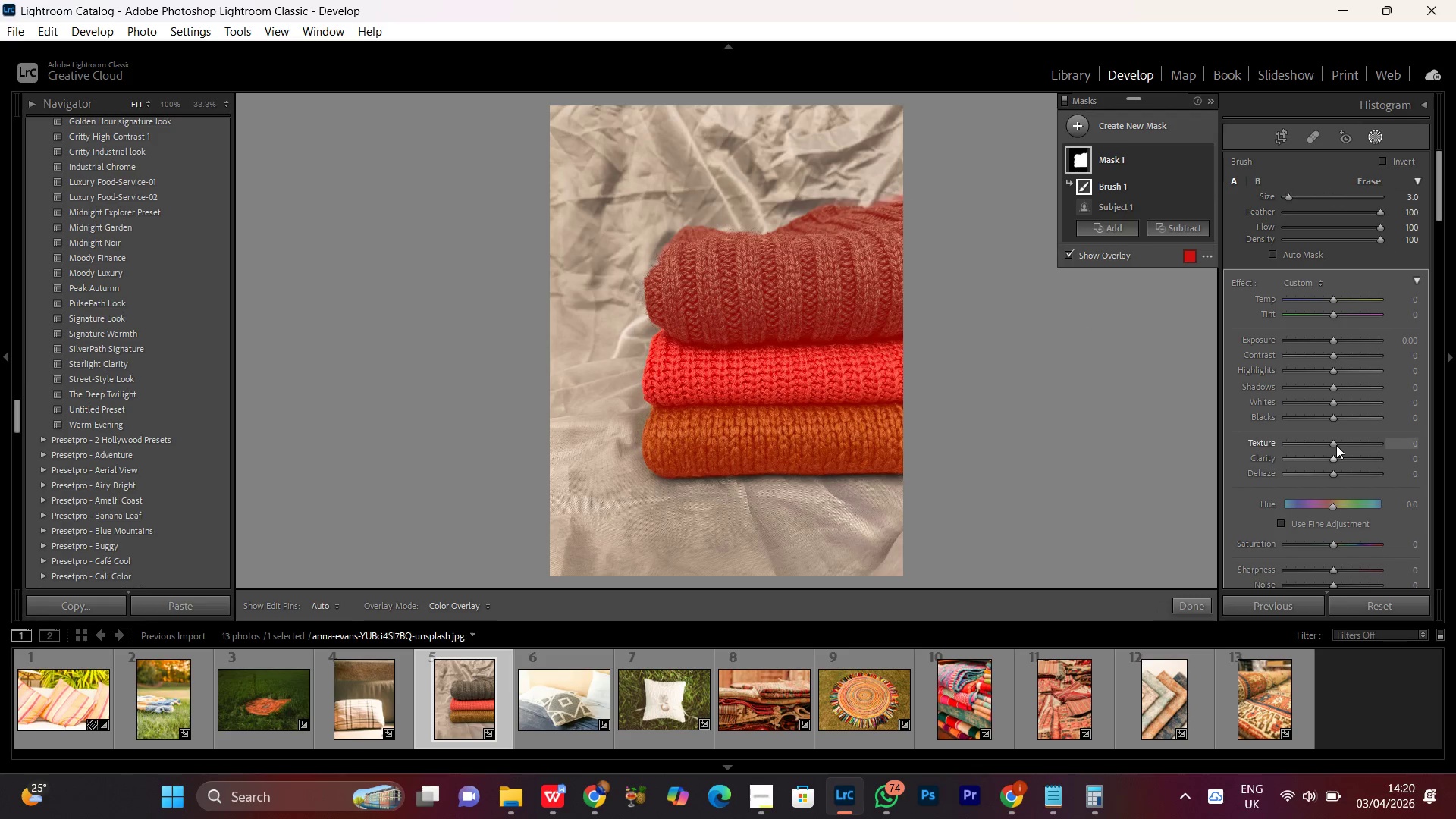 
left_click([1332, 442])
 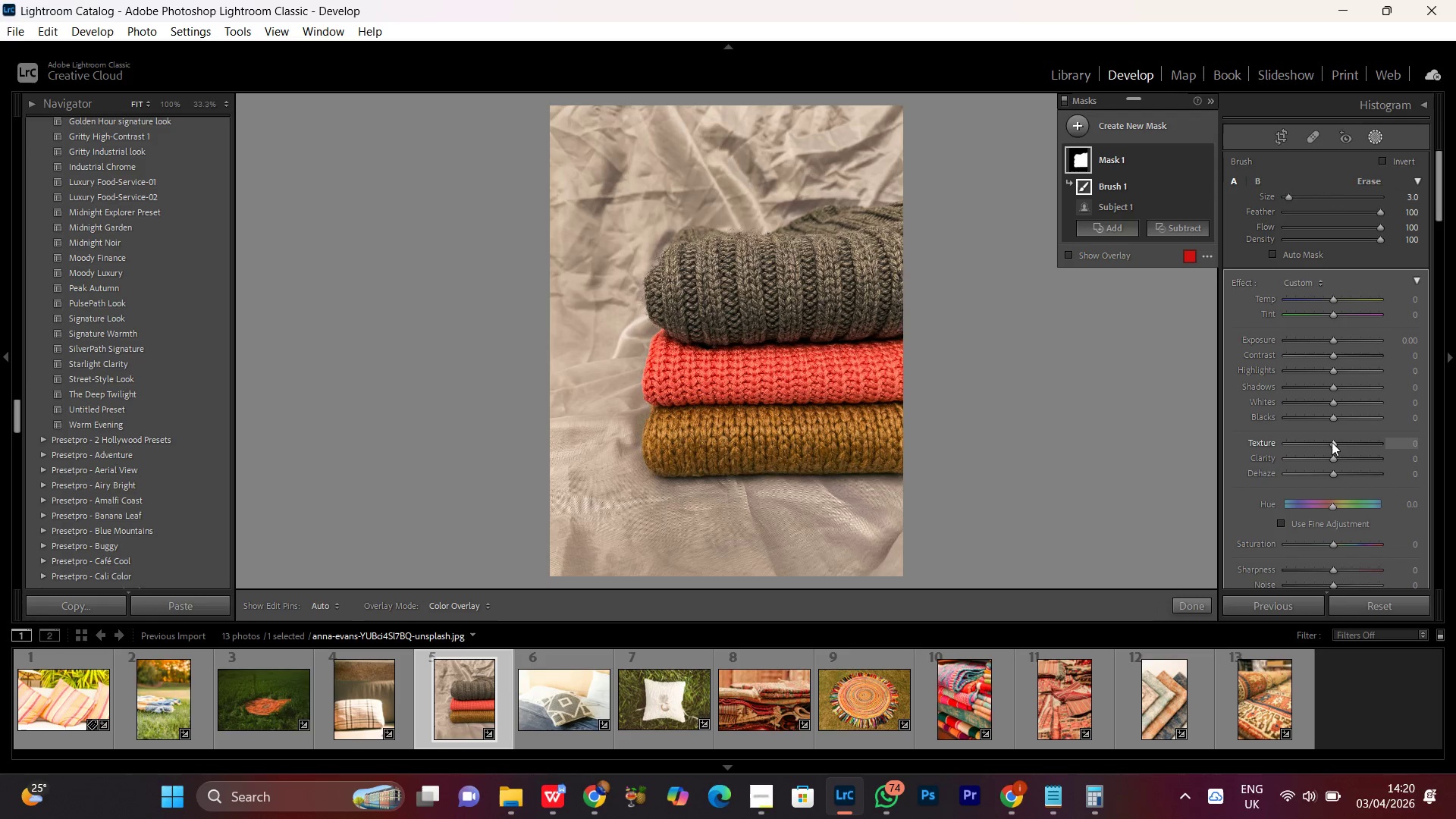 
scroll: coordinate [1332, 442], scroll_direction: up, amount: 38.0
 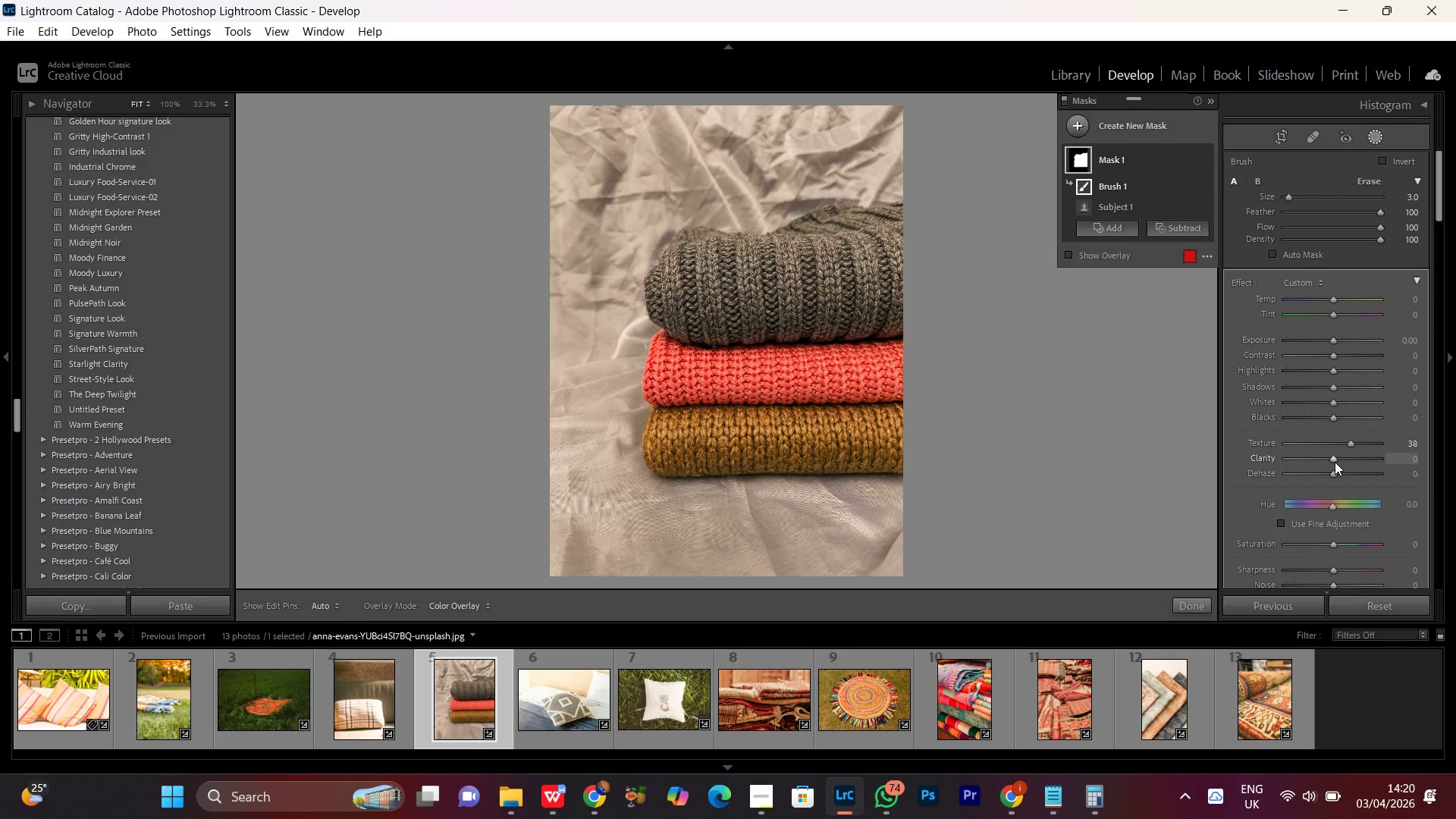 
left_click([1335, 461])
 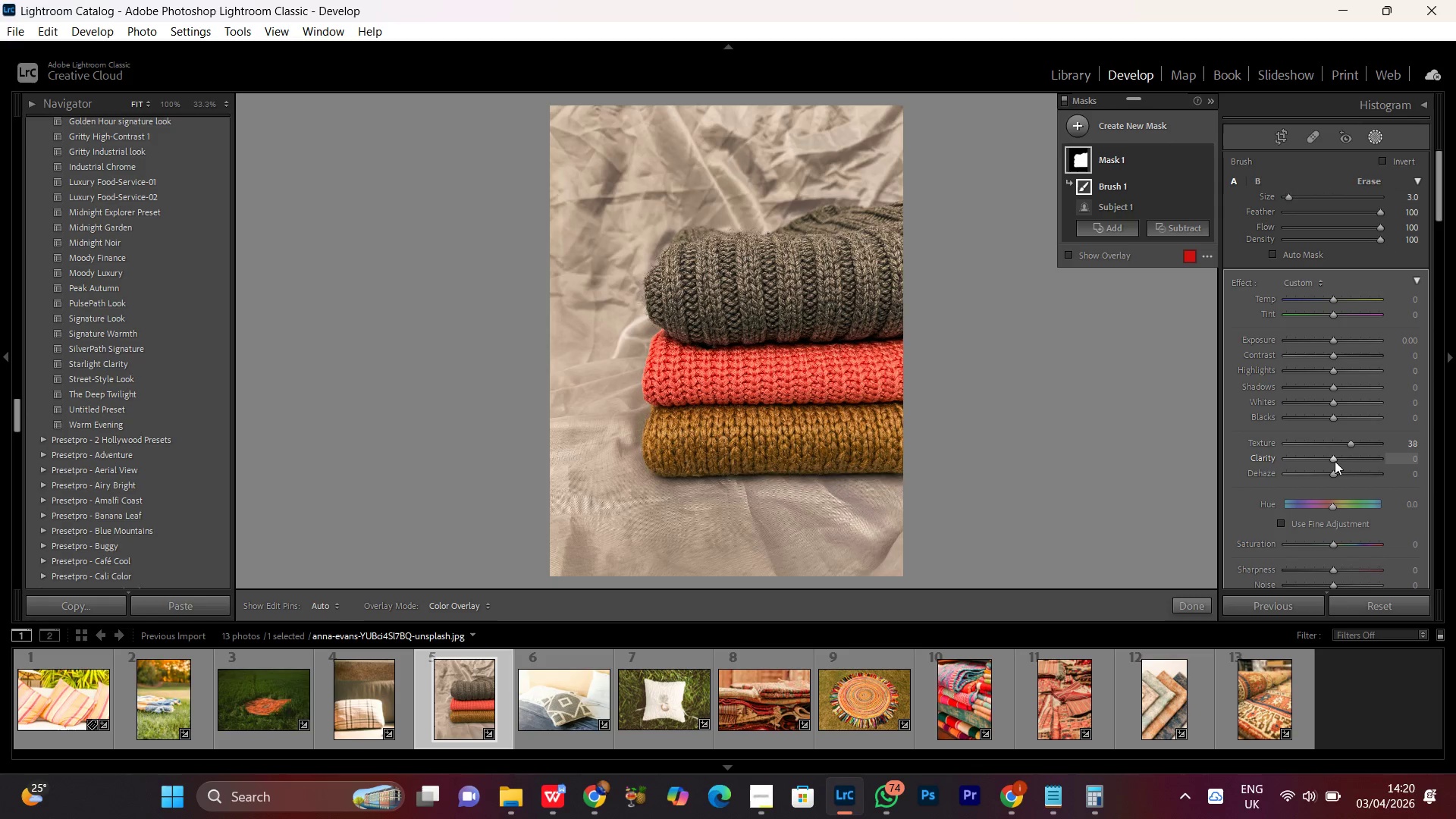 
scroll: coordinate [1335, 461], scroll_direction: up, amount: 23.0
 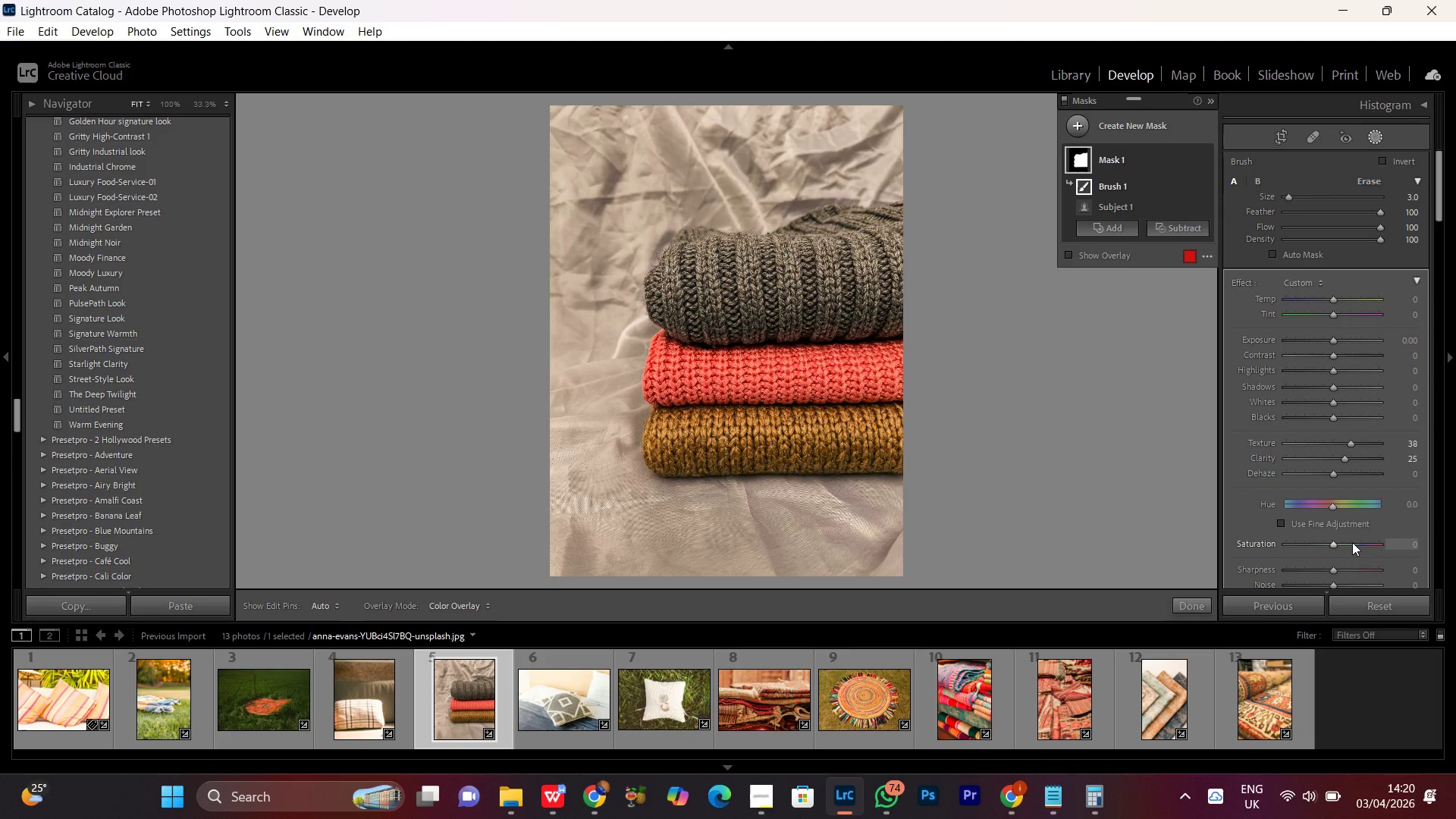 
wait(8.31)
 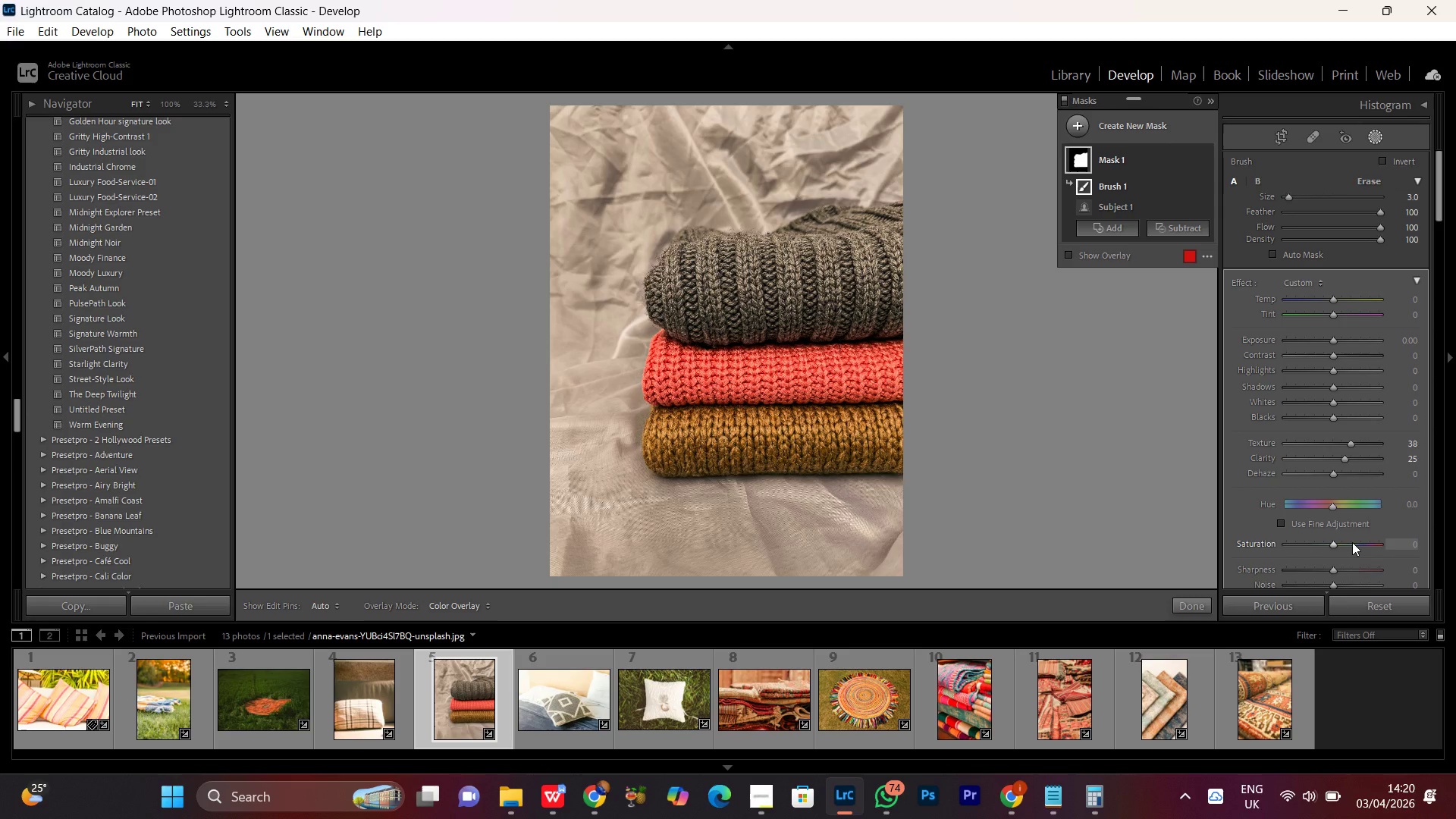 
left_click([1333, 340])
 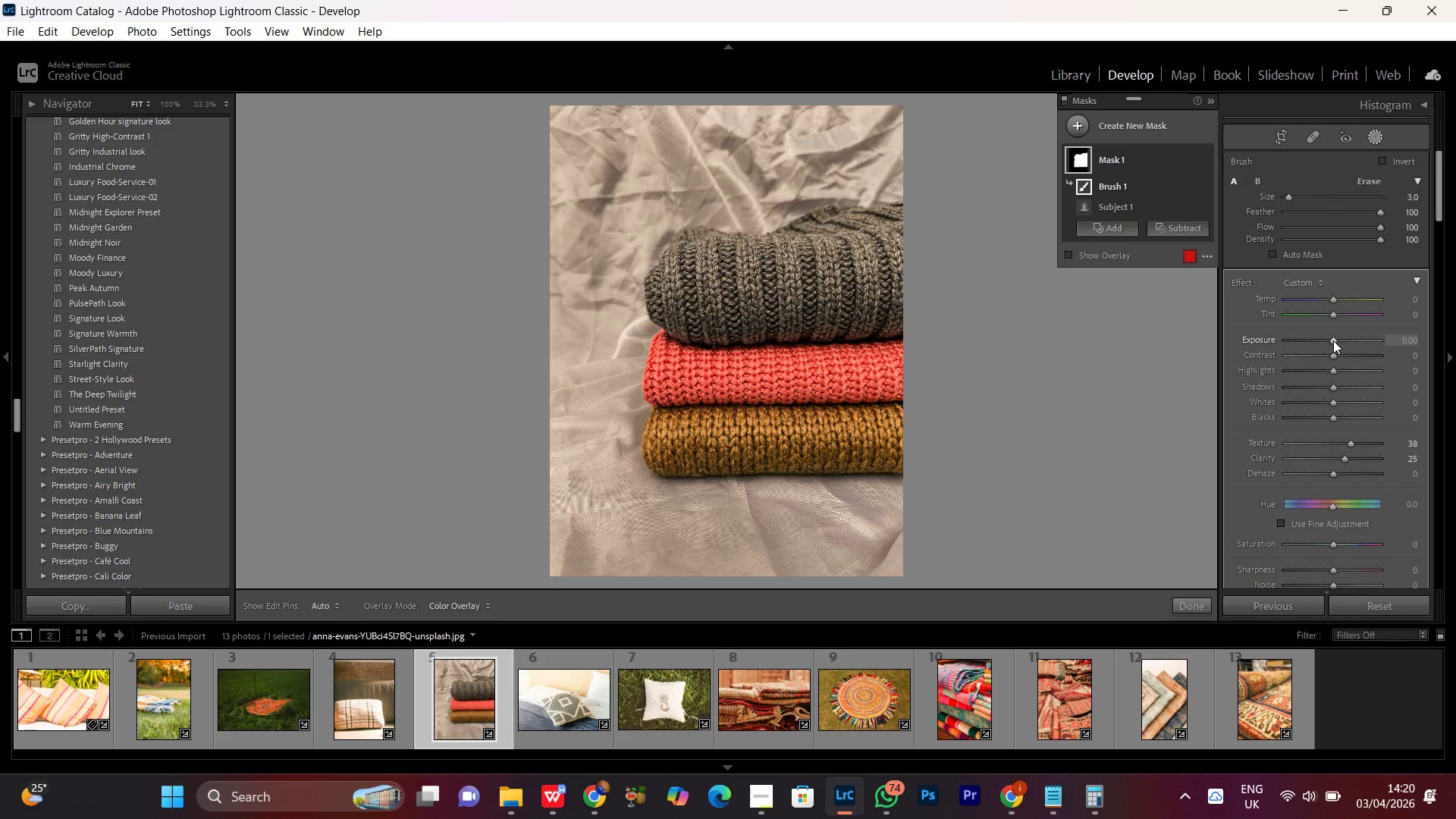 
scroll: coordinate [1333, 340], scroll_direction: up, amount: 1.0
 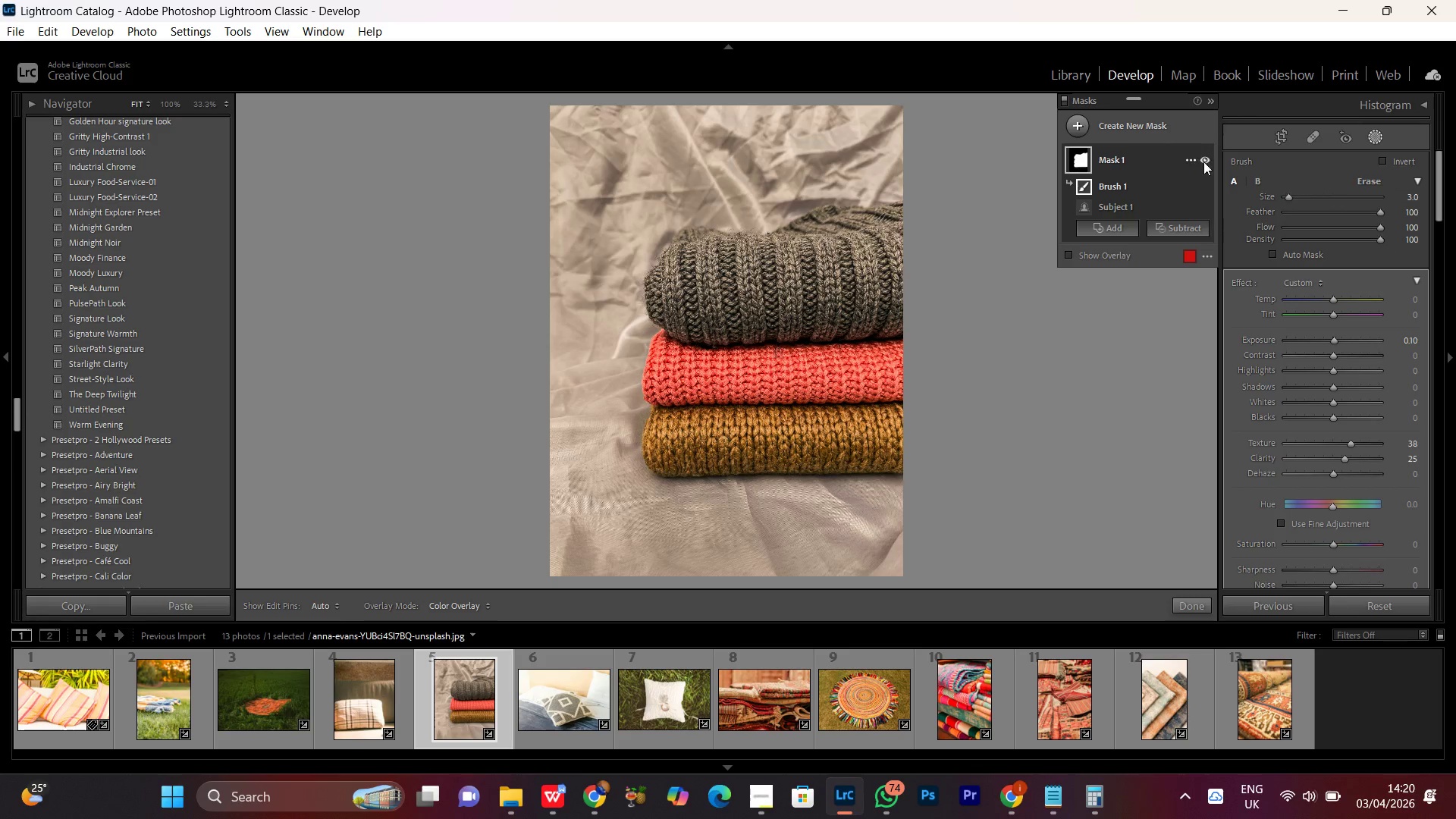 
double_click([1202, 162])
 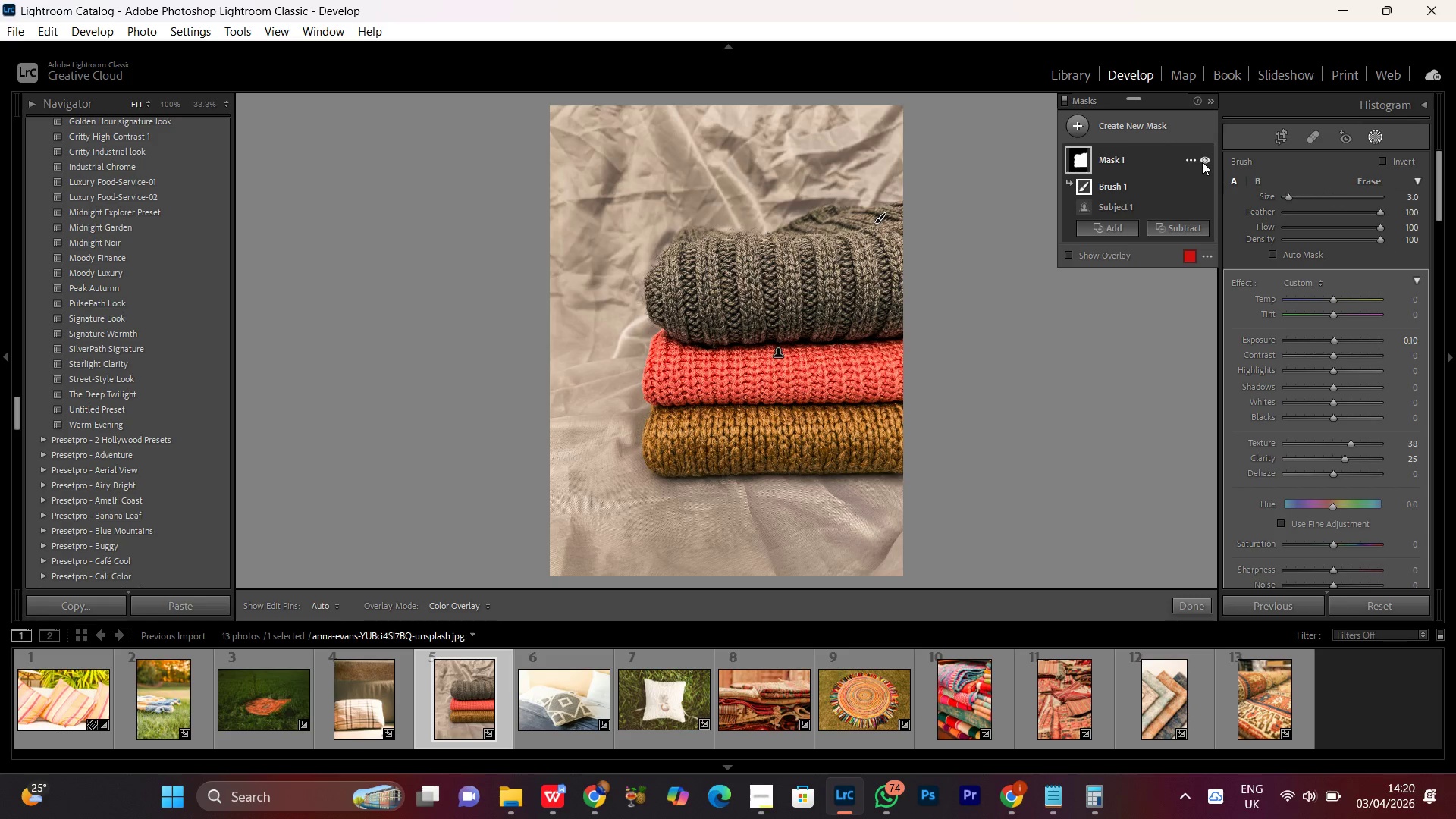 
double_click([1202, 162])
 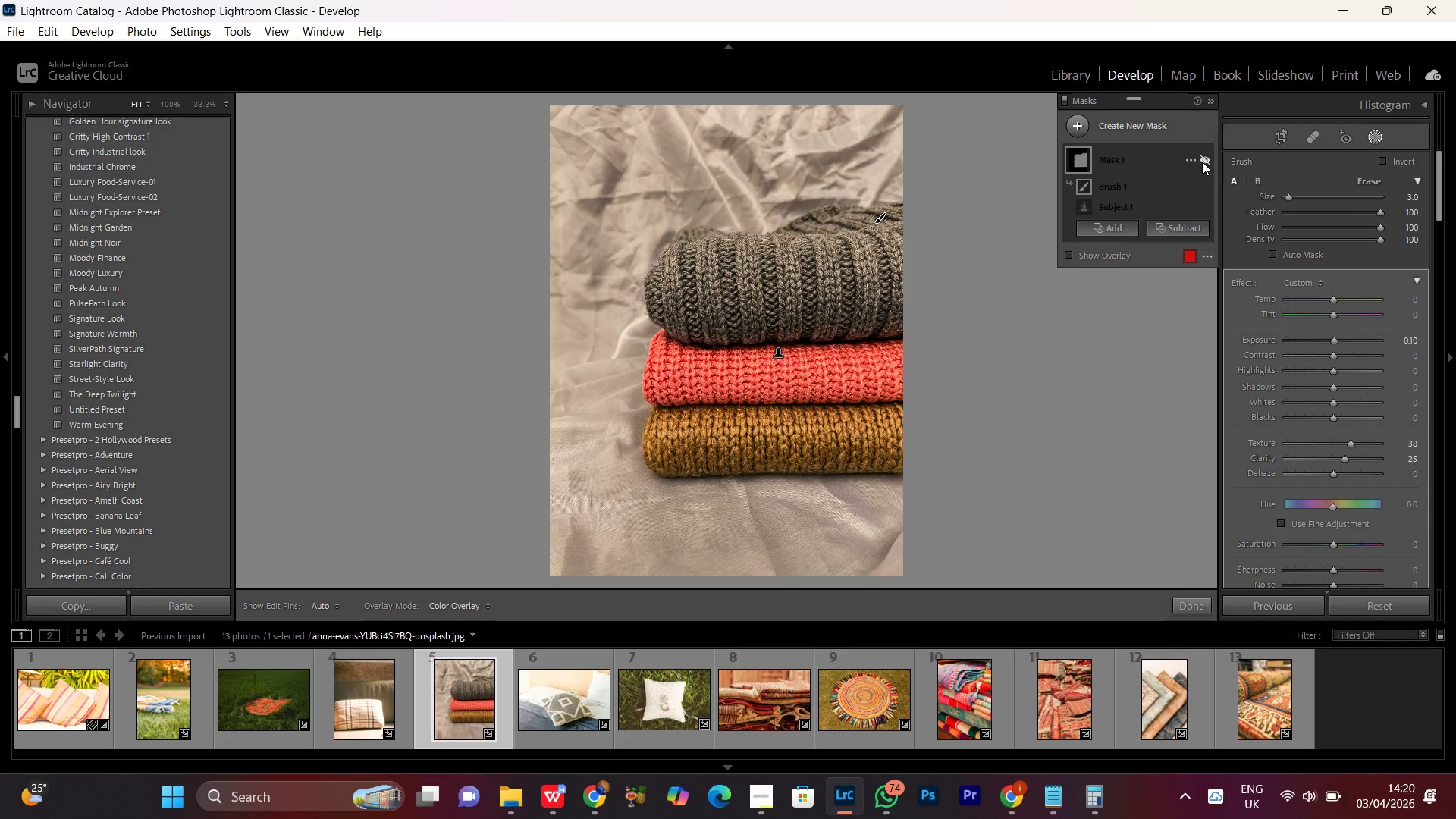 
double_click([1202, 162])
 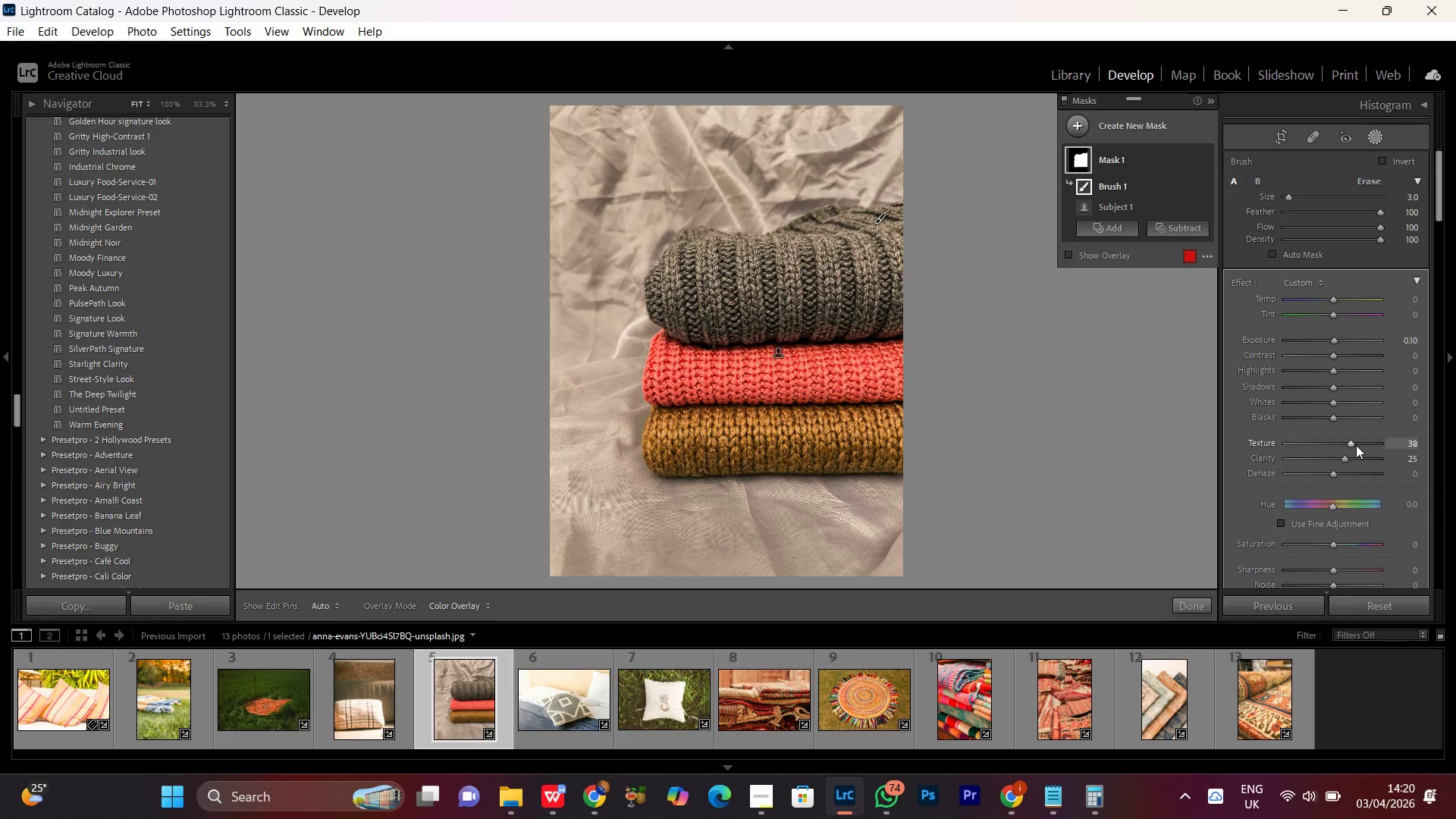 
left_click([1350, 444])
 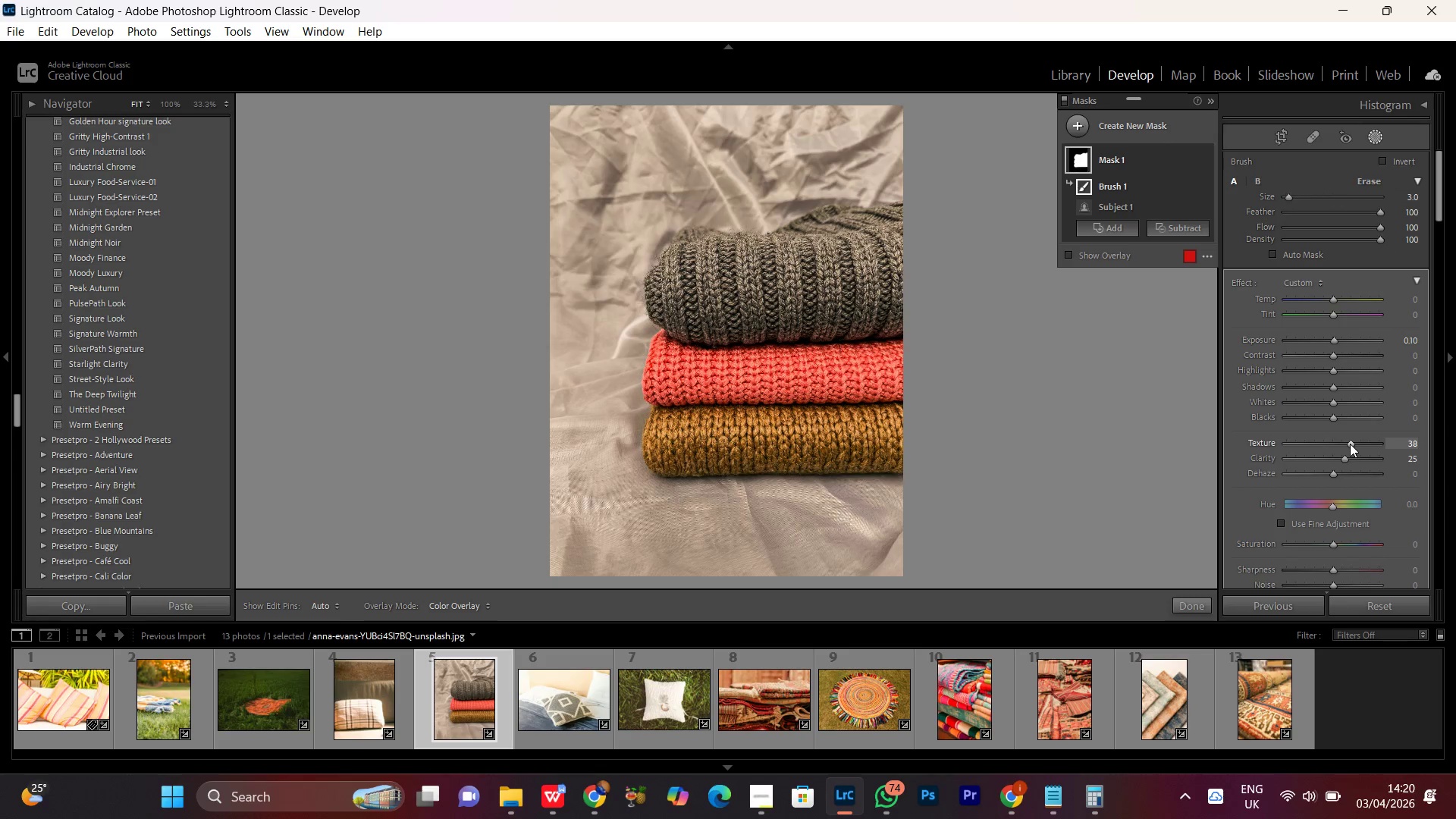 
scroll: coordinate [1350, 443], scroll_direction: down, amount: 4.0
 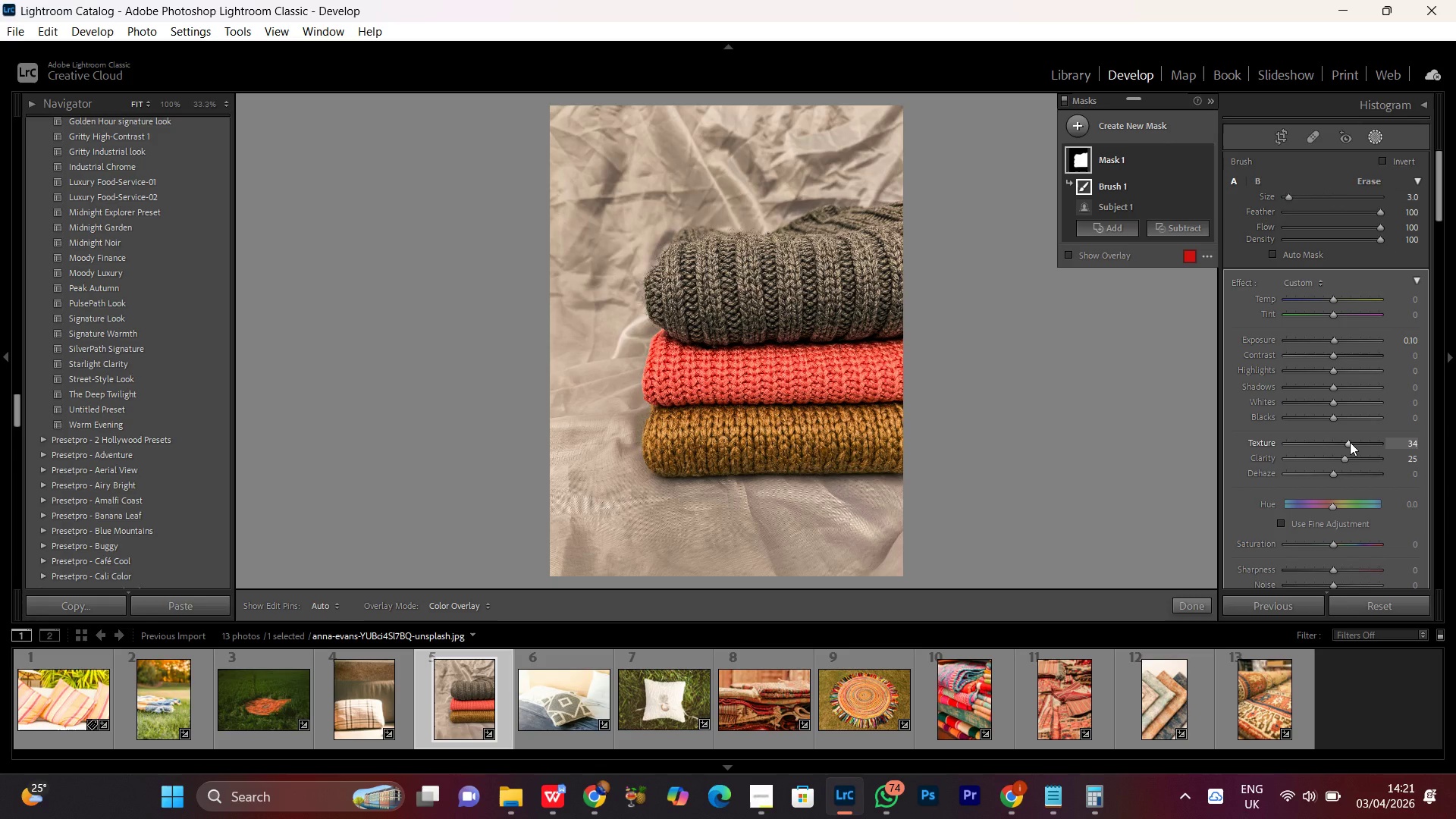 
scroll: coordinate [1350, 442], scroll_direction: up, amount: 1.0
 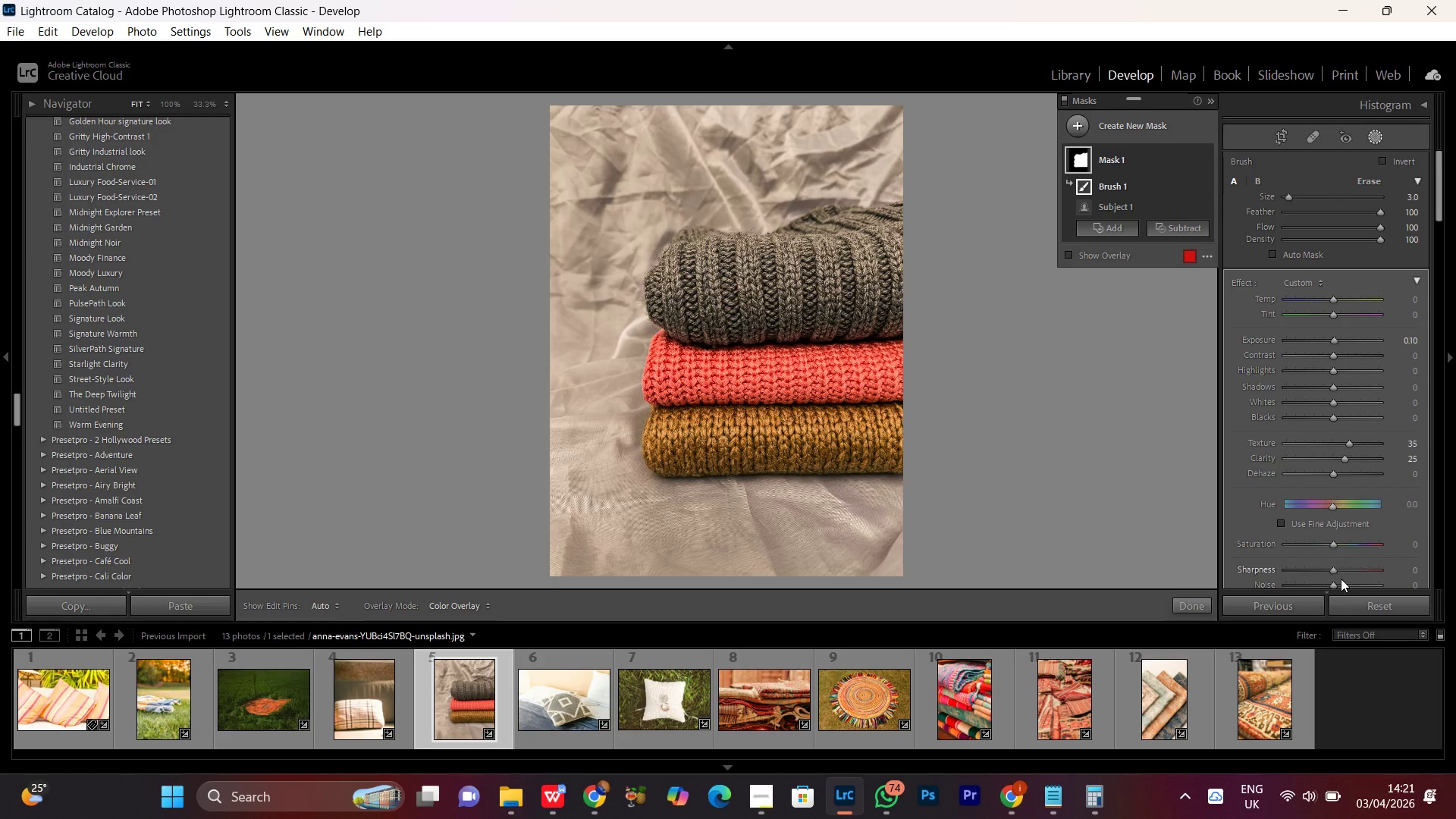 
left_click([1335, 569])
 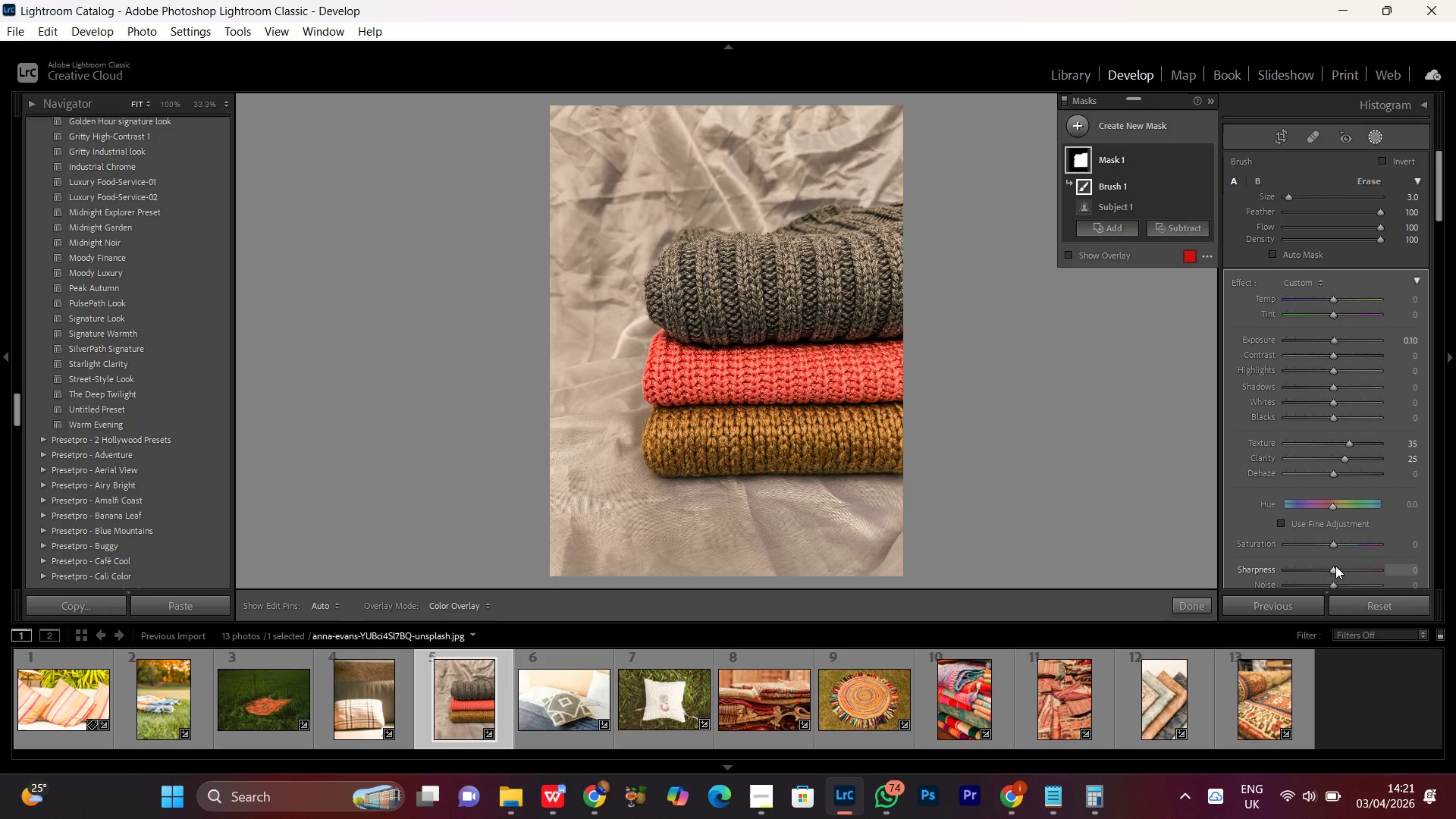 
scroll: coordinate [1345, 567], scroll_direction: up, amount: 15.0
 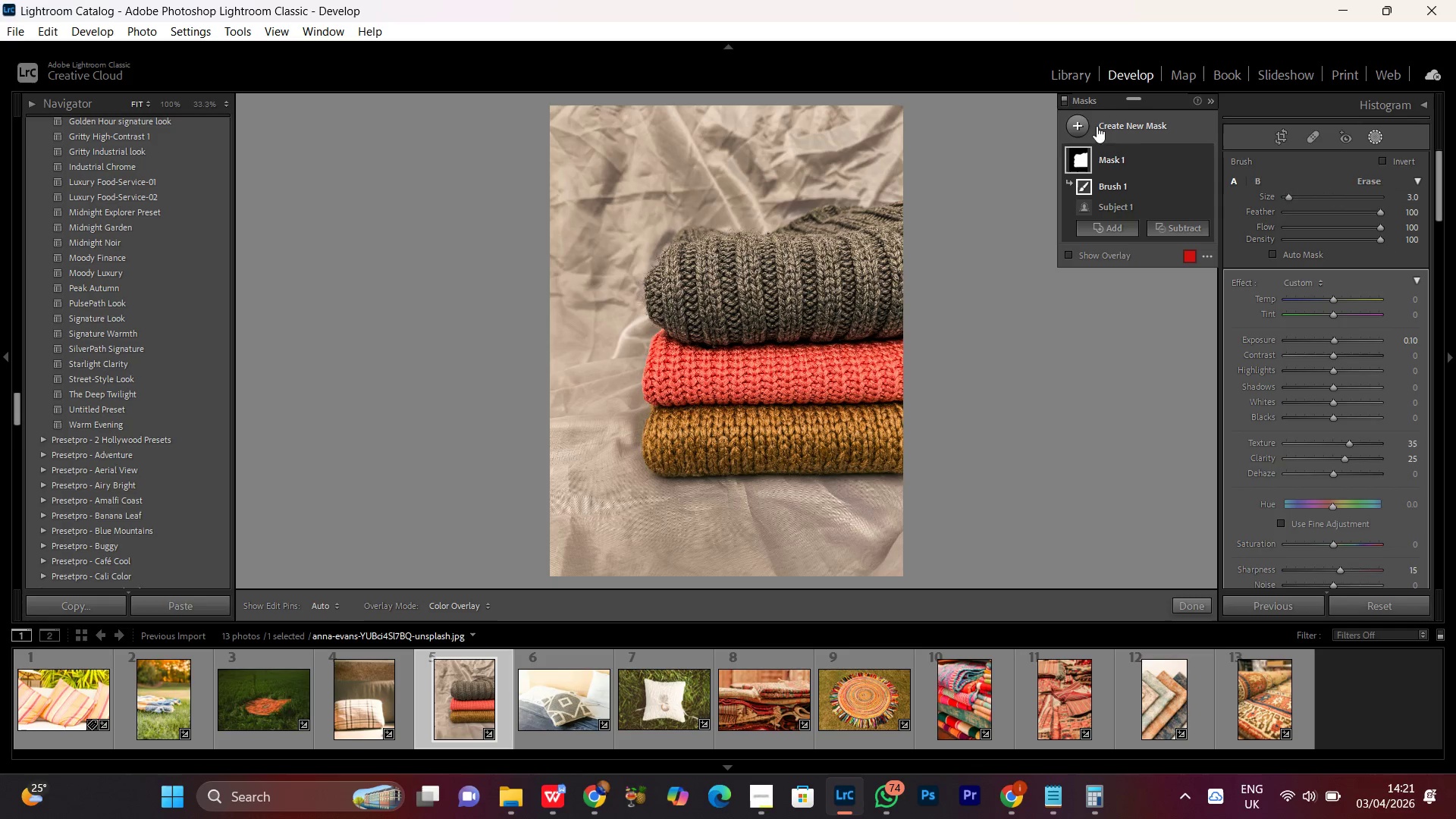 
left_click([1122, 124])
 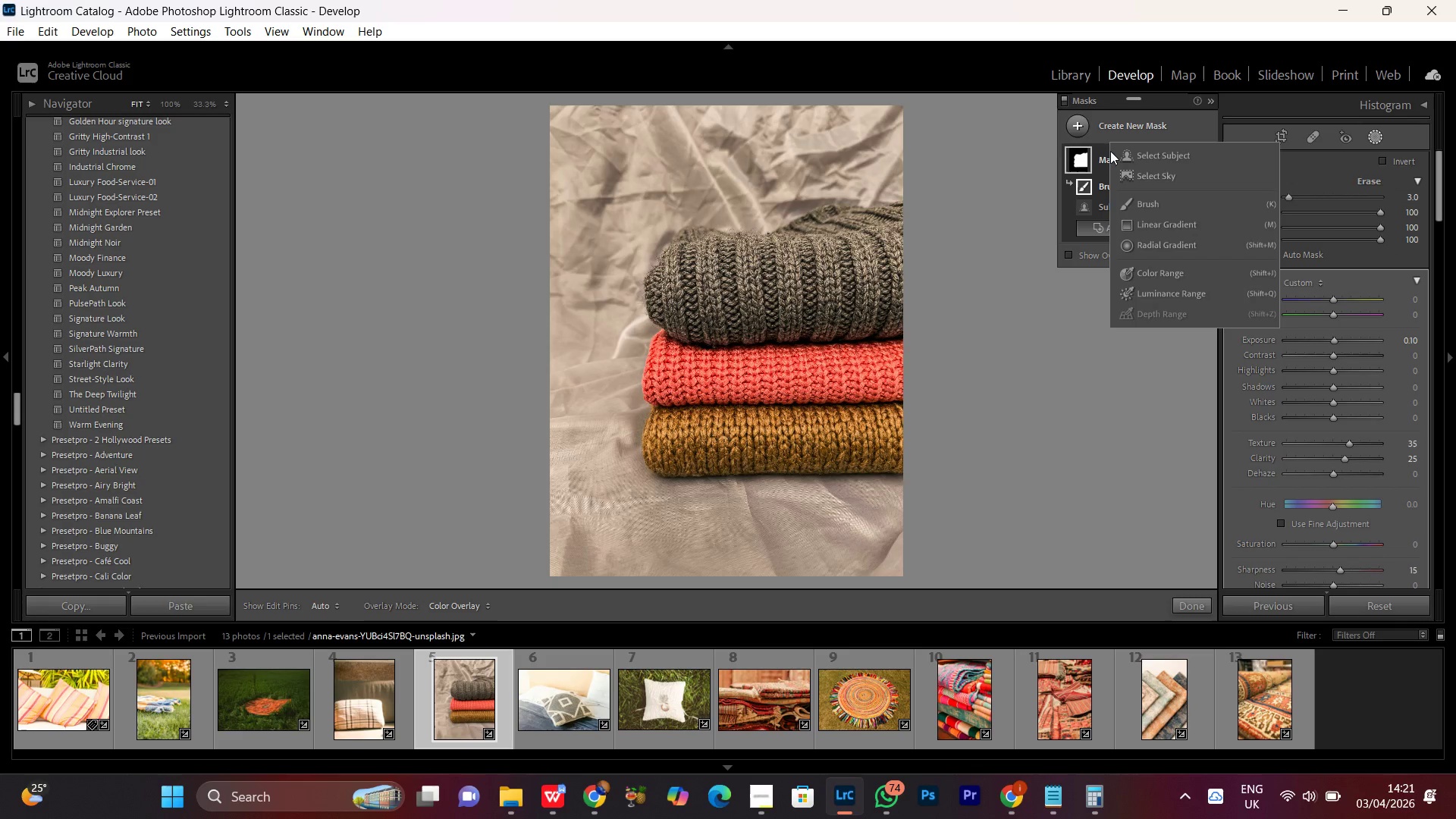 
wait(6.44)
 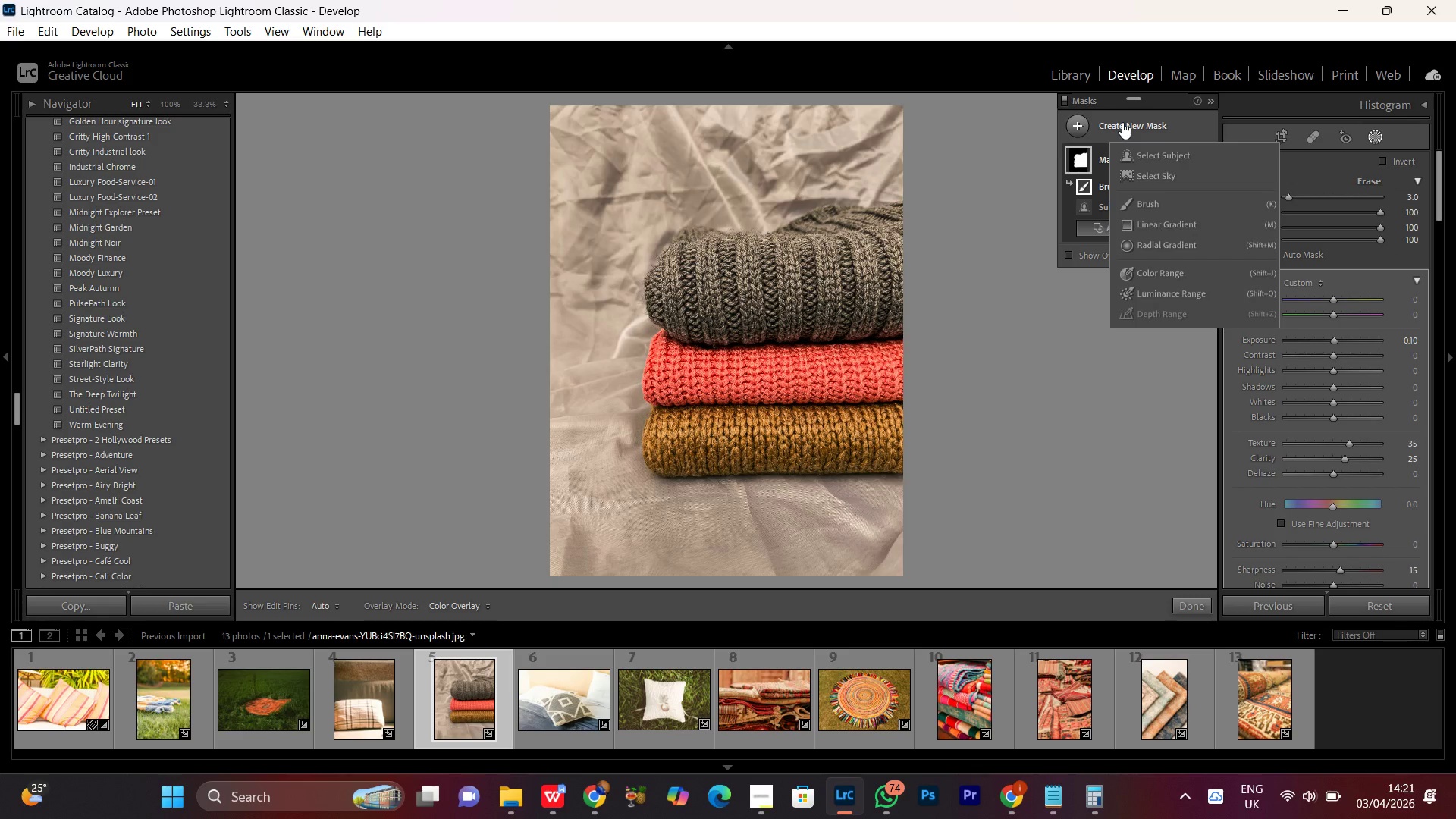 
left_click([1158, 156])
 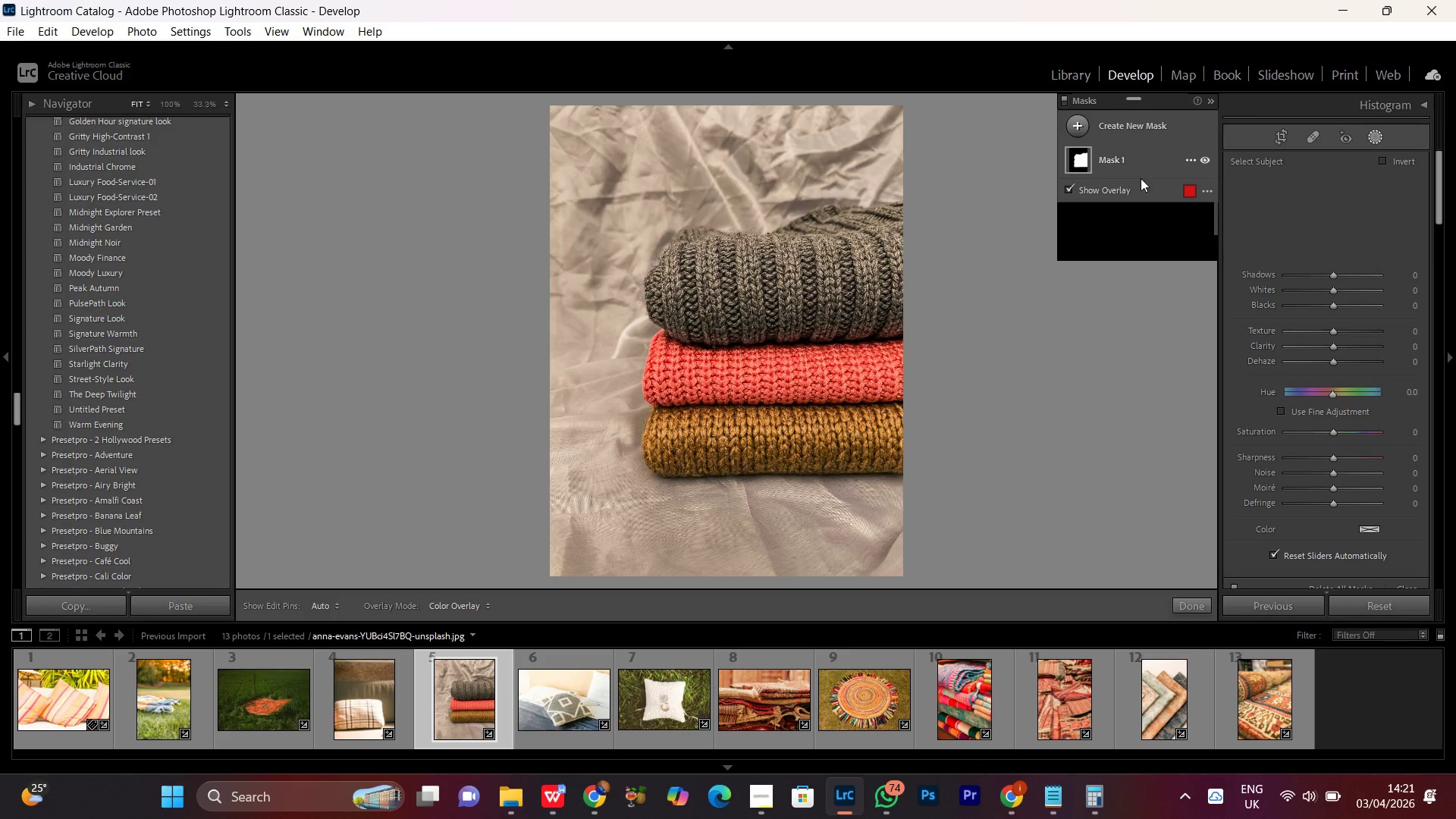 
mouse_move([1084, 283])
 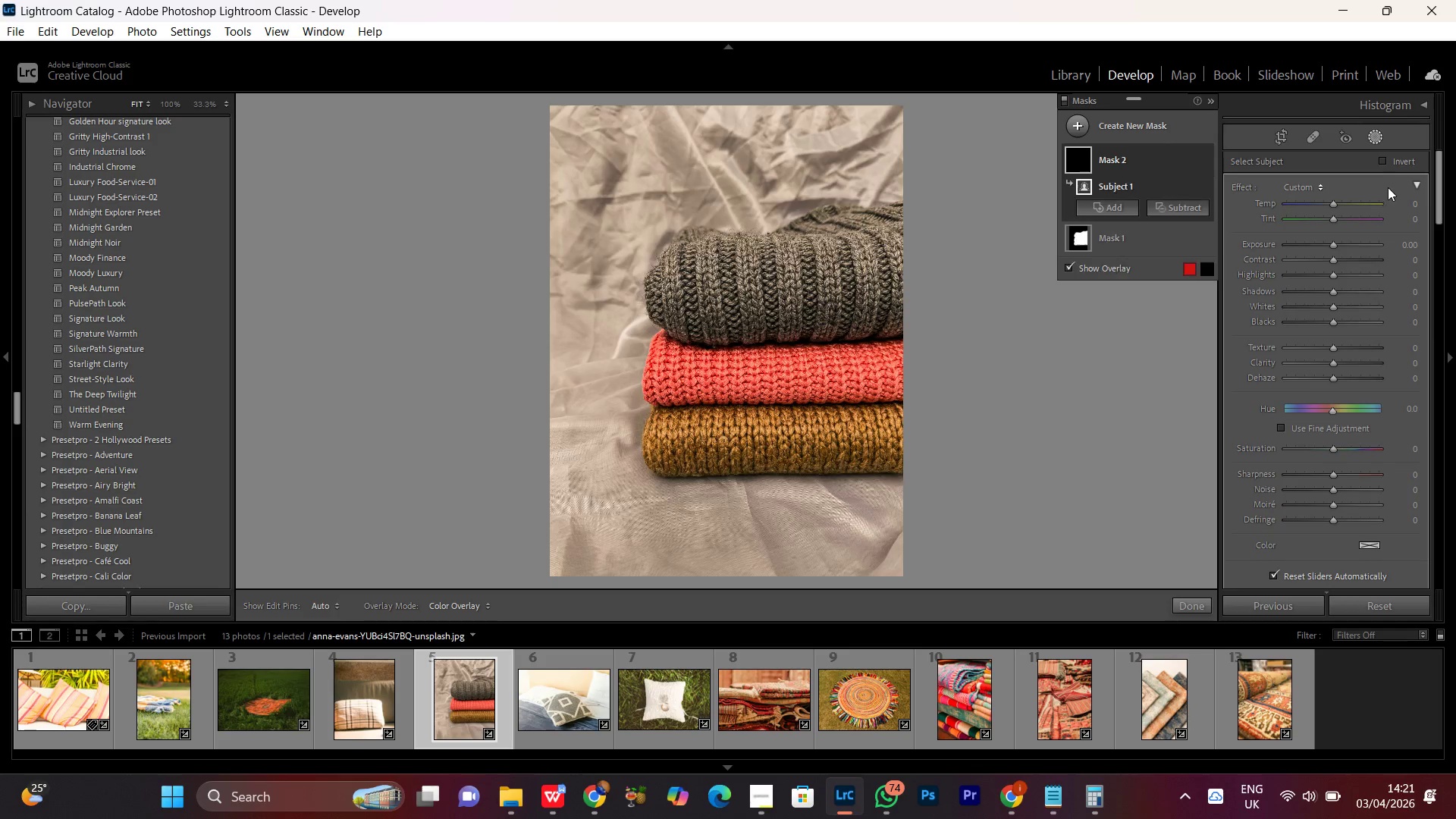 
wait(6.87)
 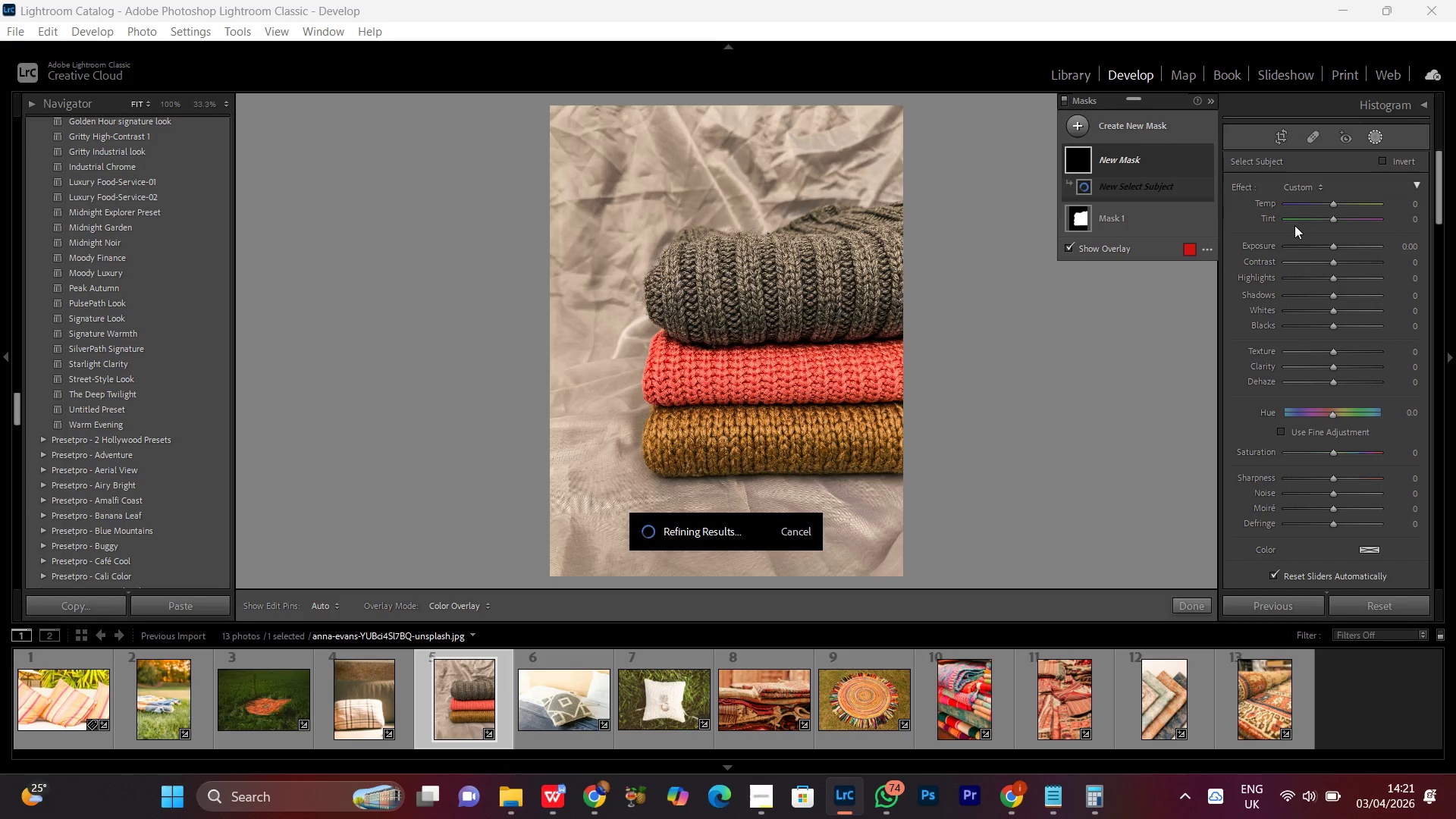 
left_click([1382, 159])
 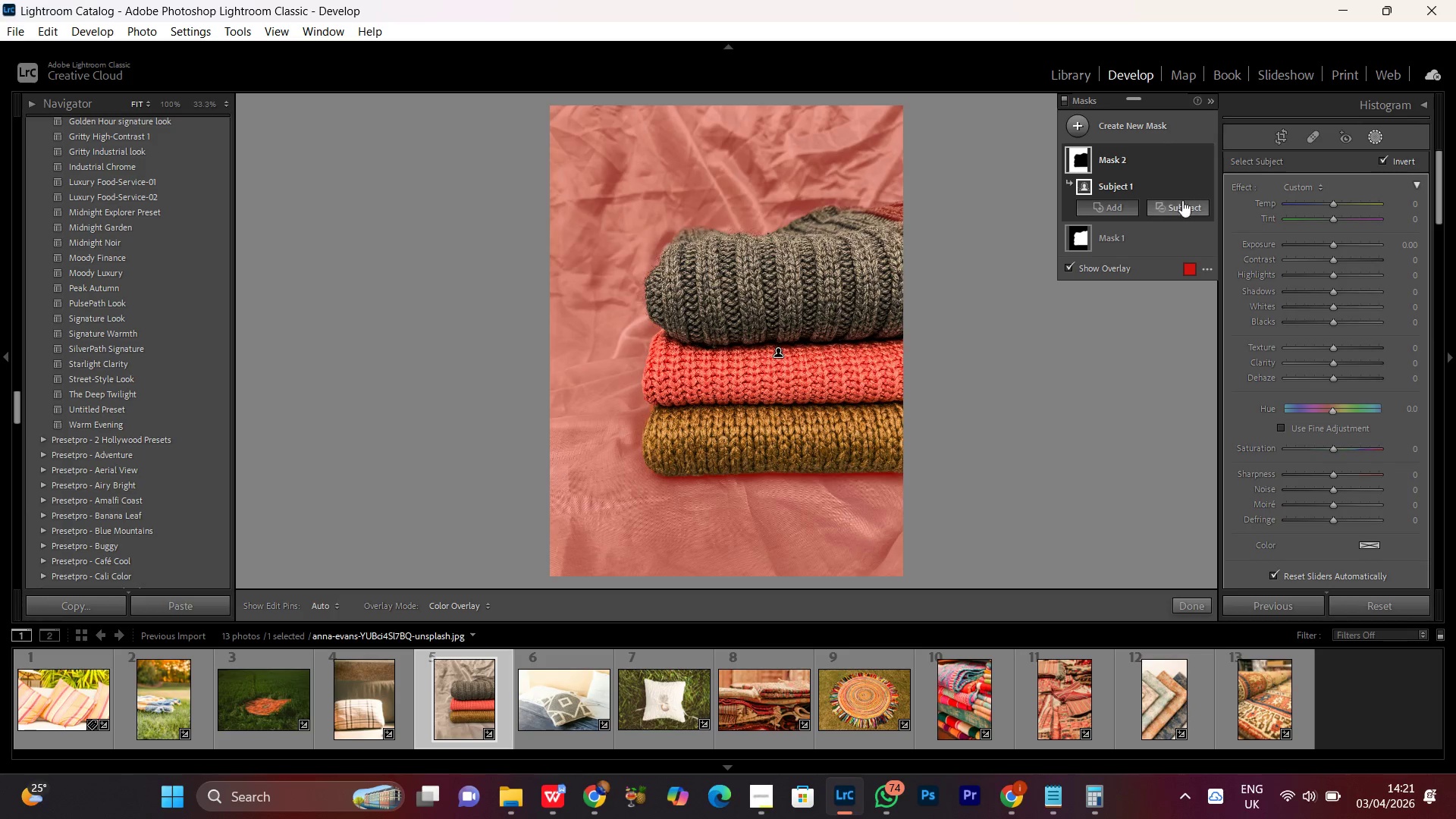 
left_click([1185, 211])
 